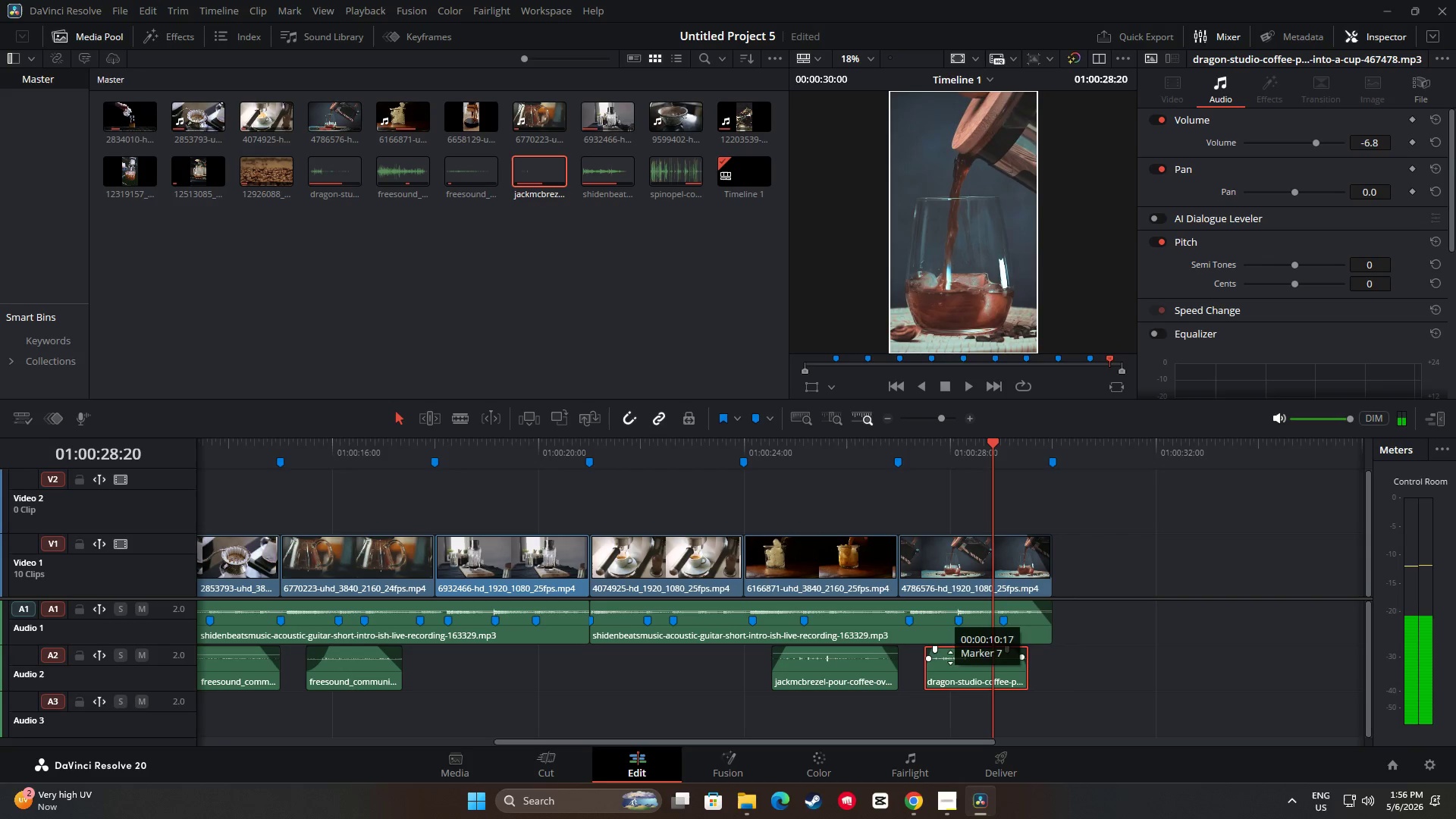 
left_click_drag(start_coordinate=[965, 660], to_coordinate=[942, 660])
 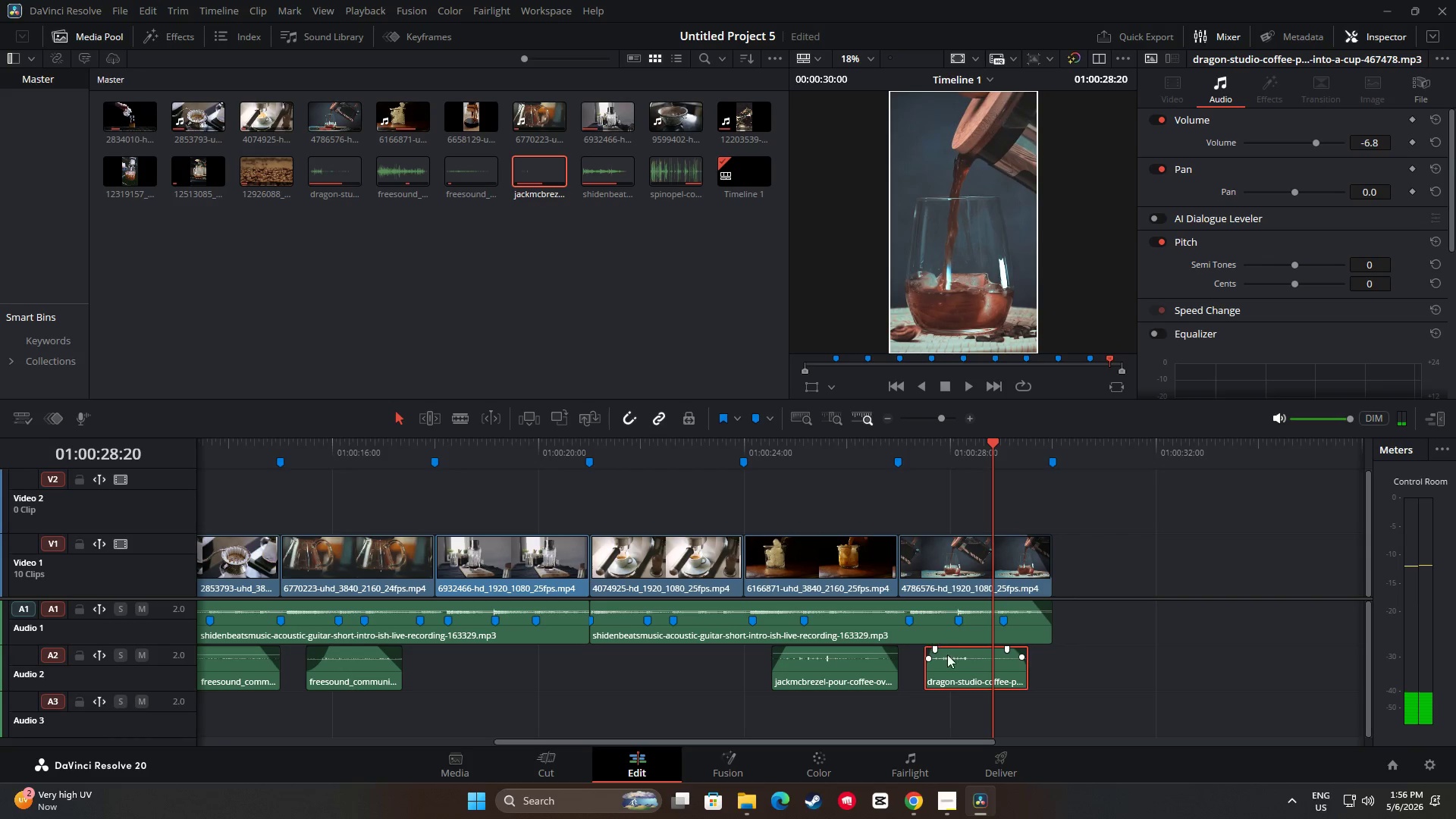 
left_click_drag(start_coordinate=[966, 661], to_coordinate=[952, 661])
 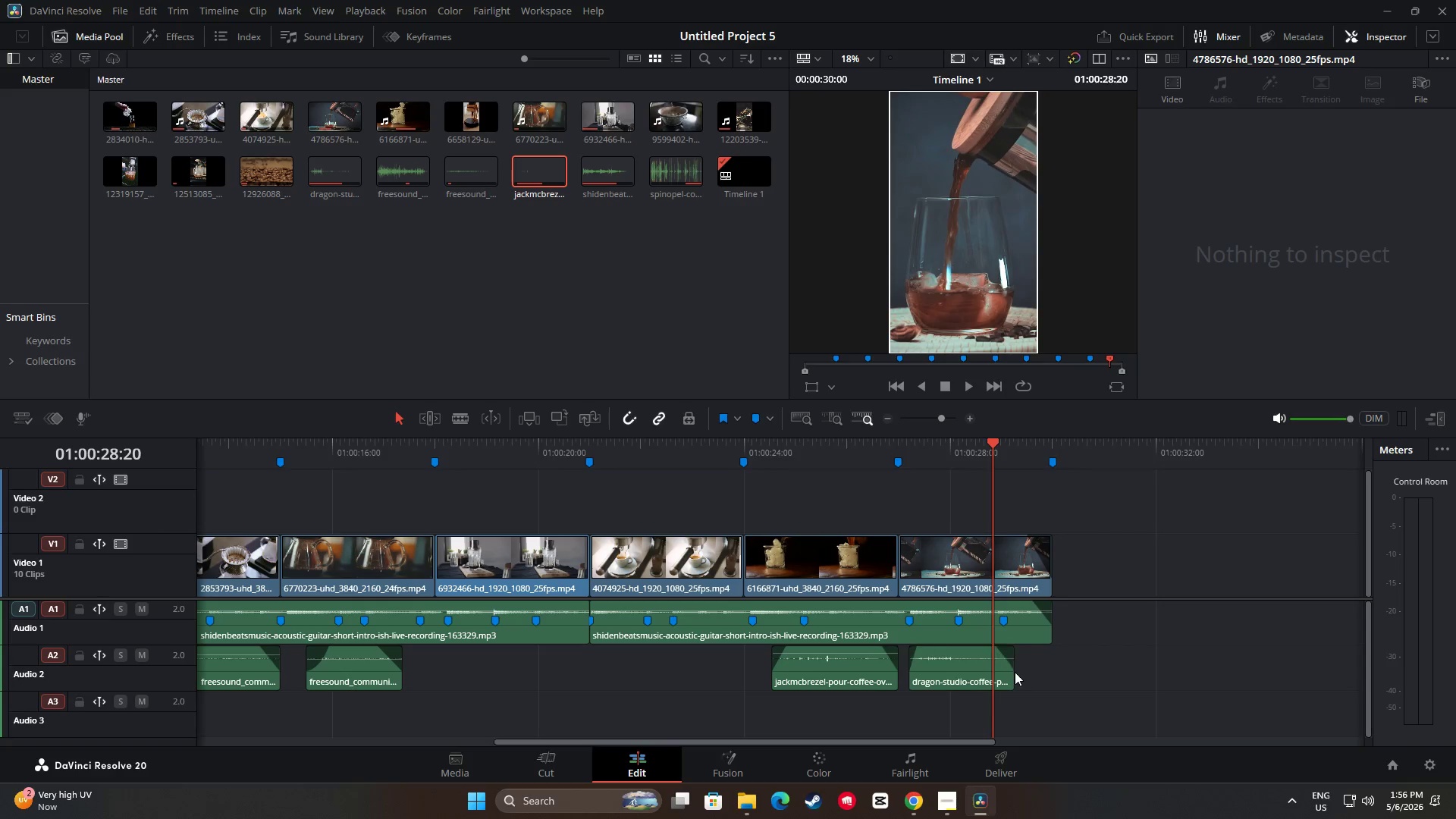 
left_click_drag(start_coordinate=[1013, 673], to_coordinate=[1031, 673])
 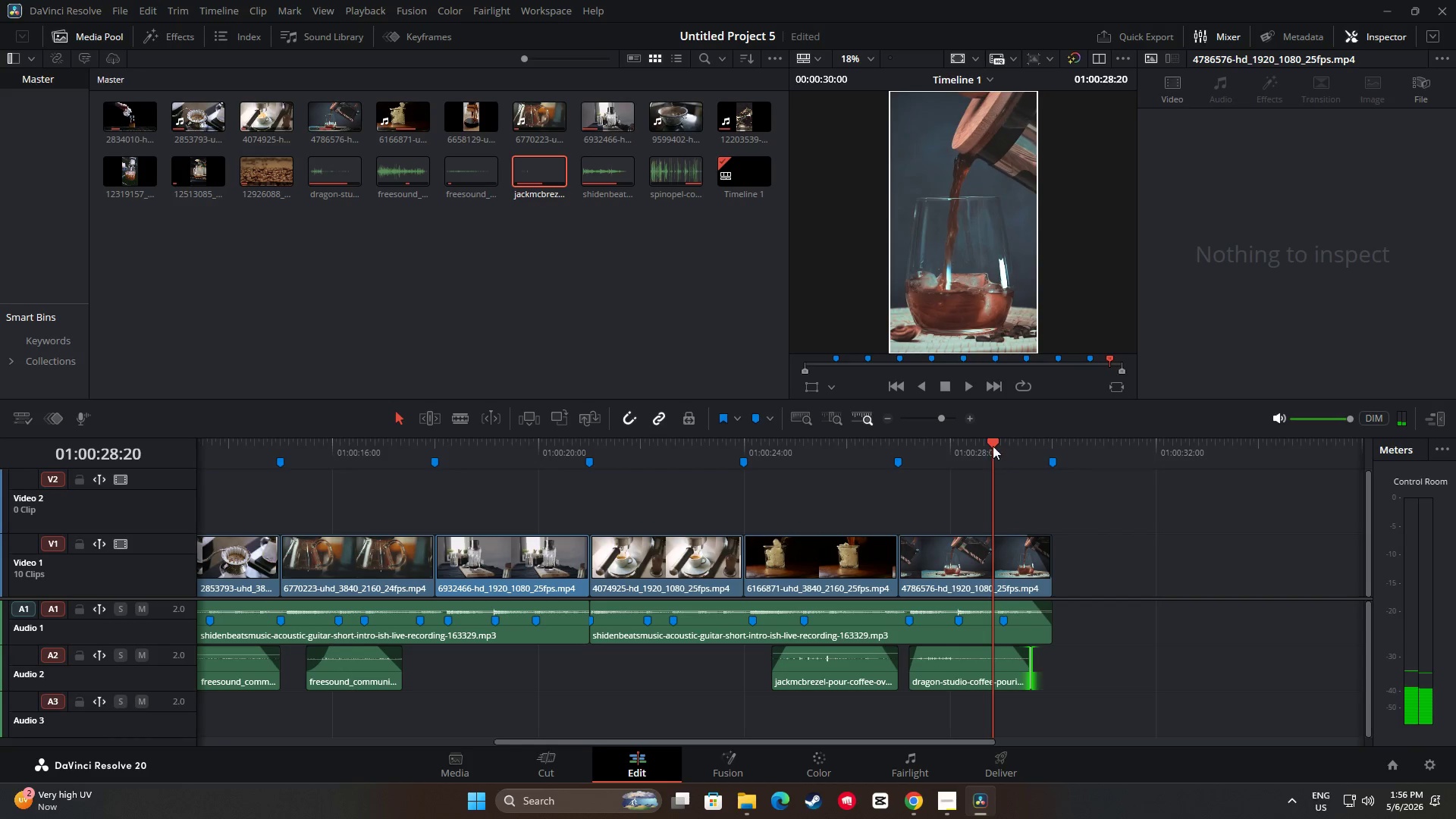 
left_click_drag(start_coordinate=[992, 443], to_coordinate=[876, 447])
 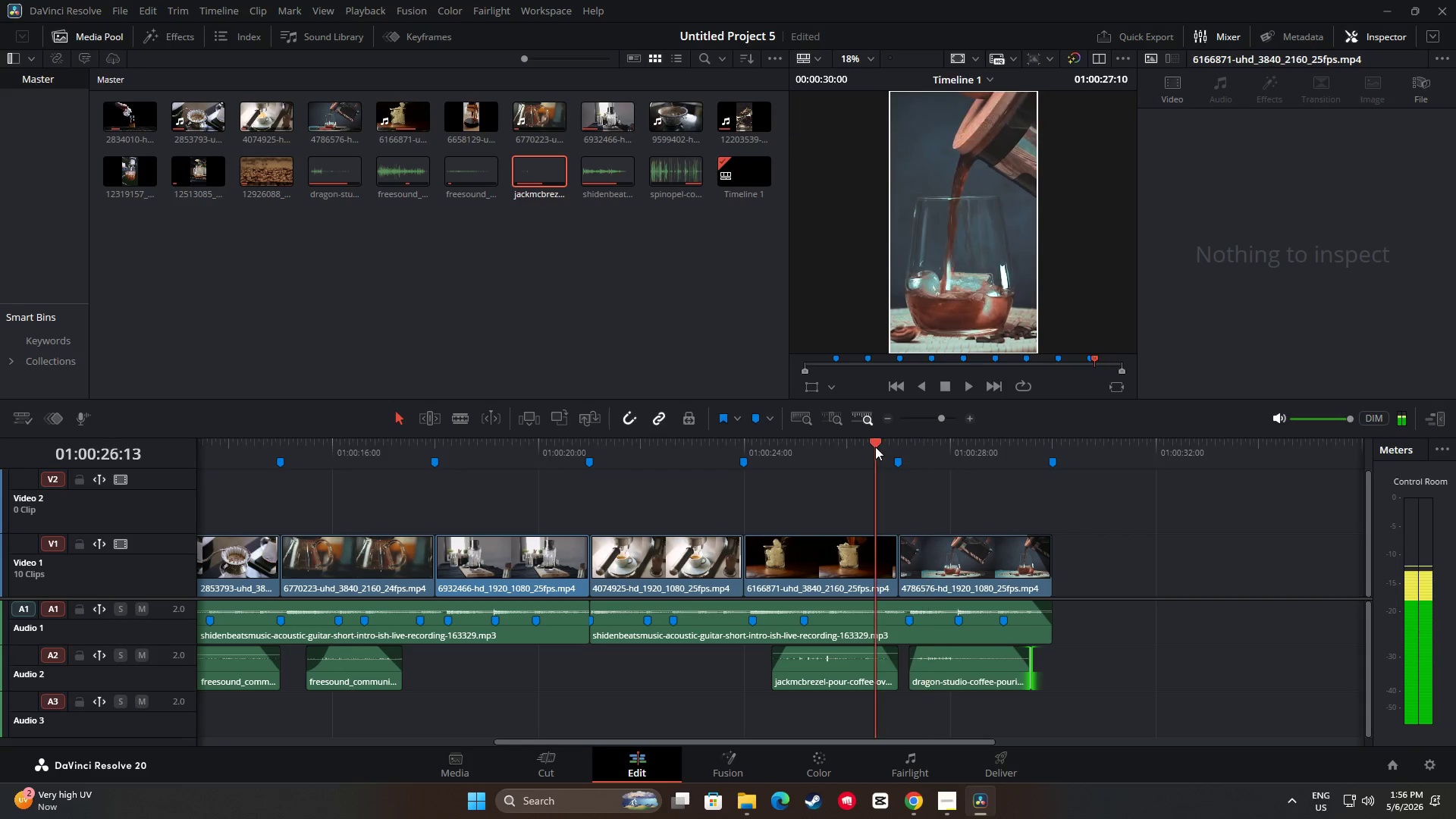 
key(Space)
 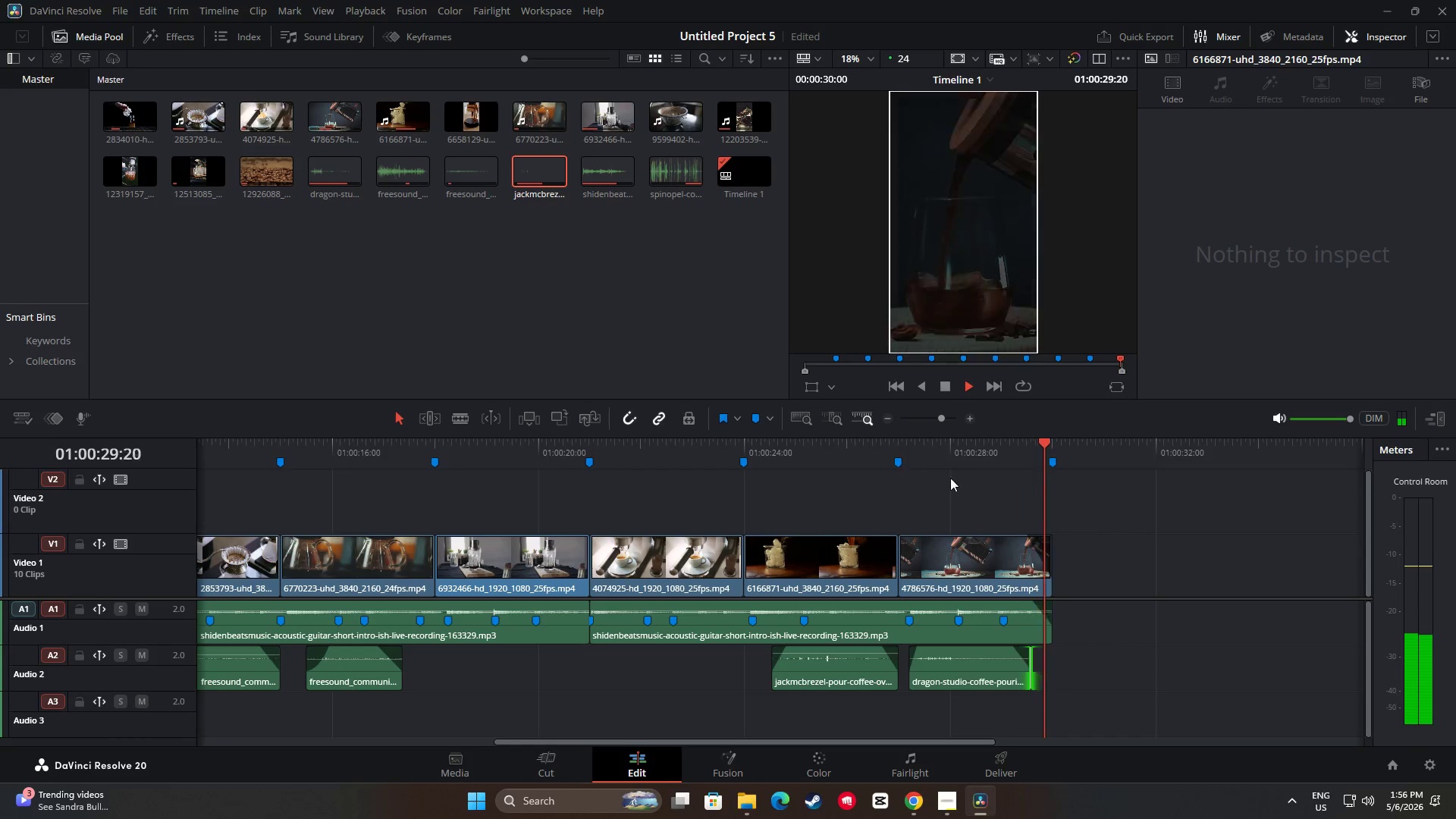 
left_click_drag(start_coordinate=[1056, 450], to_coordinate=[99, 512])
 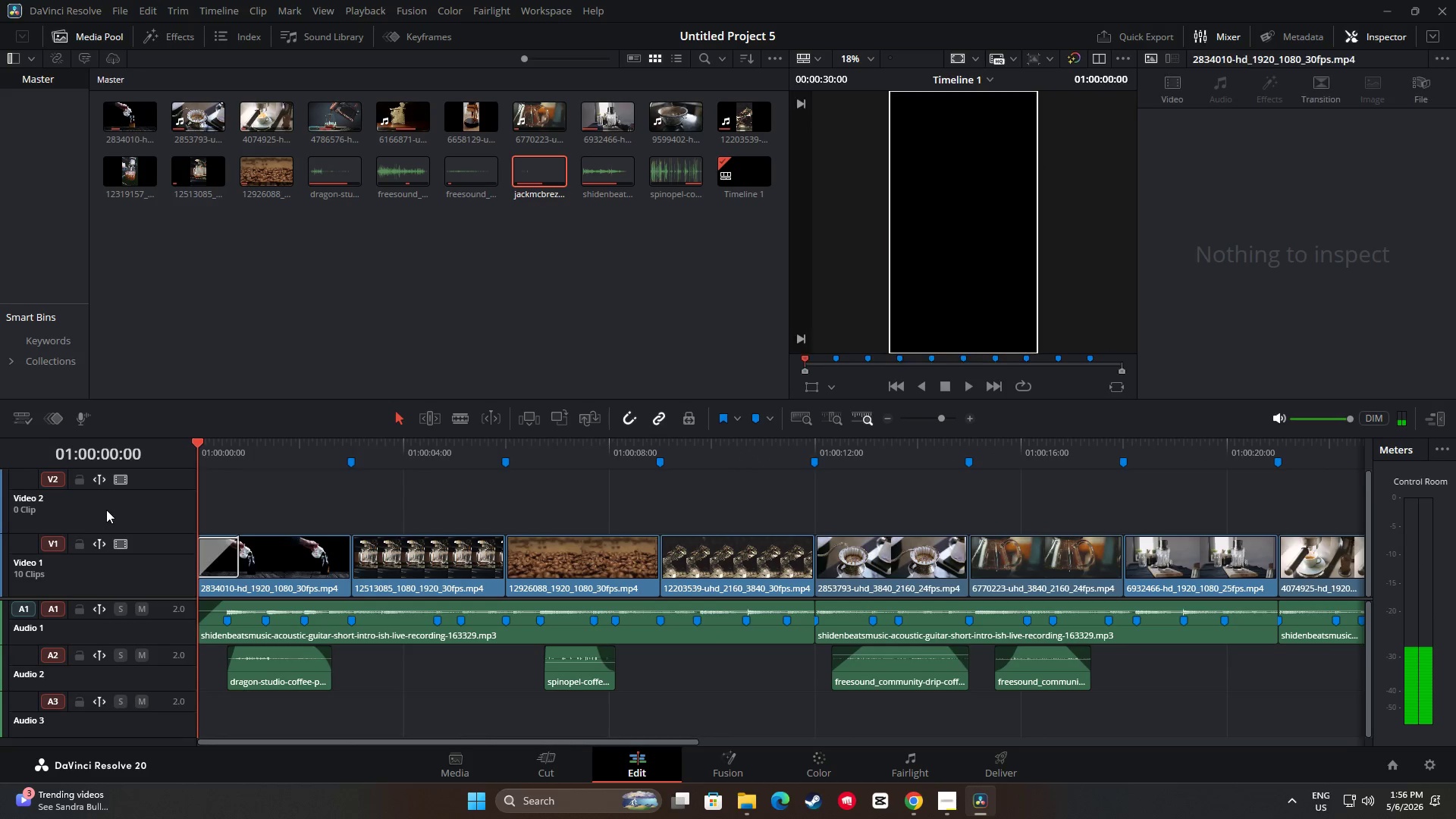 
key(Space)
 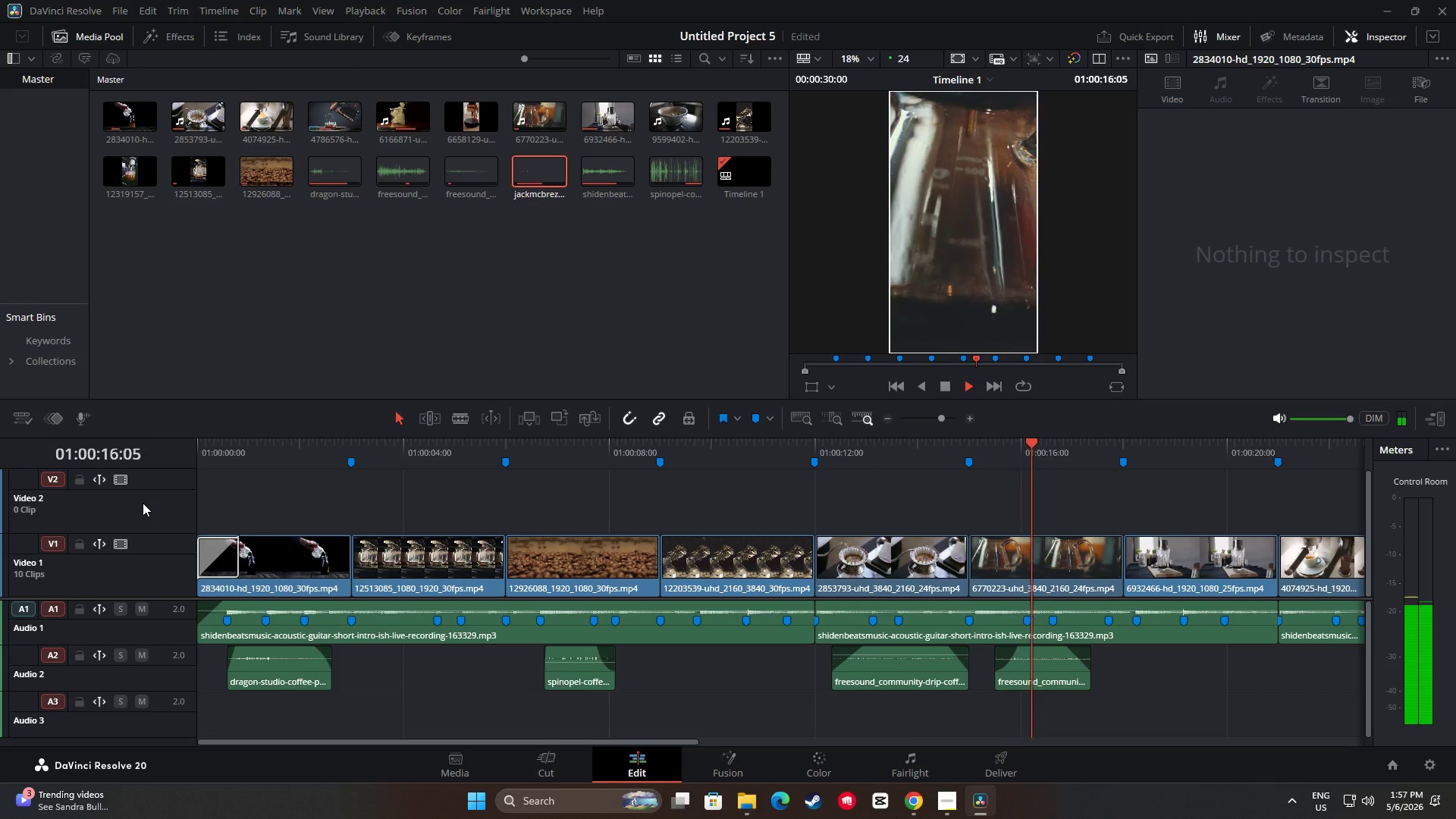 
wait(21.3)
 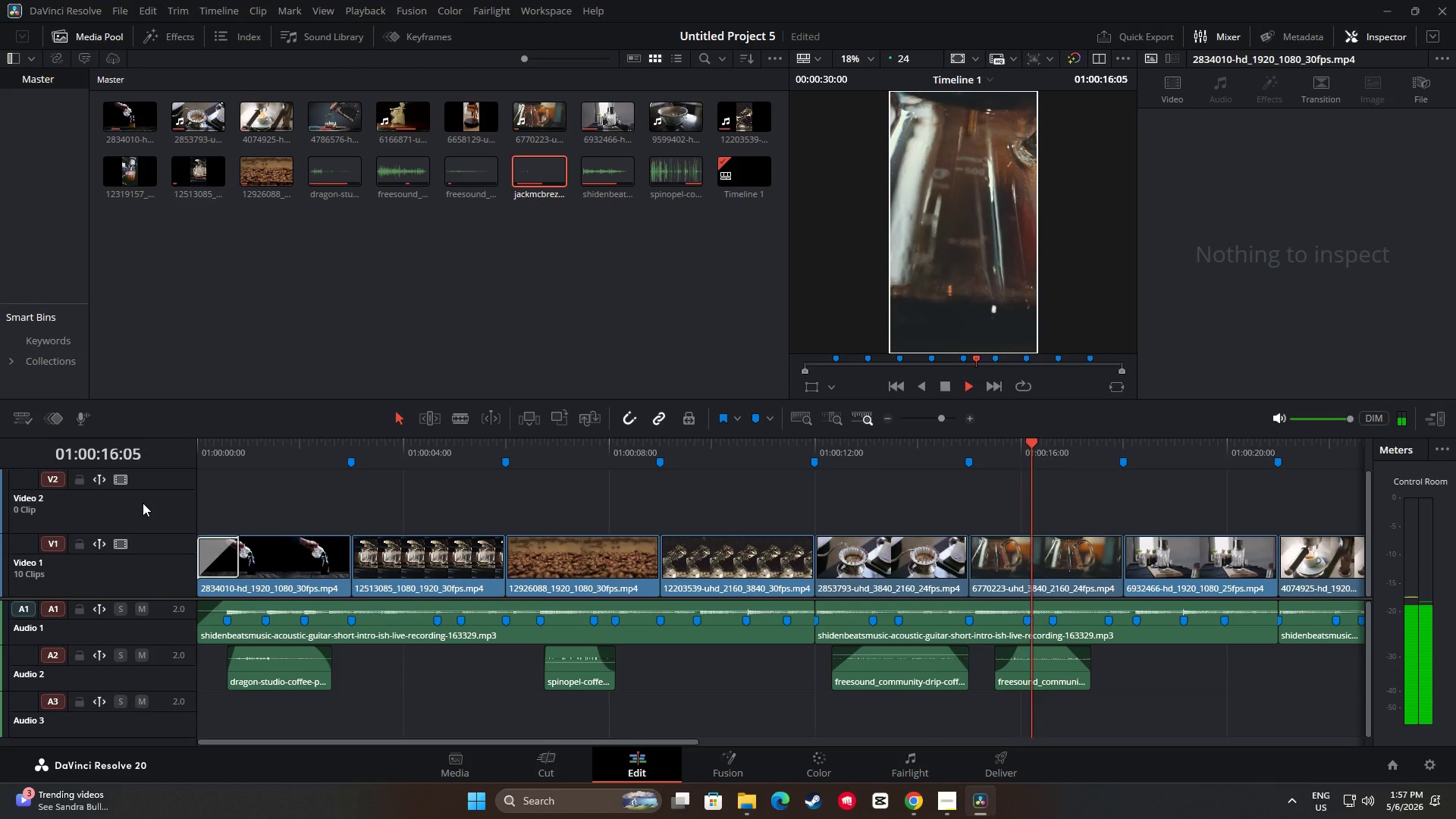 
left_click_drag(start_coordinate=[635, 742], to_coordinate=[877, 760])
 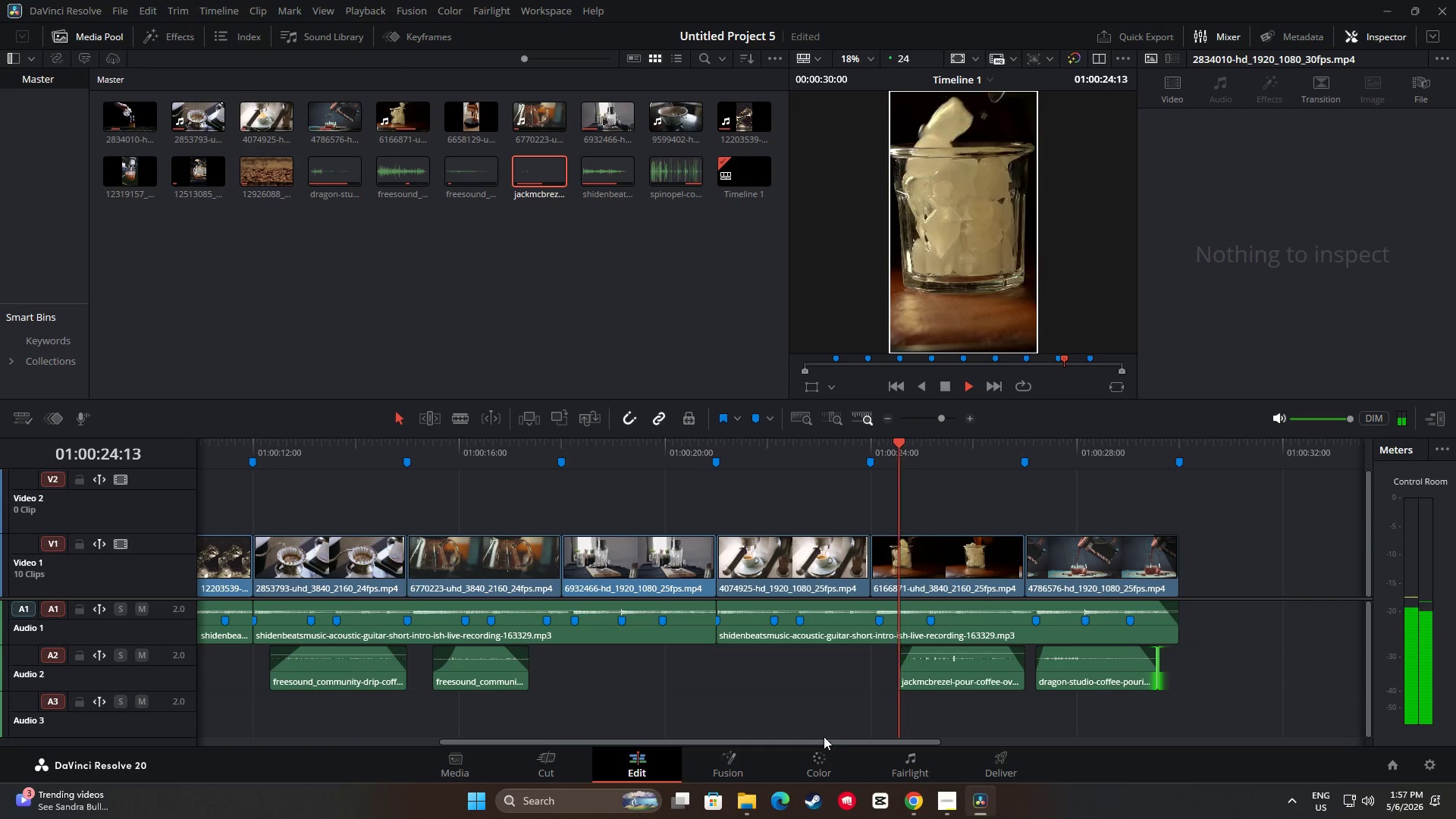 
right_click([877, 760])
 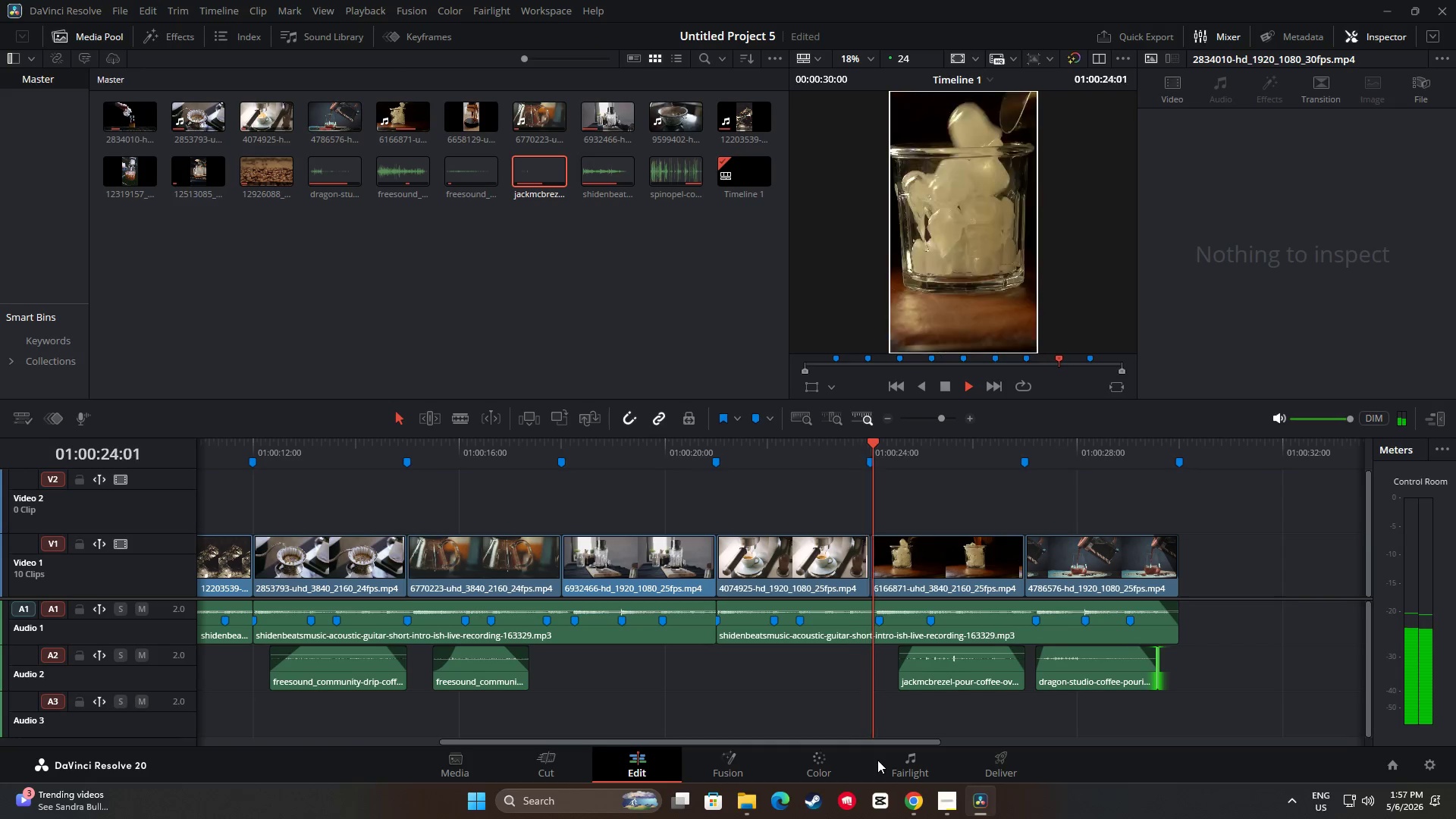 
left_click([877, 760])
 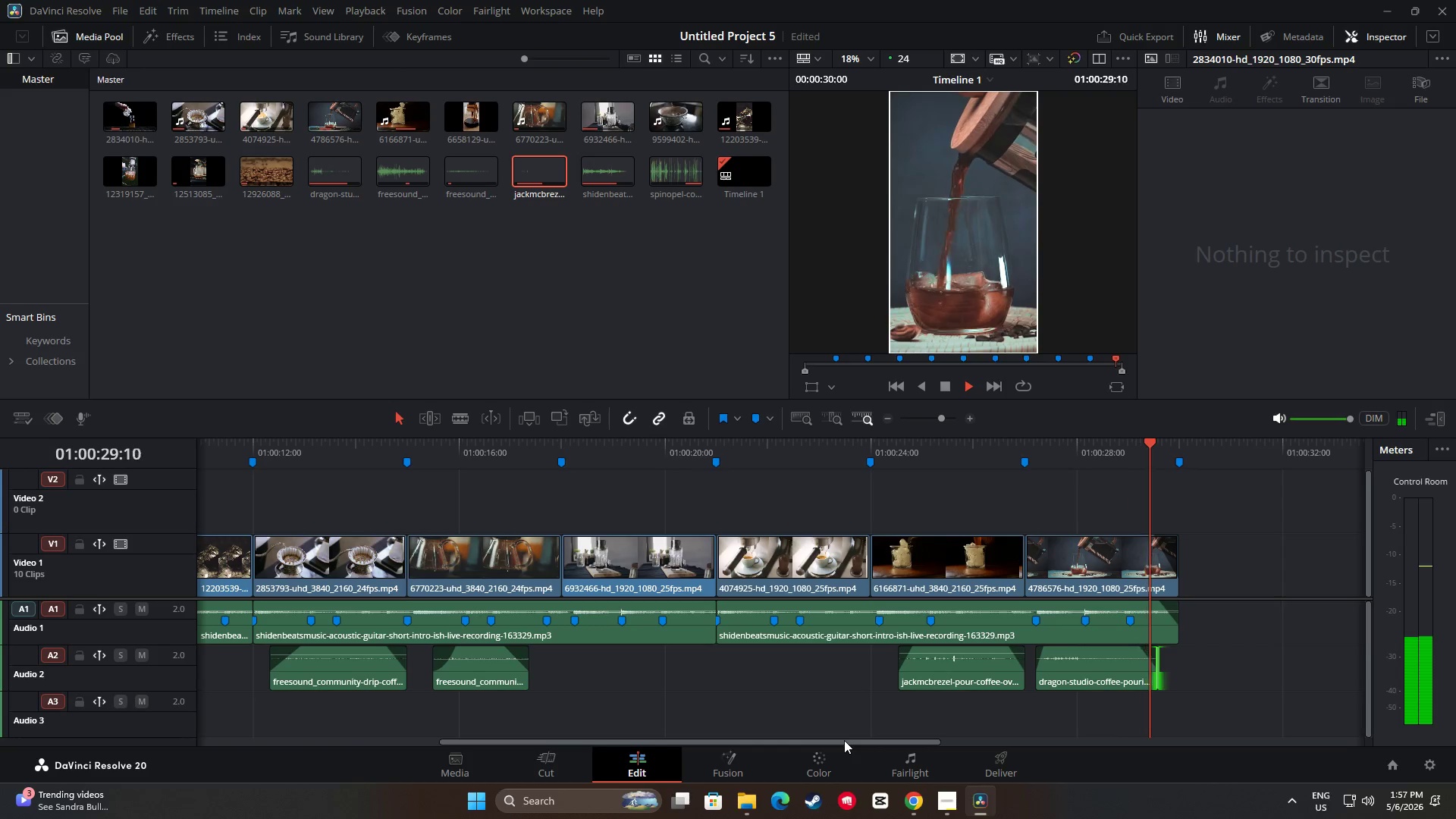 
wait(7.05)
 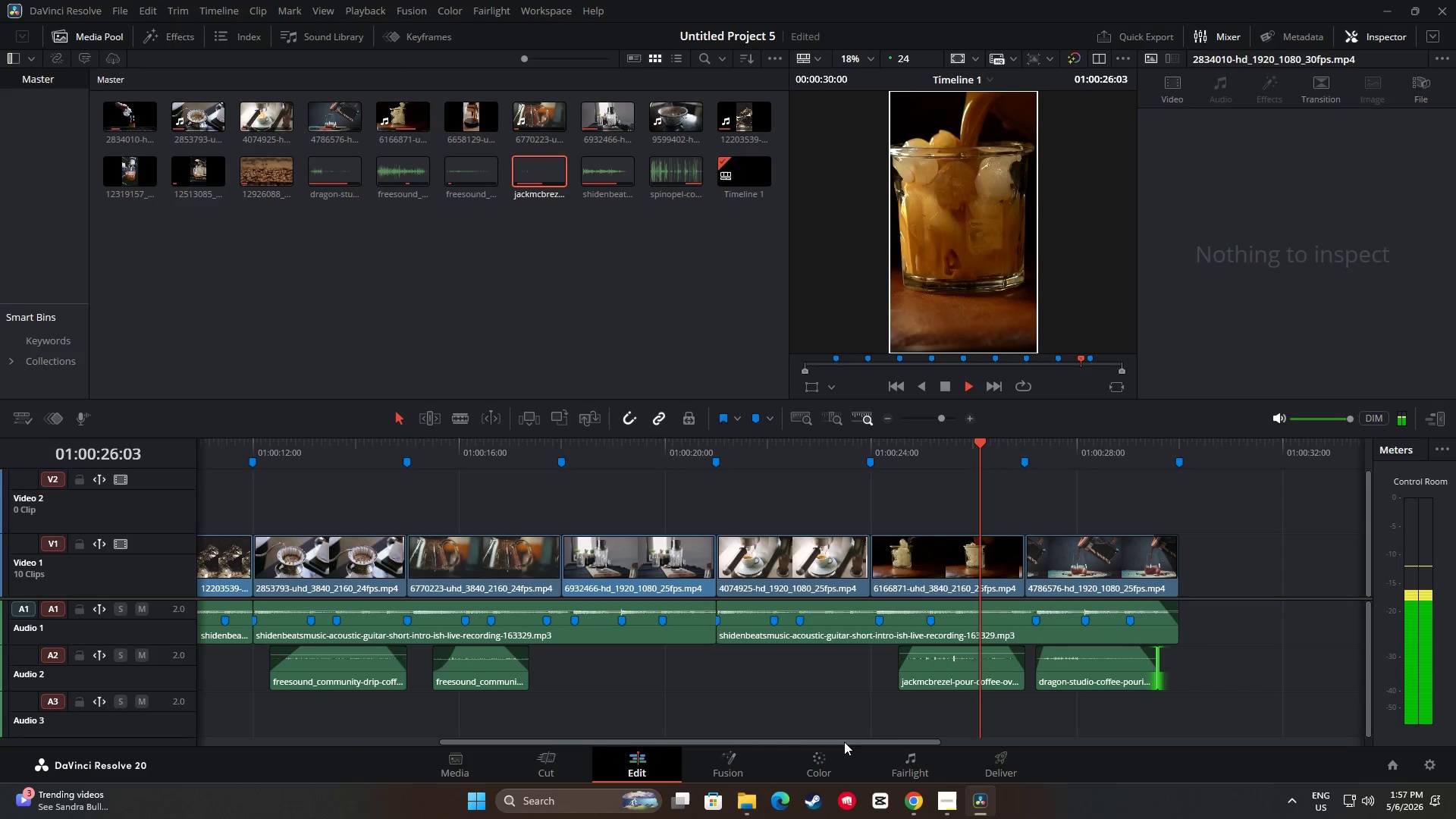 
left_click_drag(start_coordinate=[1181, 444], to_coordinate=[169, 493])
 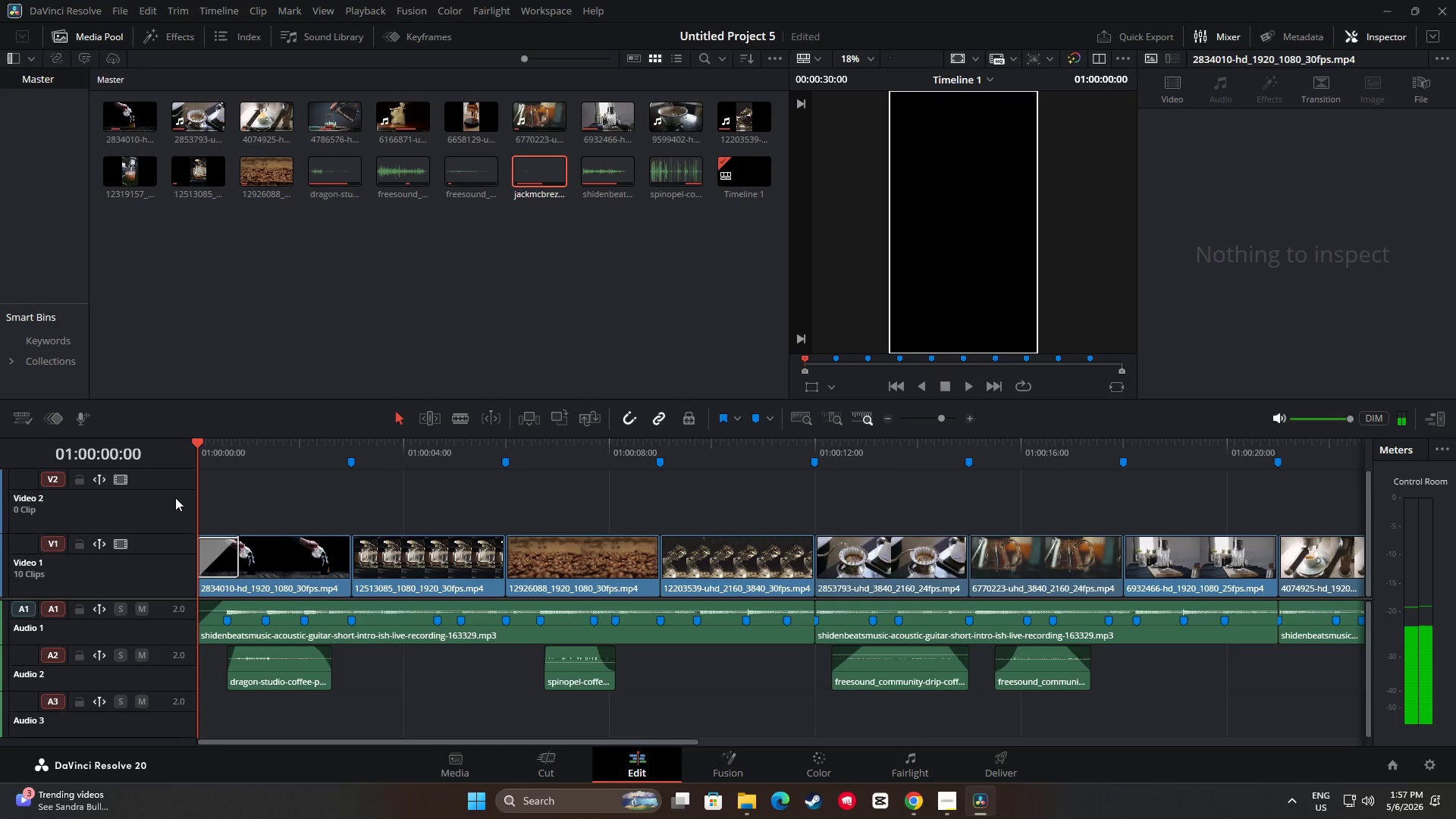 
key(Space)
 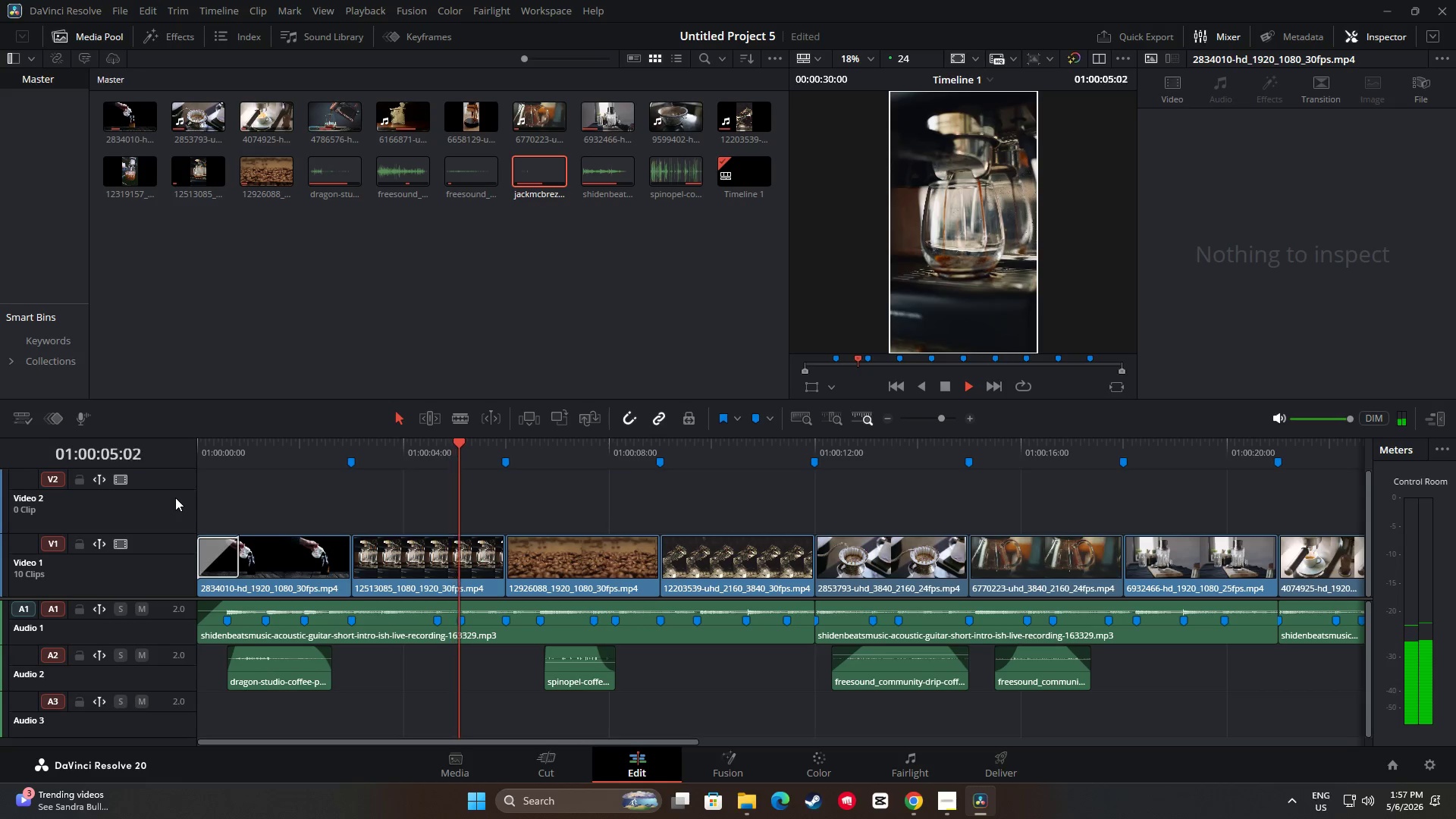 
wait(6.88)
 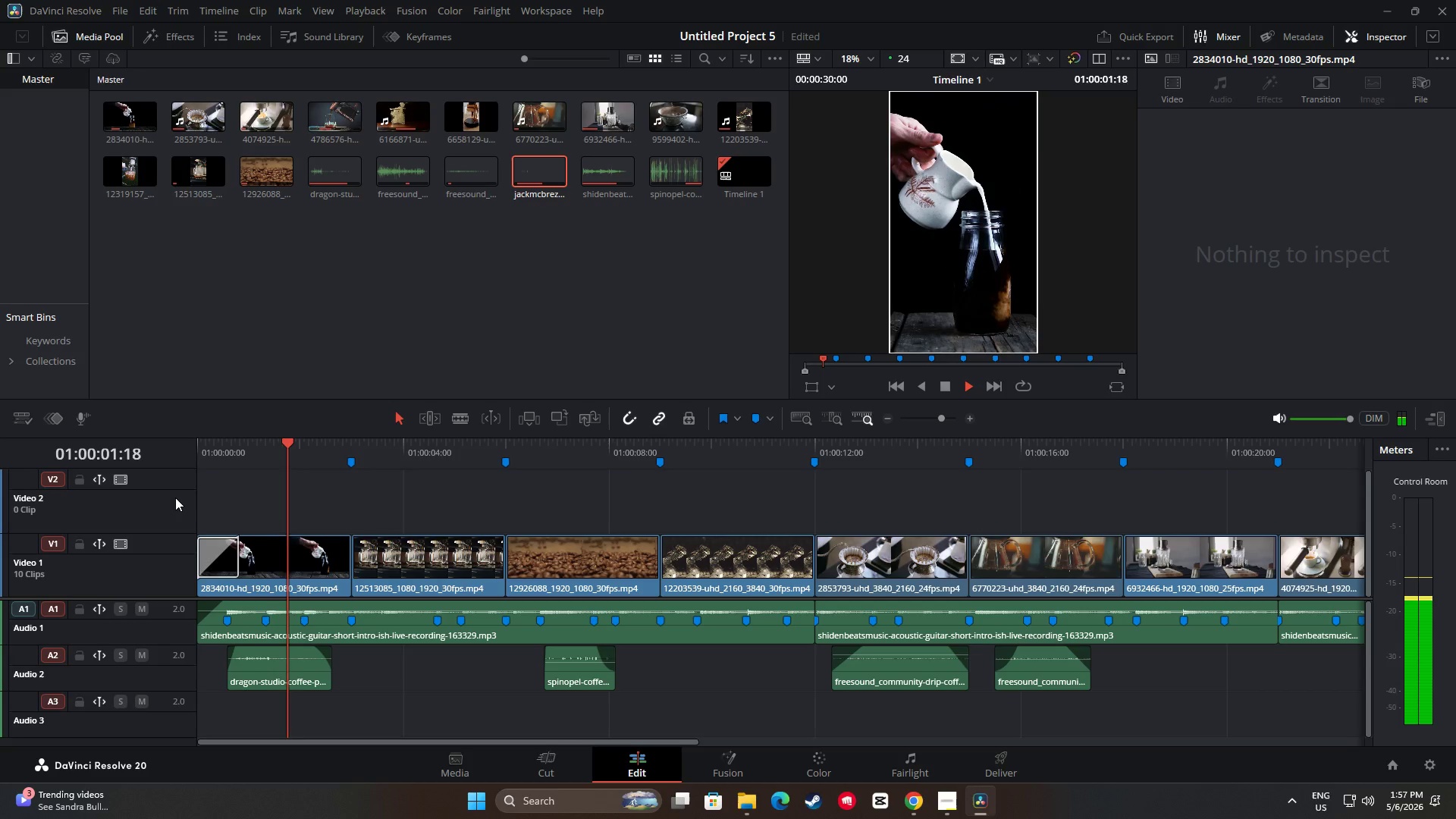 
key(Space)
 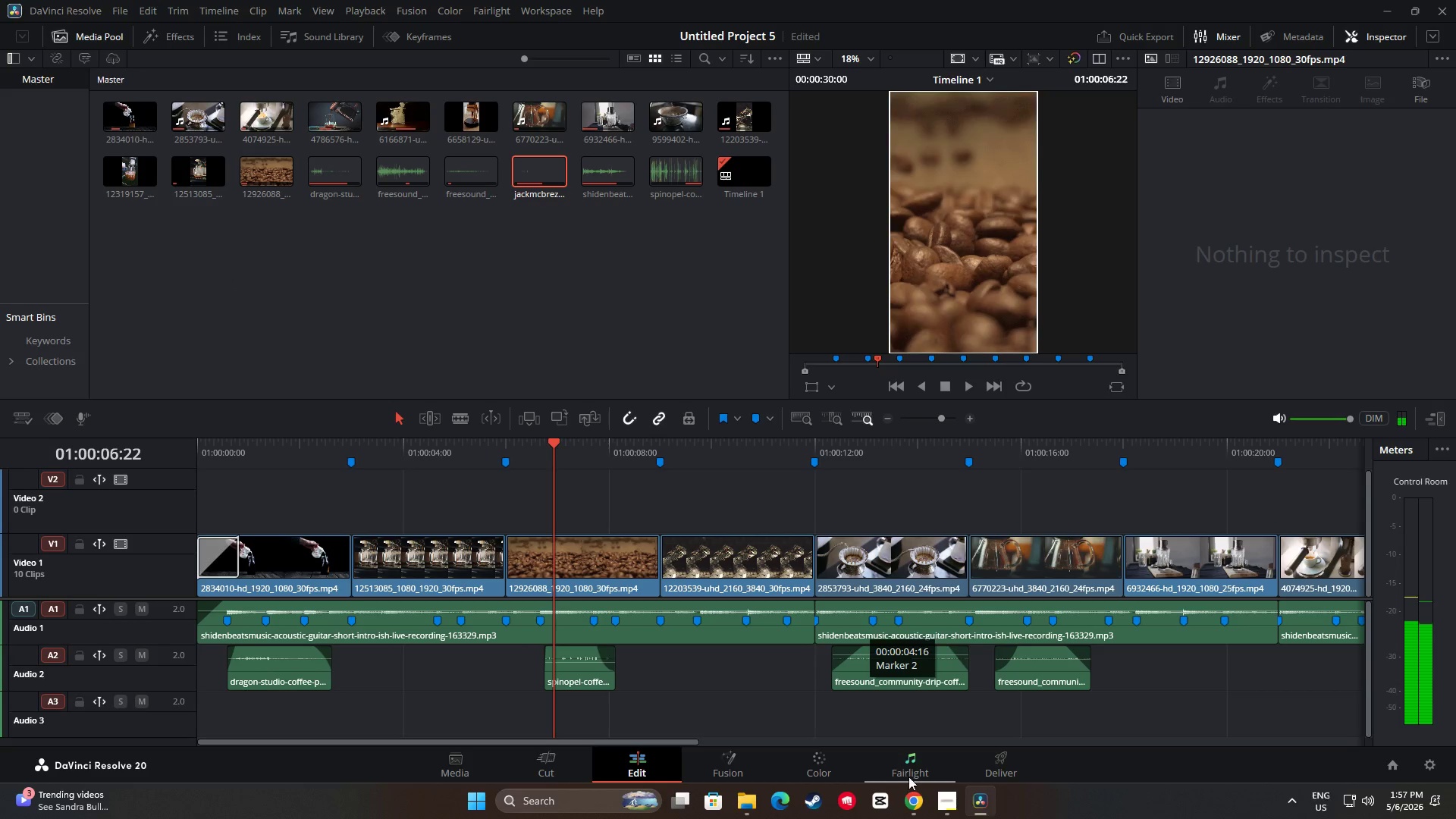 
left_click([915, 801])
 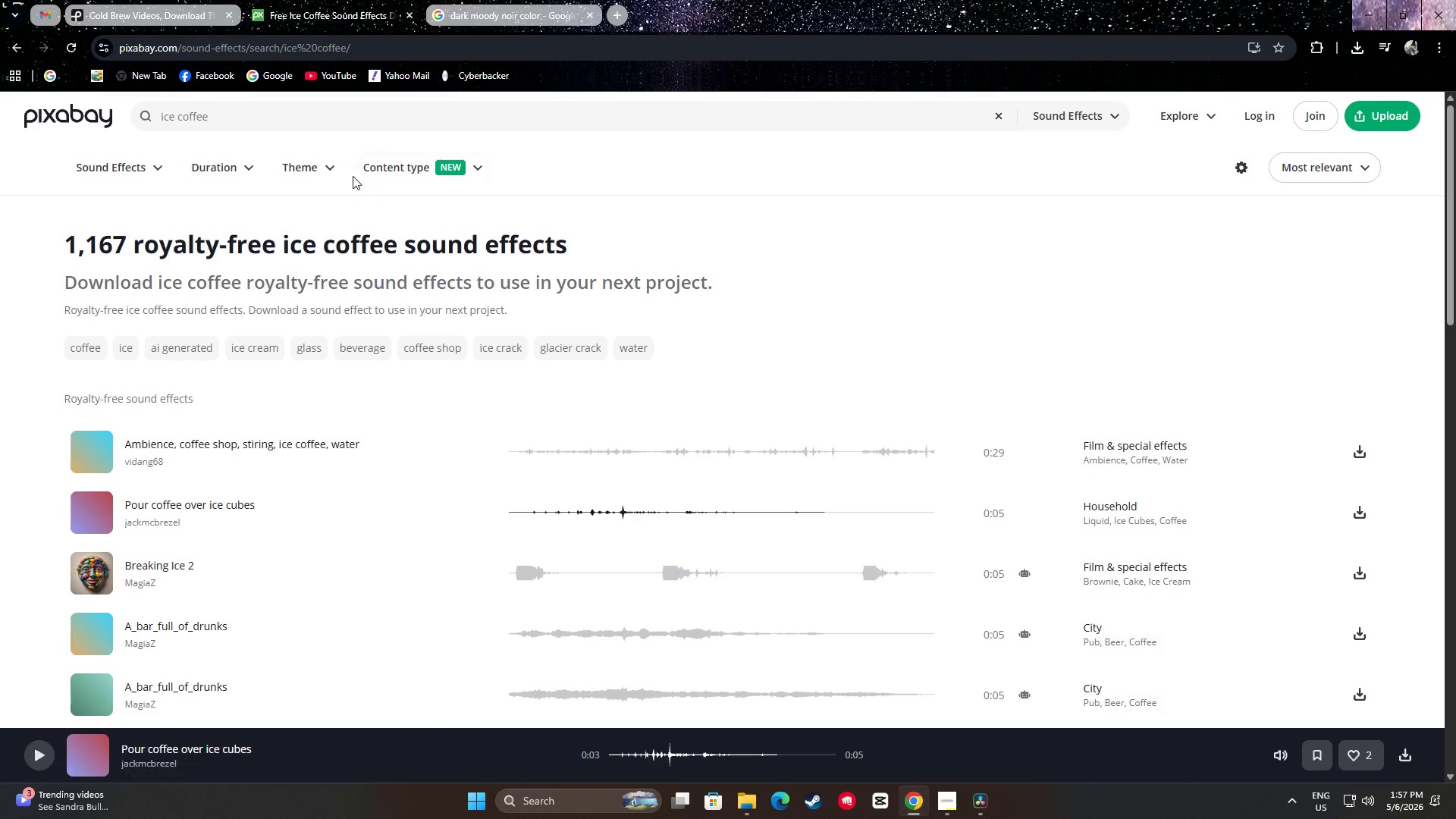 
left_click_drag(start_coordinate=[322, 145], to_coordinate=[265, 127])
 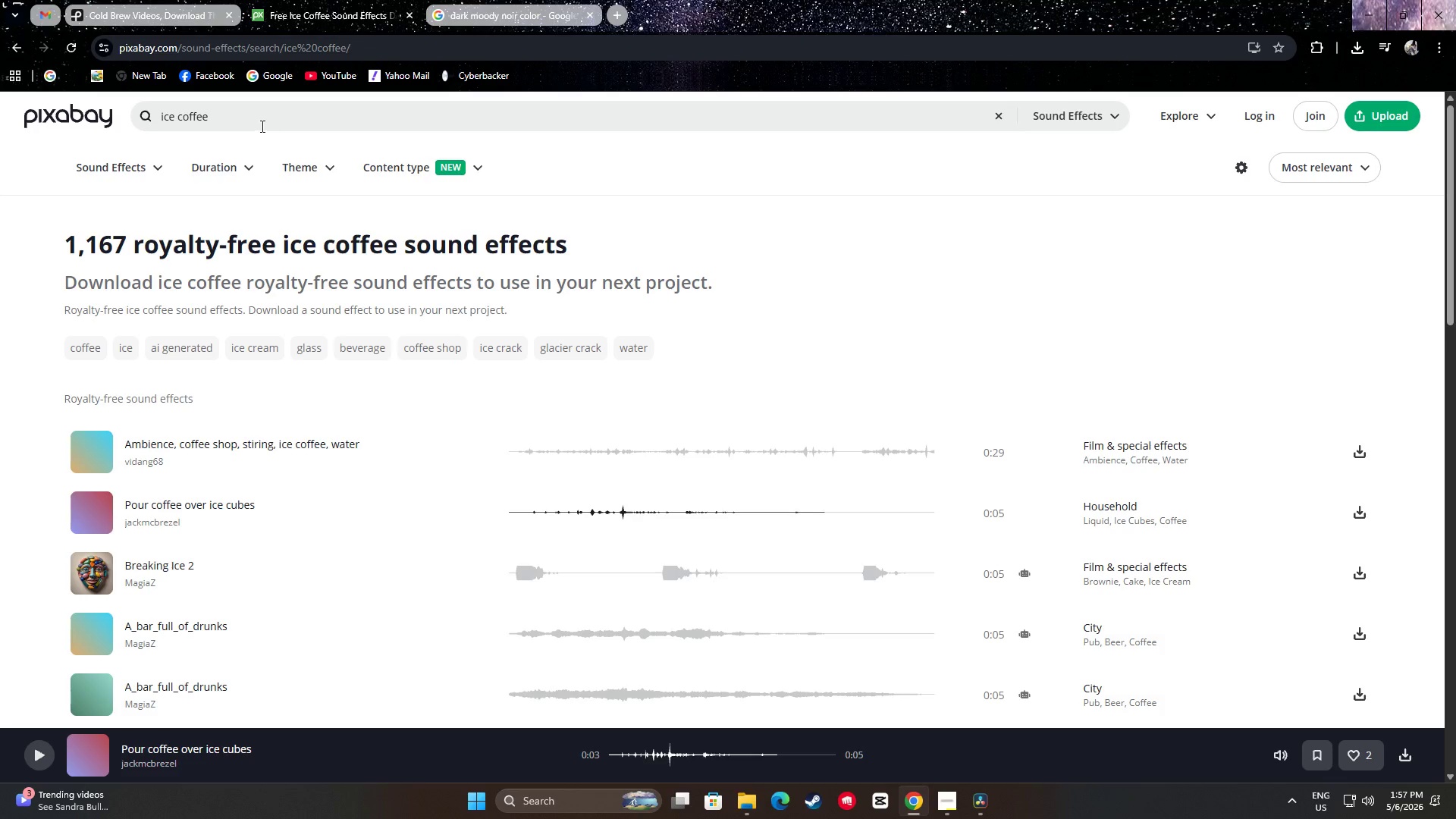 
left_click_drag(start_coordinate=[258, 125], to_coordinate=[74, 116])
 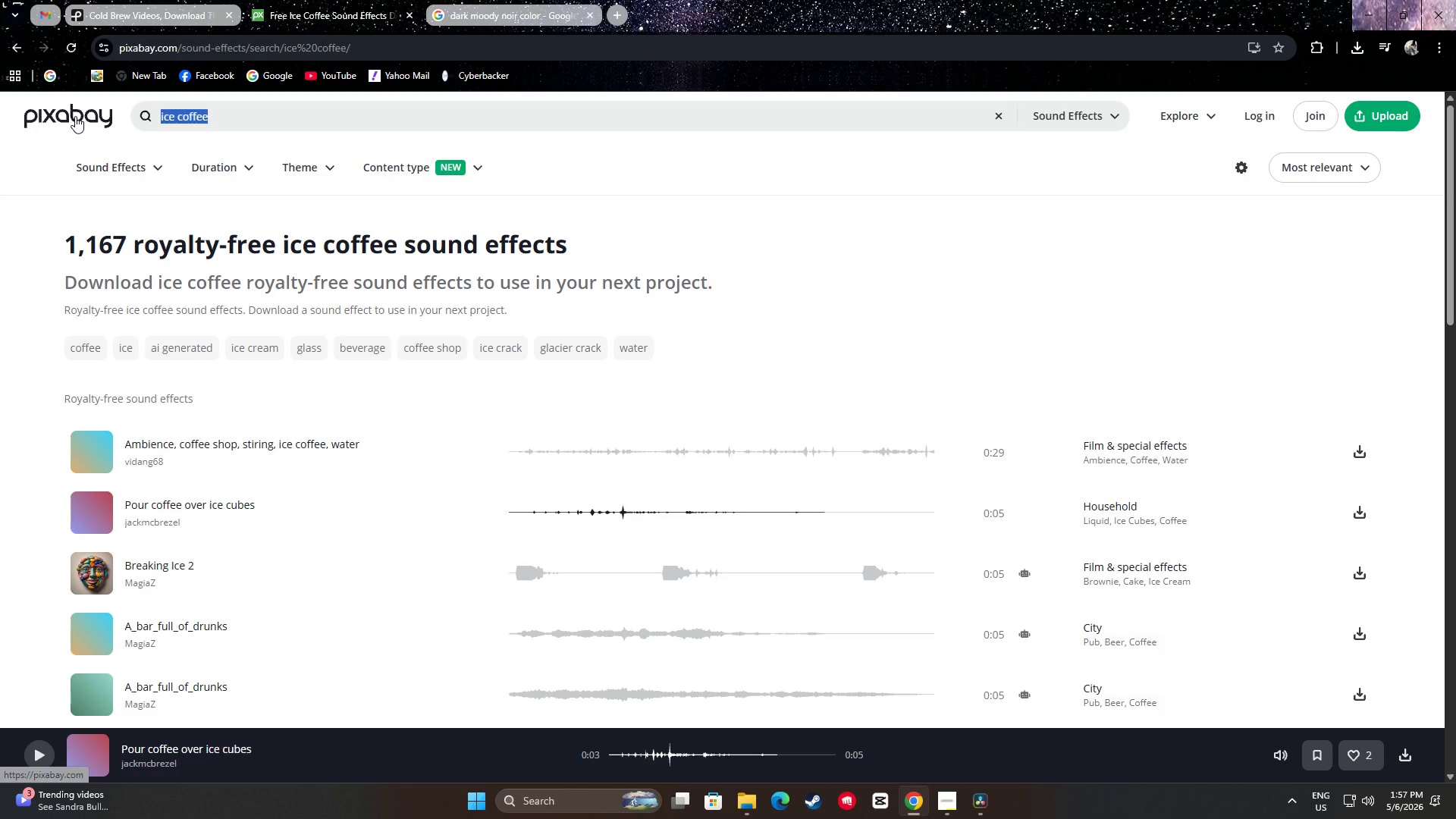 
type(clinking g)
 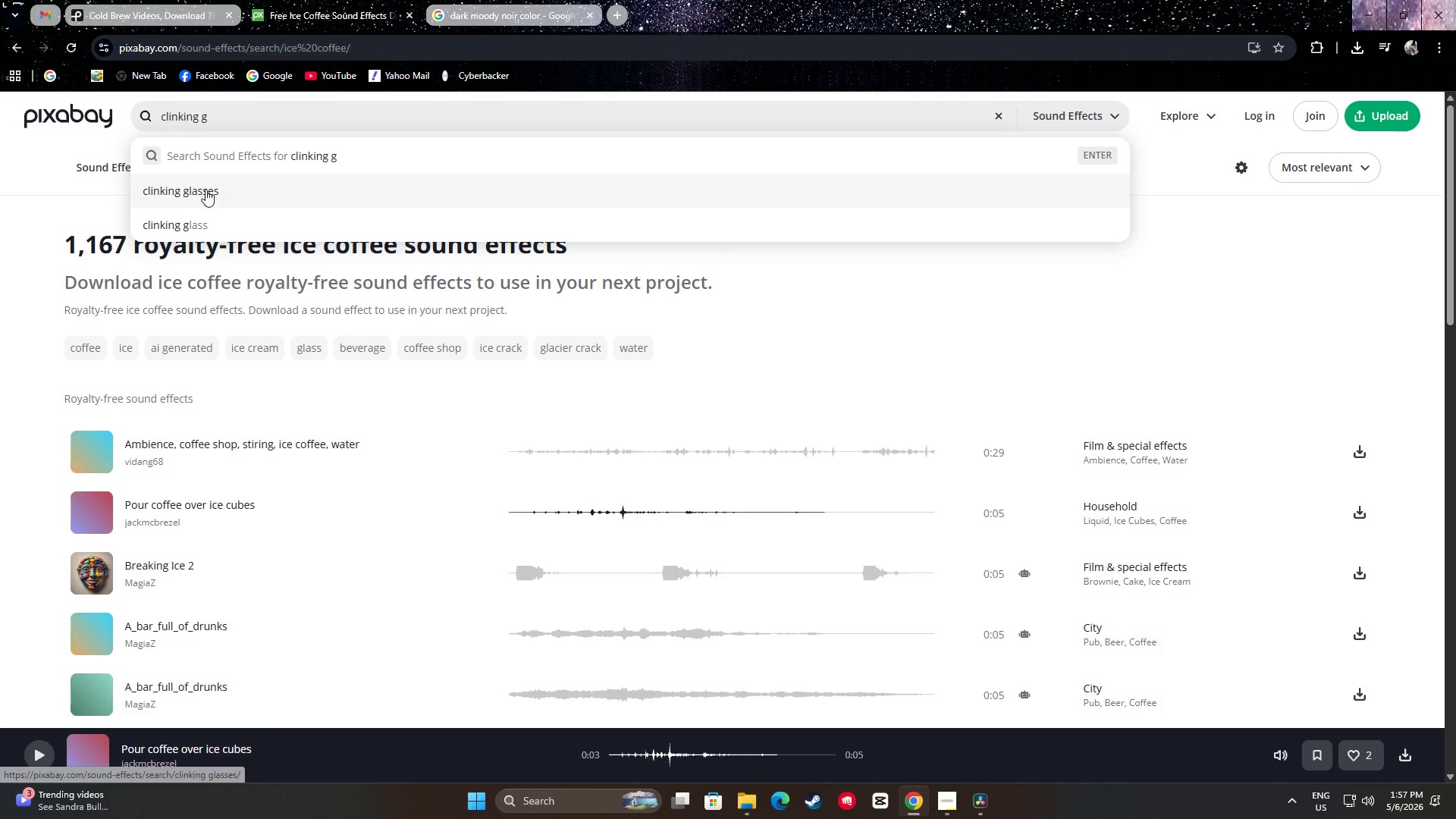 
left_click([193, 223])
 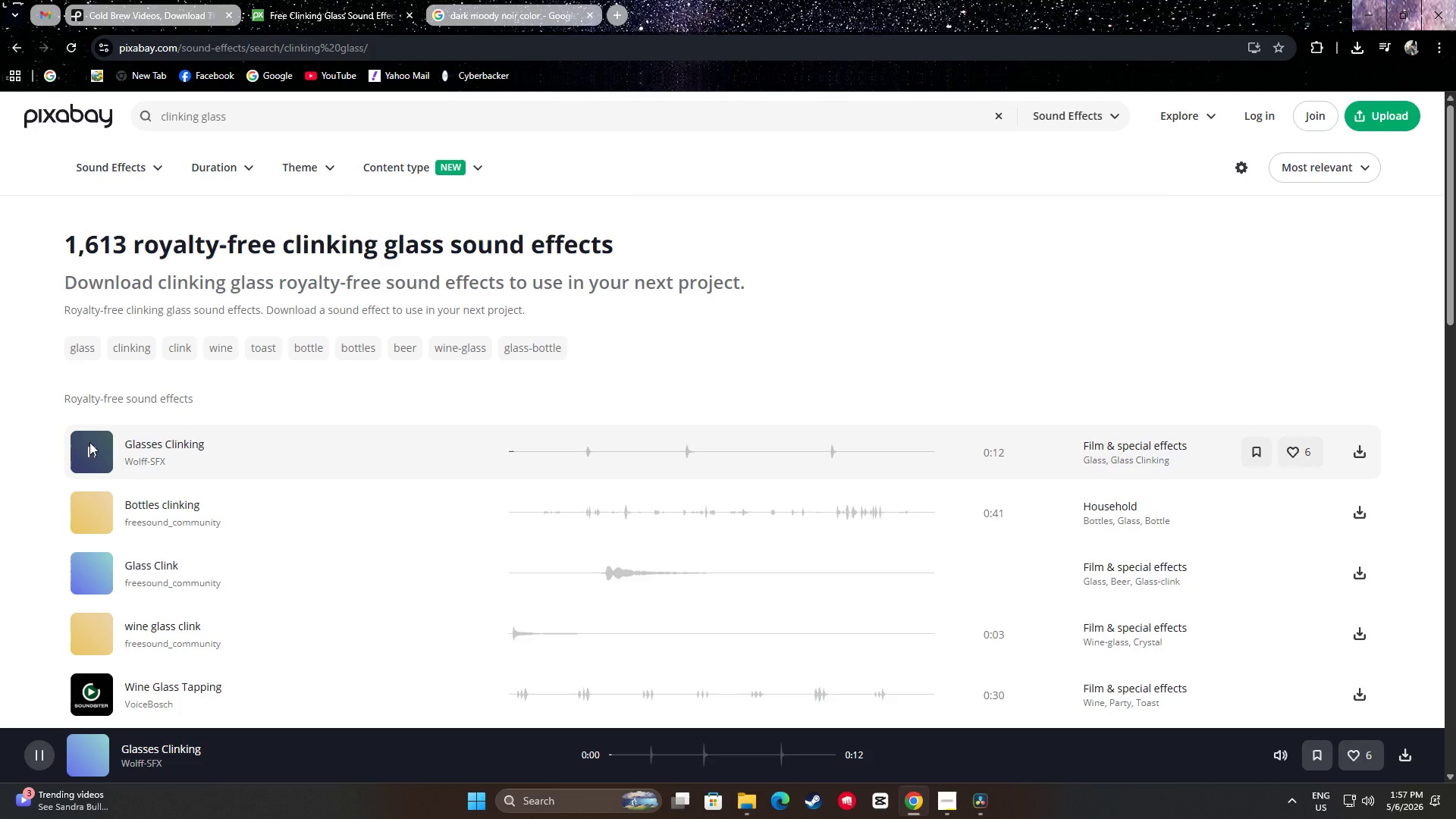 
left_click([592, 457])
 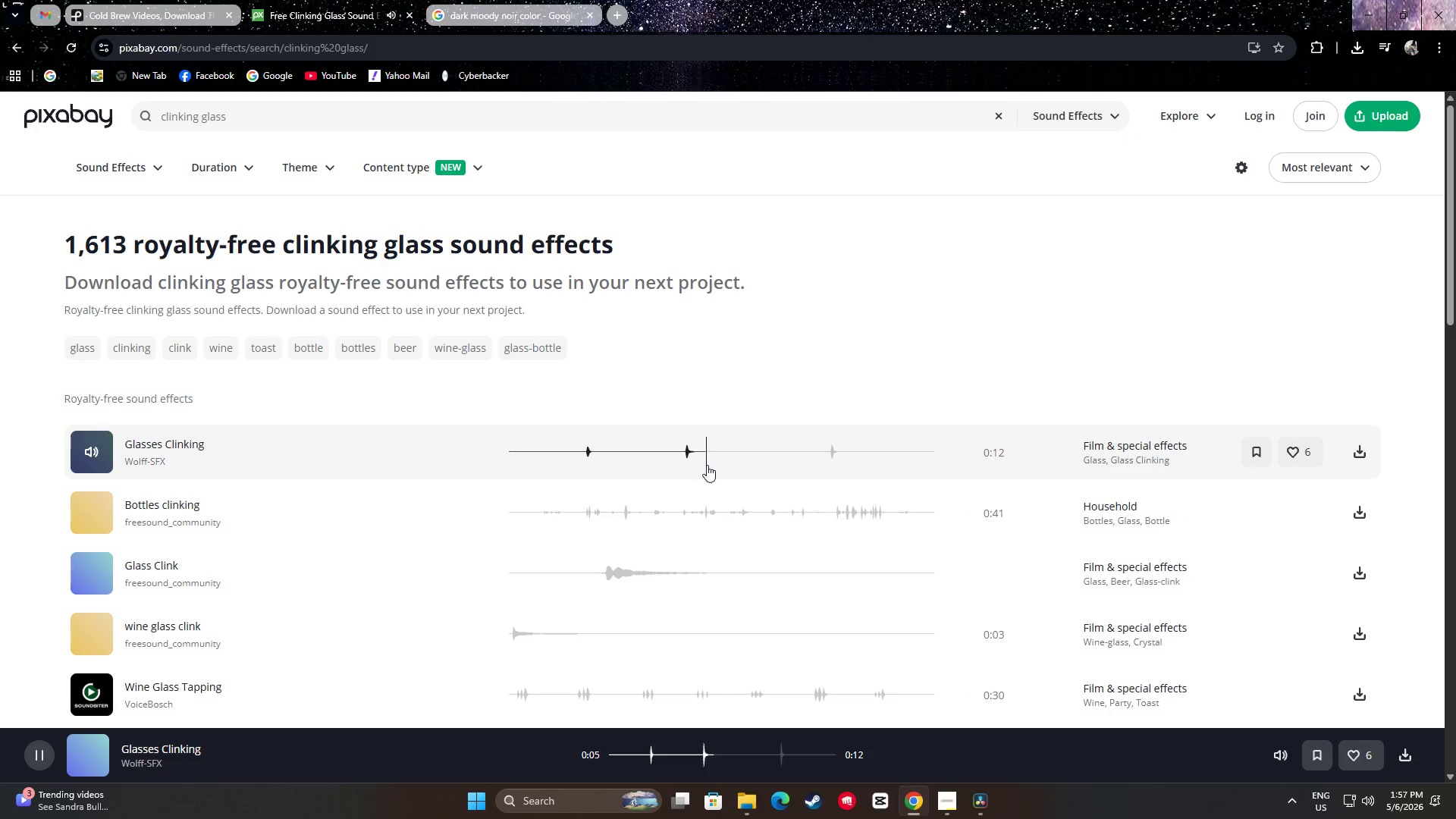 
left_click([96, 451])
 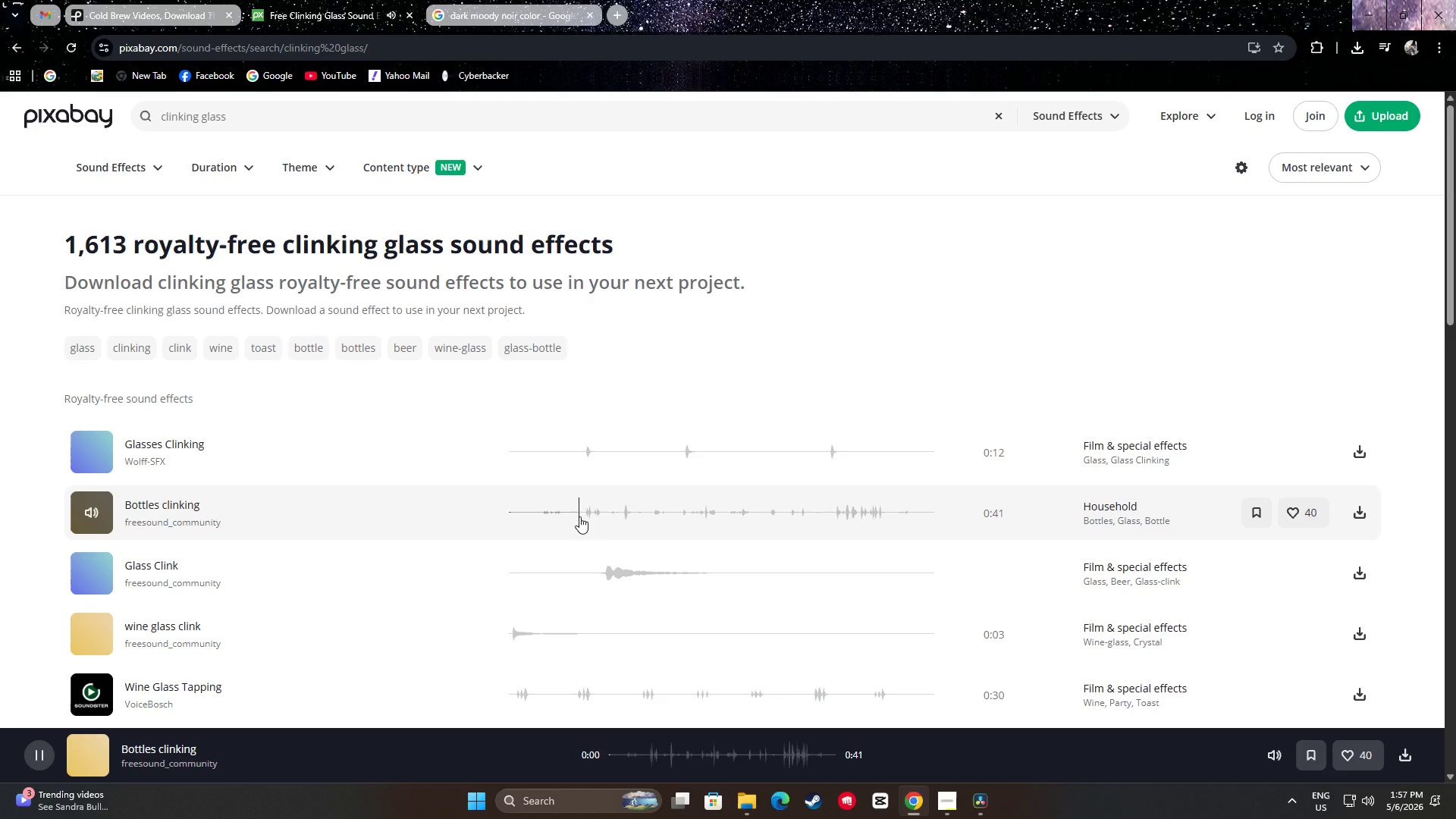 
left_click([551, 512])
 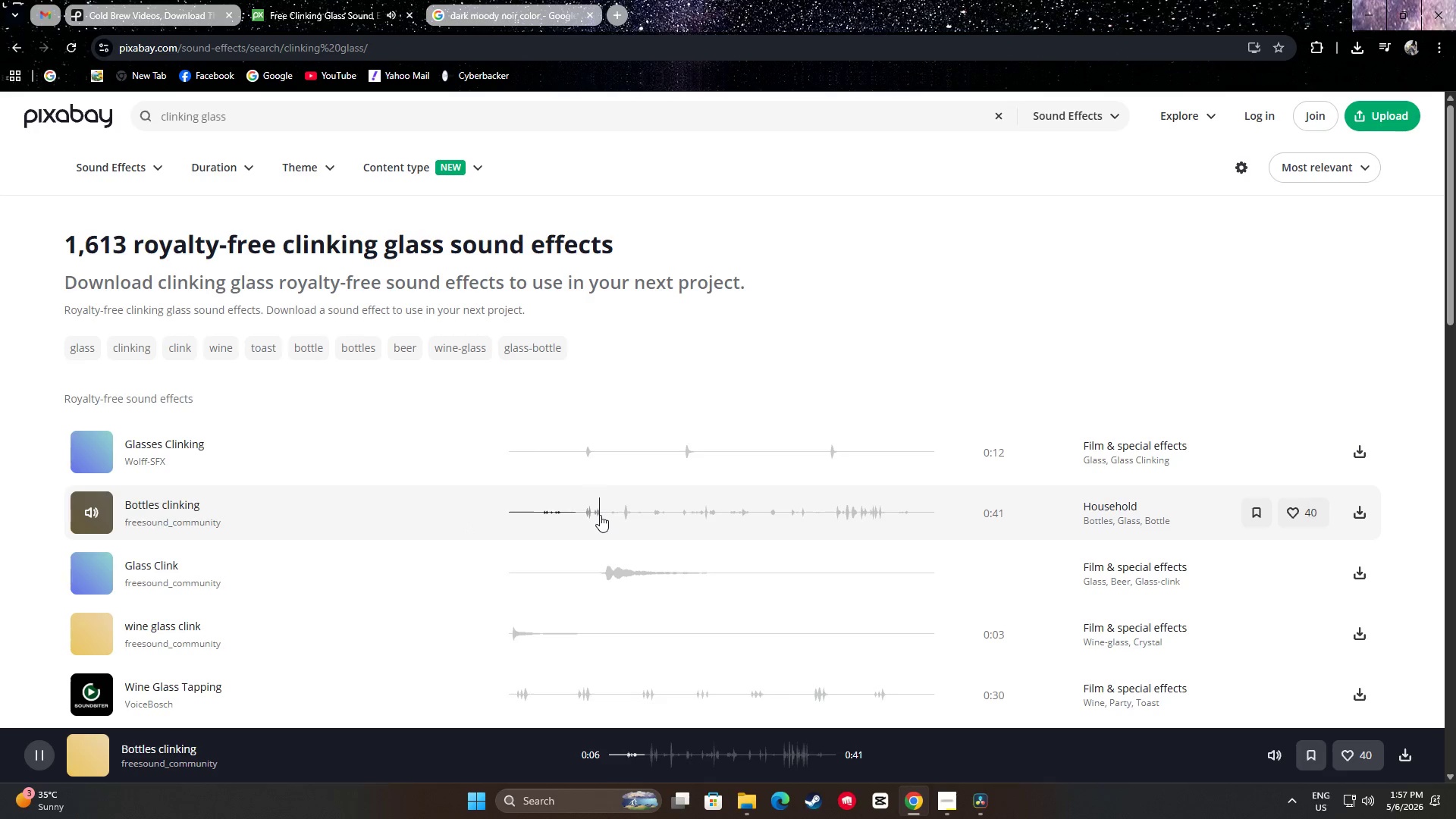 
left_click([628, 518])
 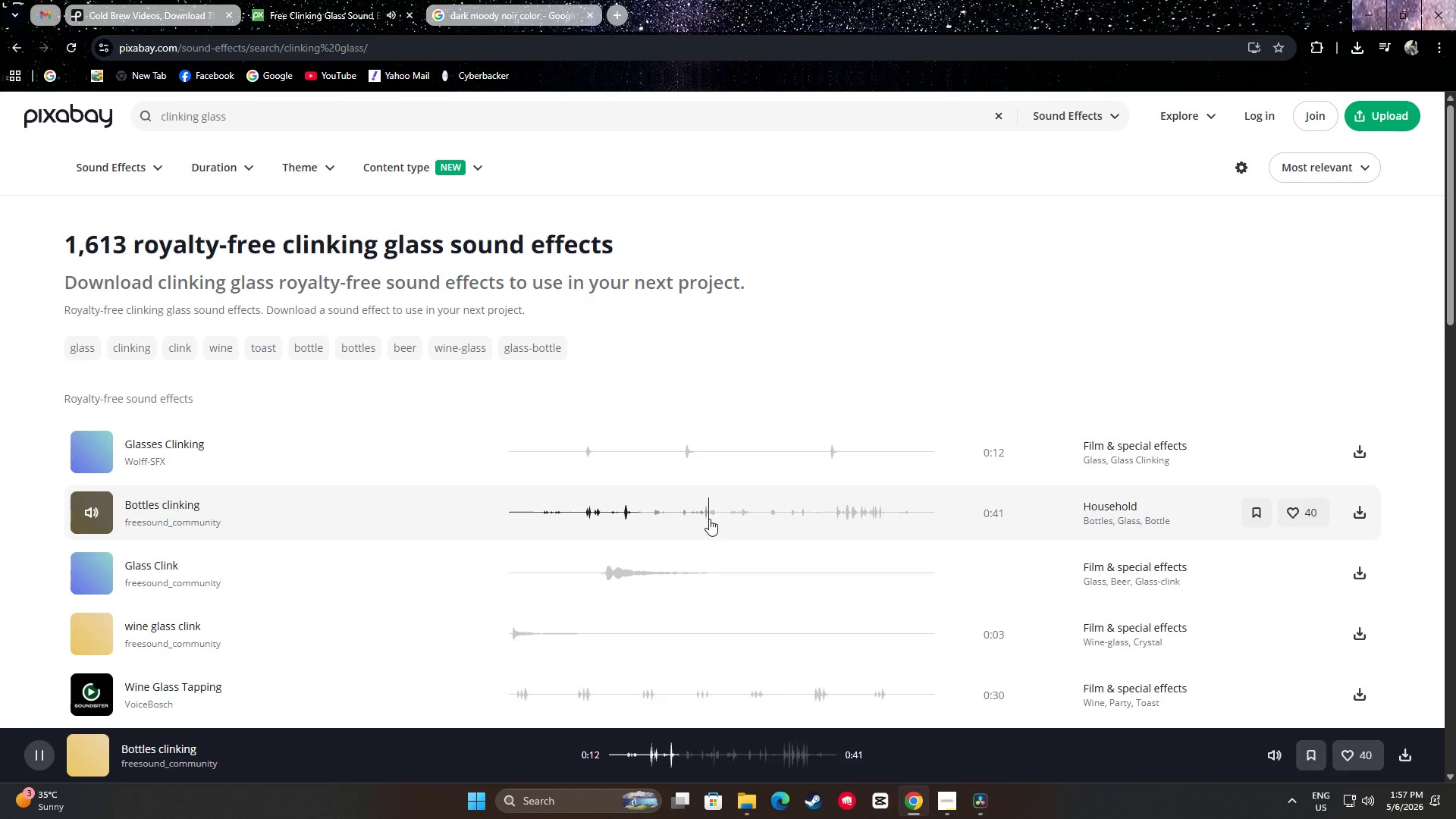 
left_click([838, 513])
 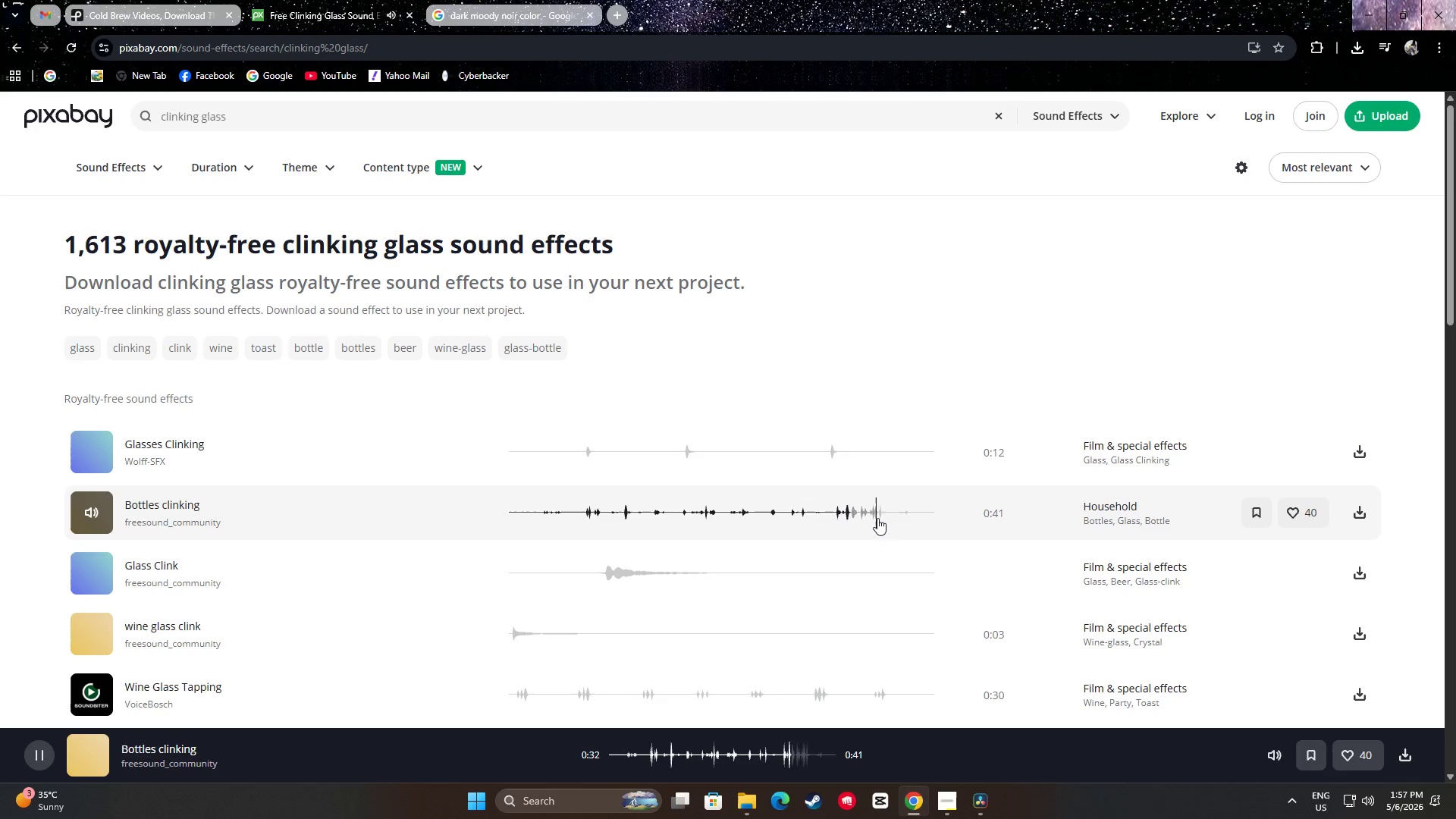 
key(Space)
 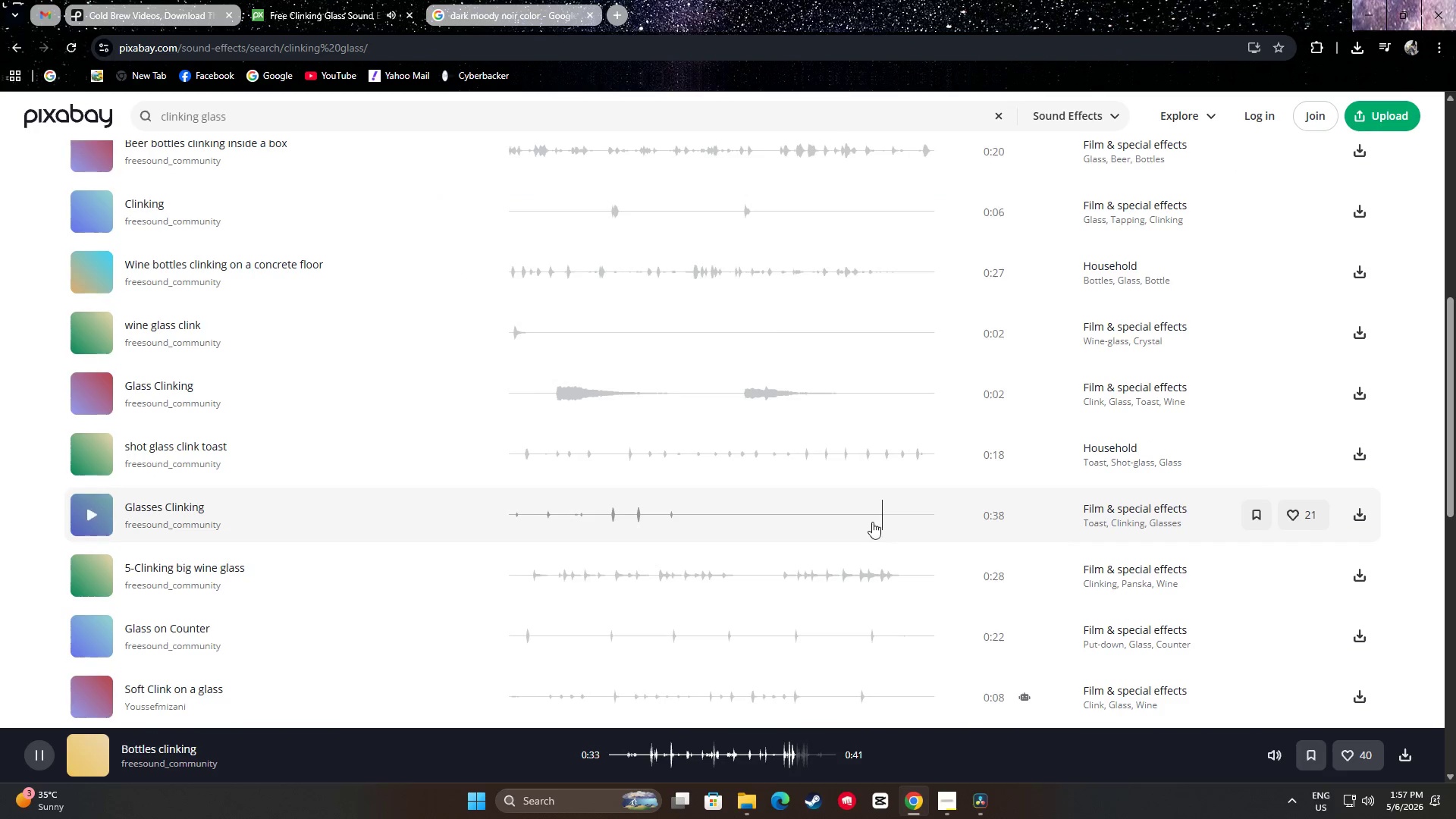 
scroll: coordinate [678, 517], scroll_direction: up, amount: 6.0
 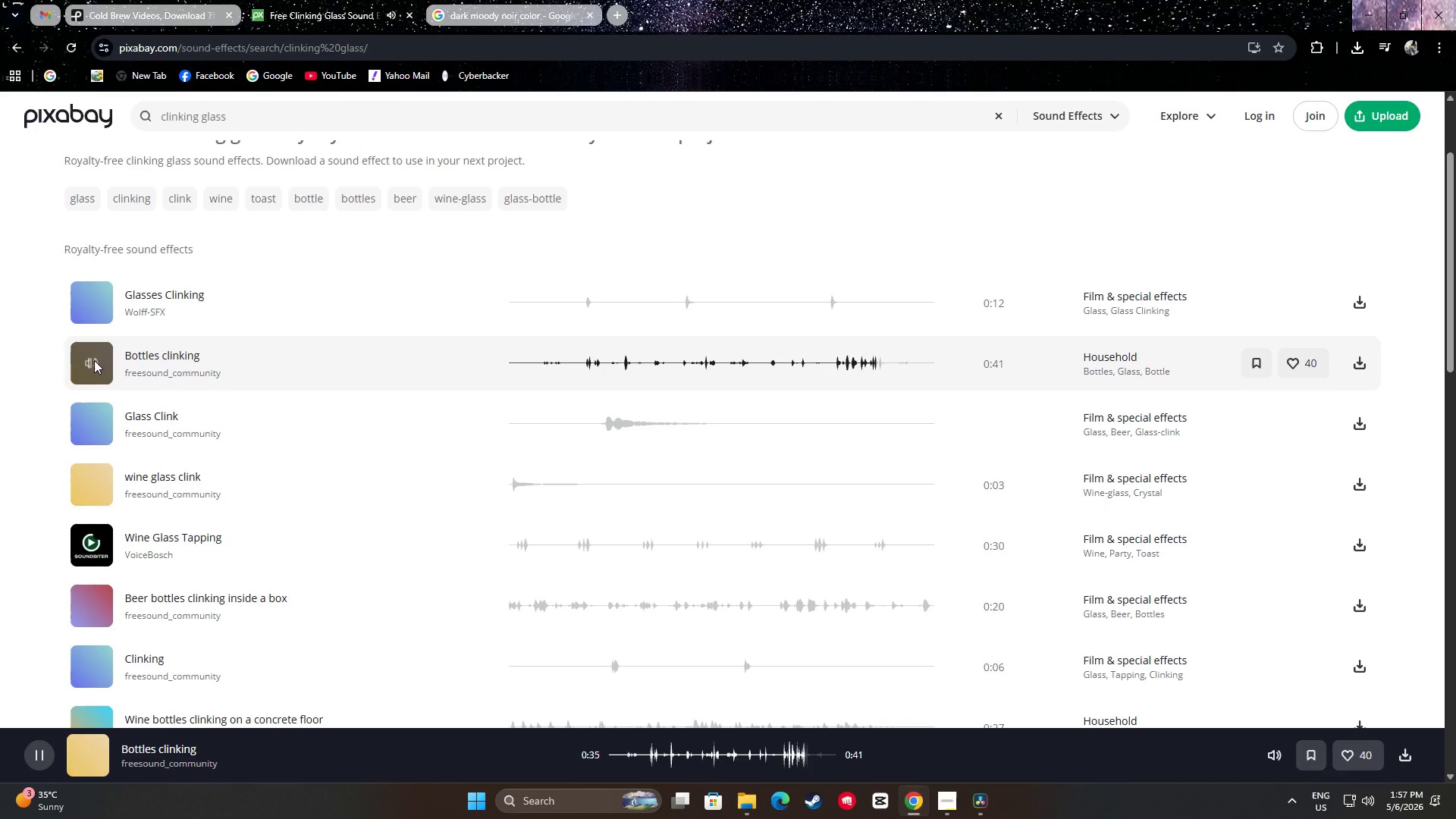 
left_click([91, 359])
 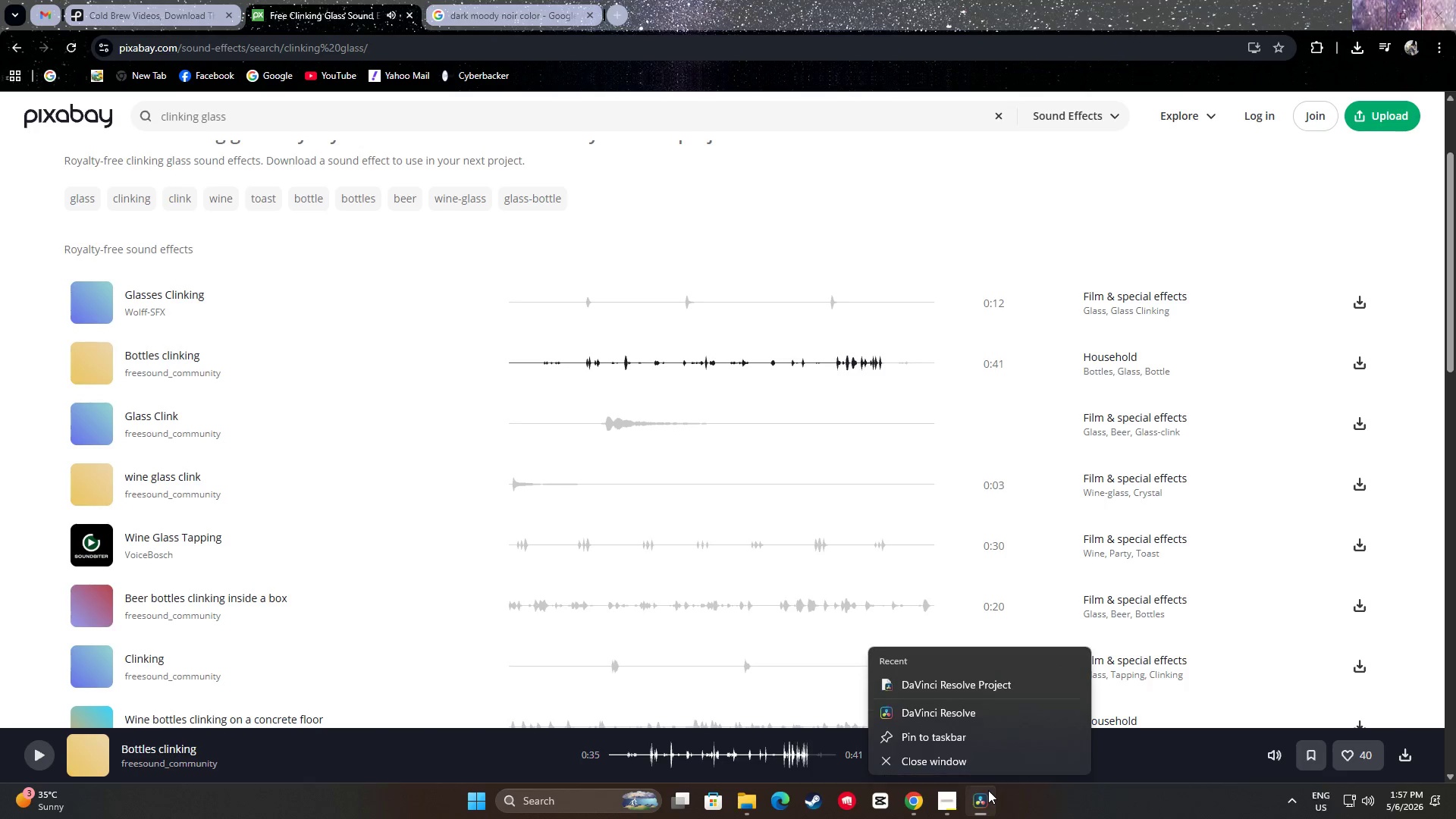 
left_click_drag(start_coordinate=[1060, 780], to_coordinate=[1056, 785])
 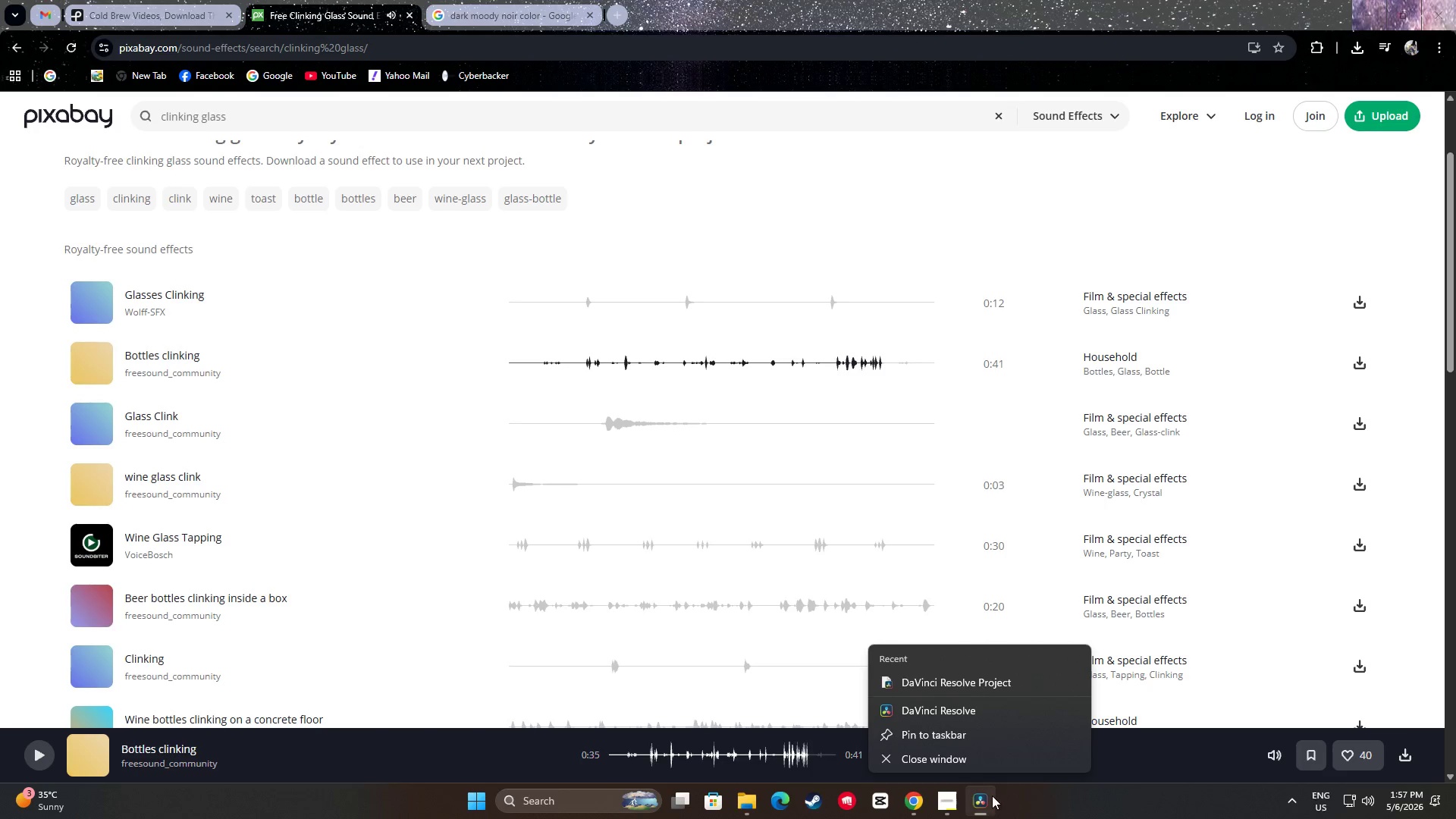 
double_click([992, 795])
 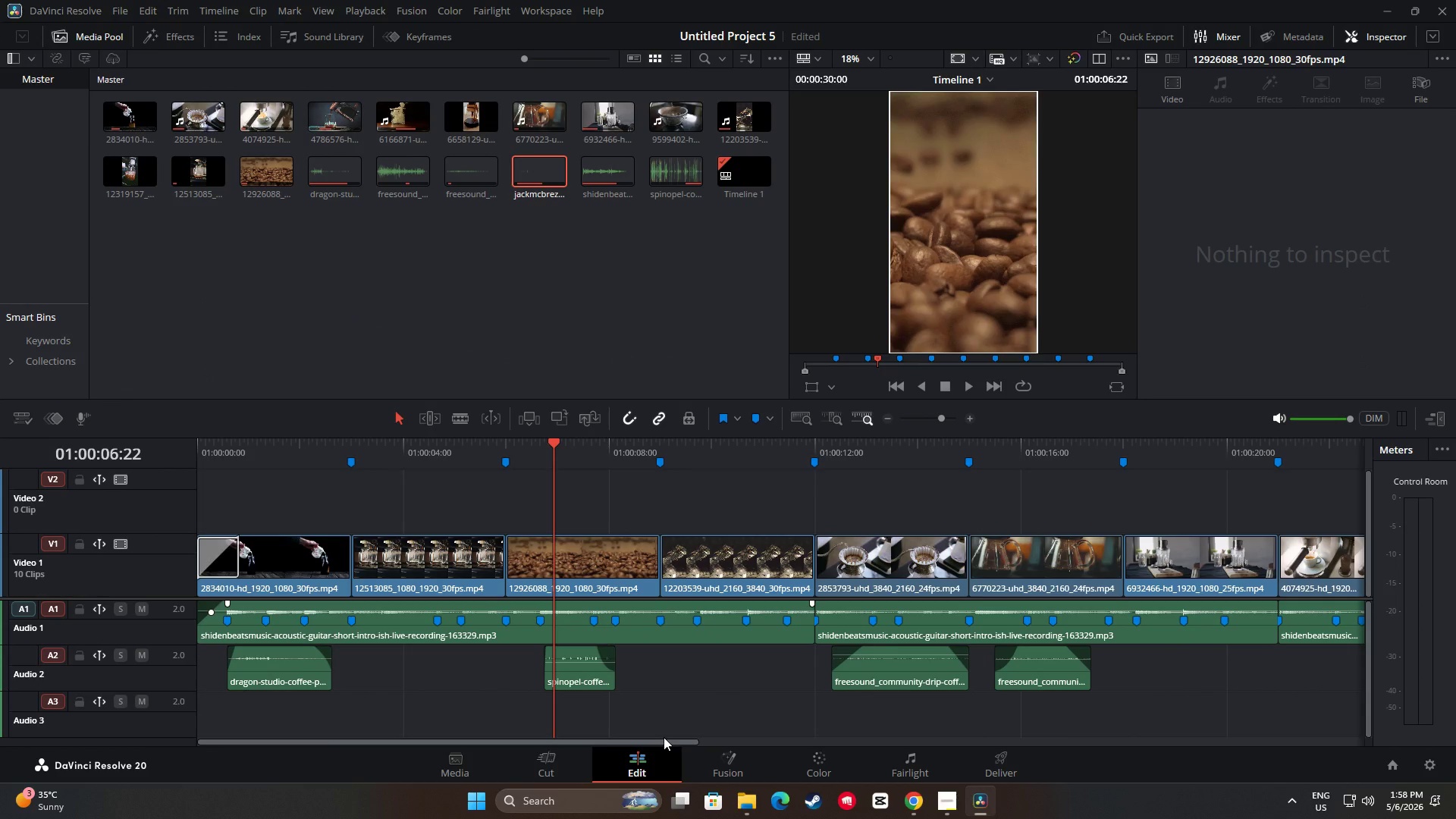 
left_click_drag(start_coordinate=[551, 444], to_coordinate=[462, 438])
 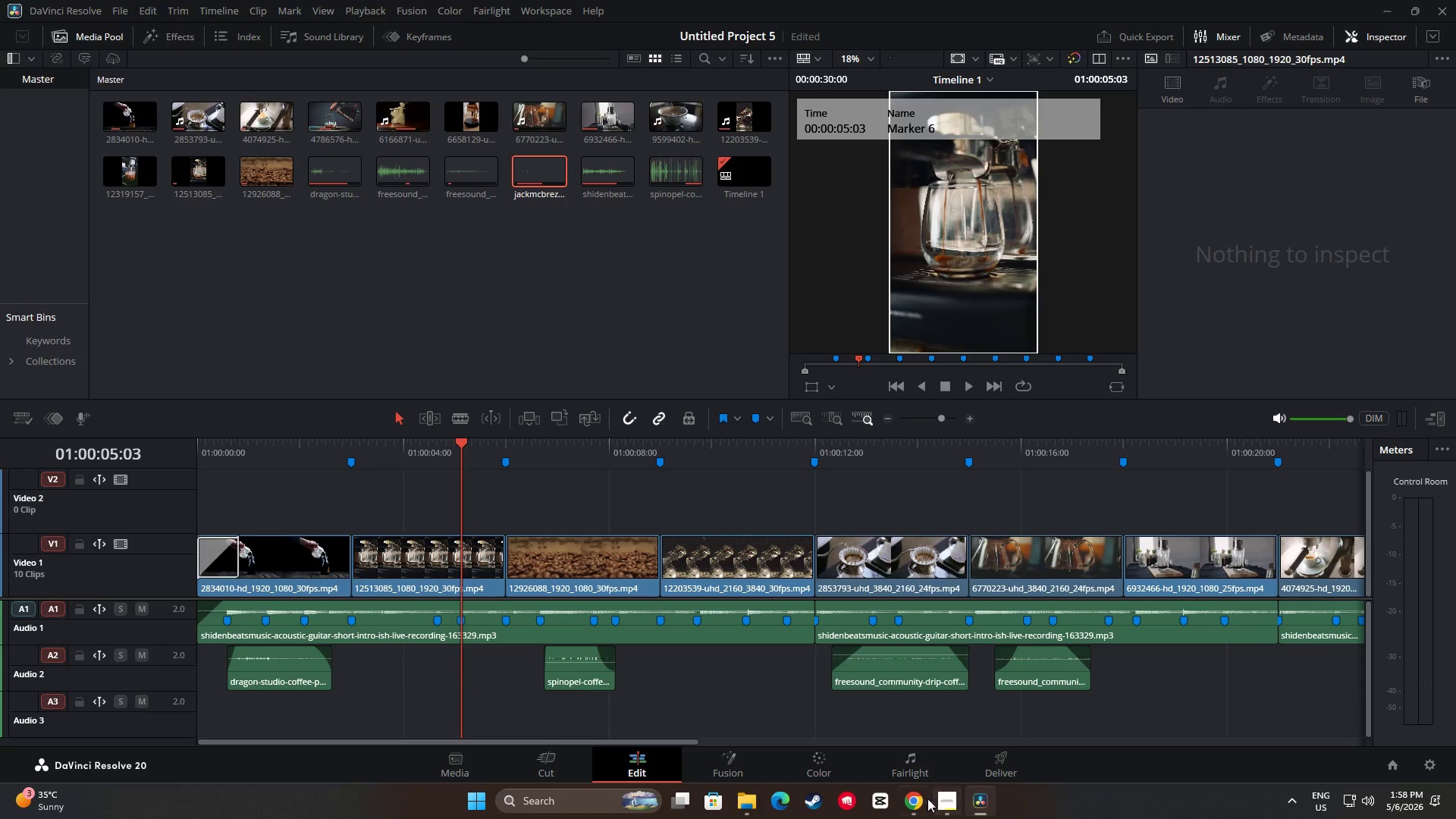 
left_click([915, 804])
 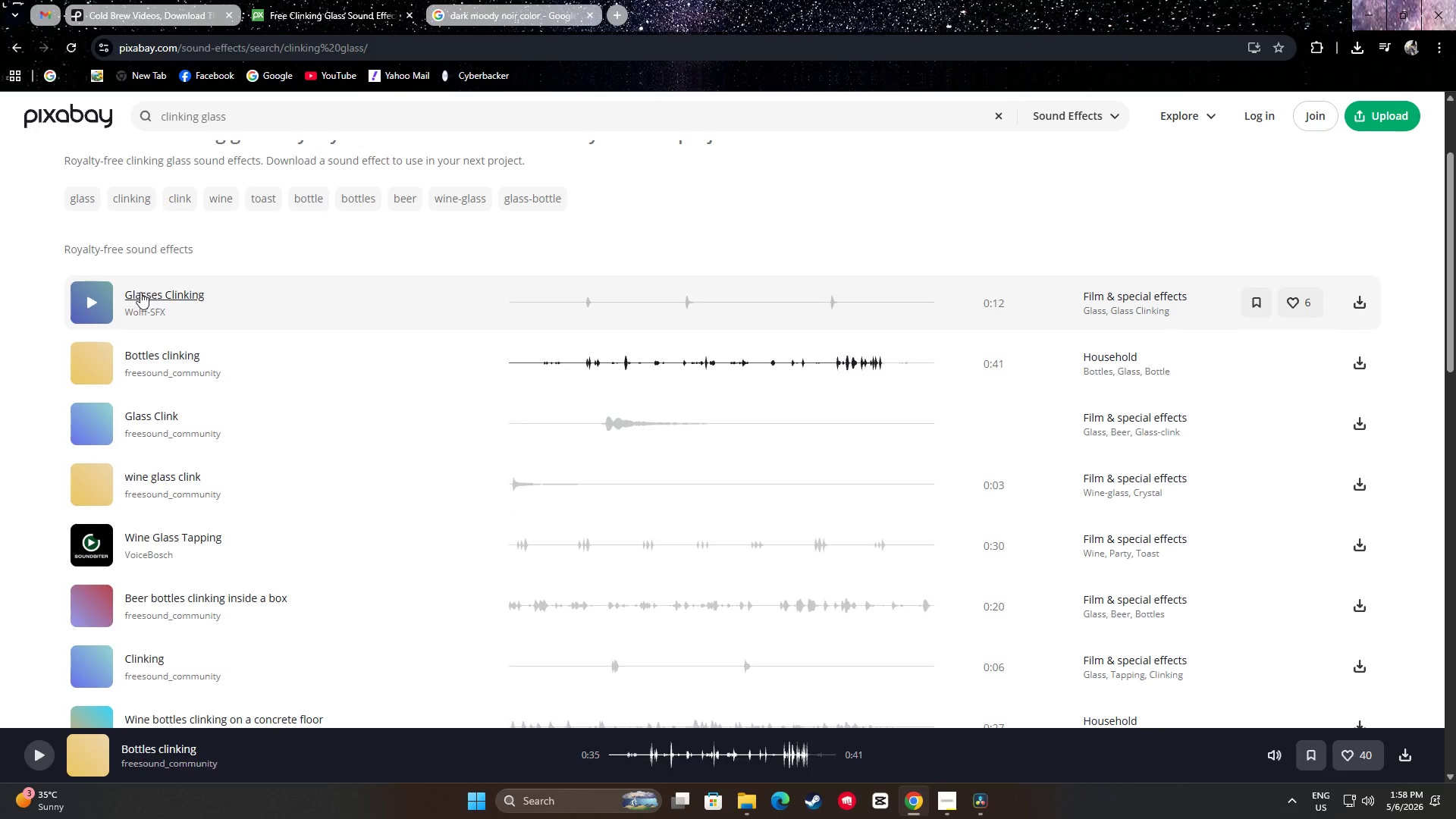 
left_click([581, 304])
 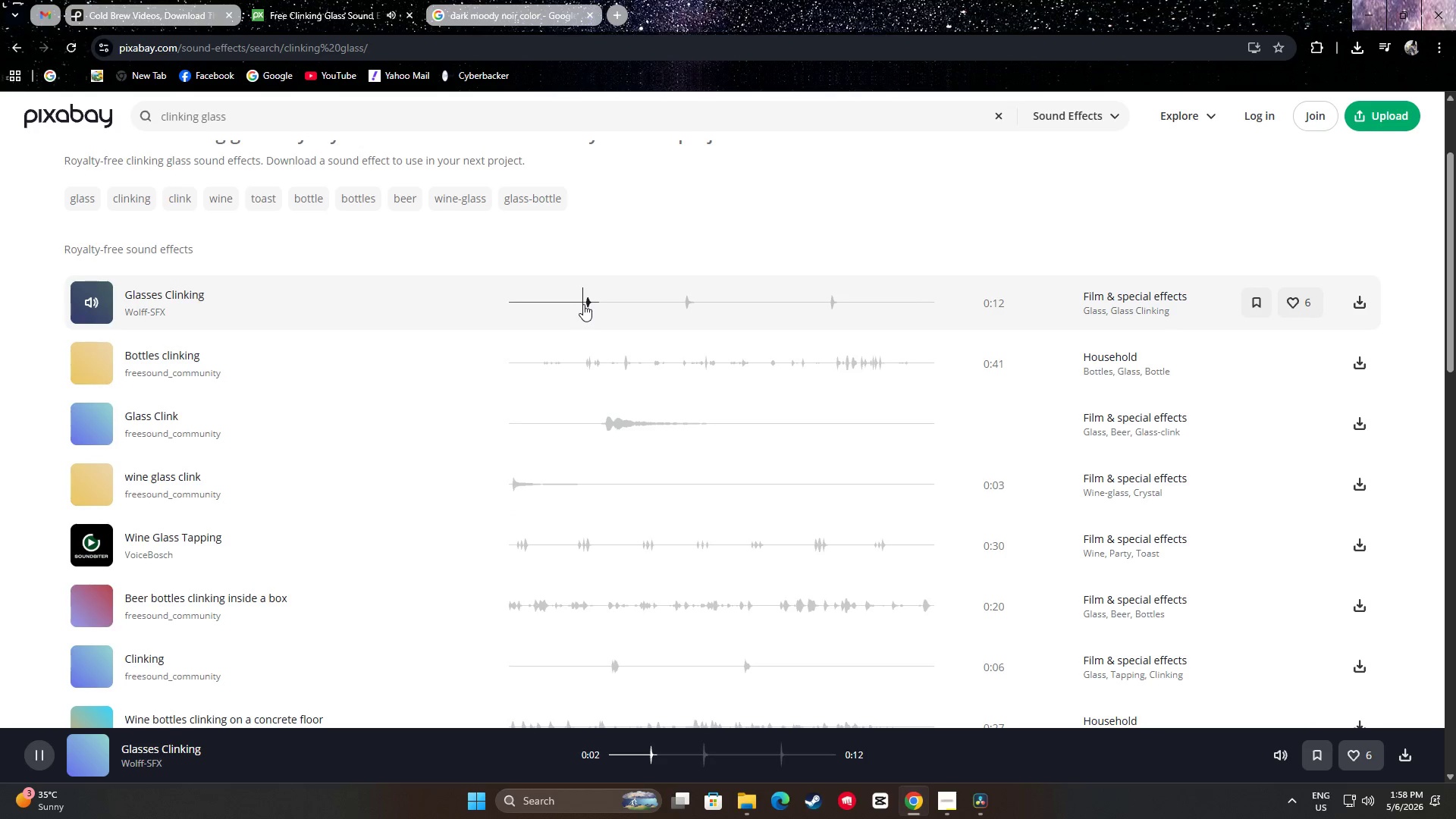 
key(Space)
 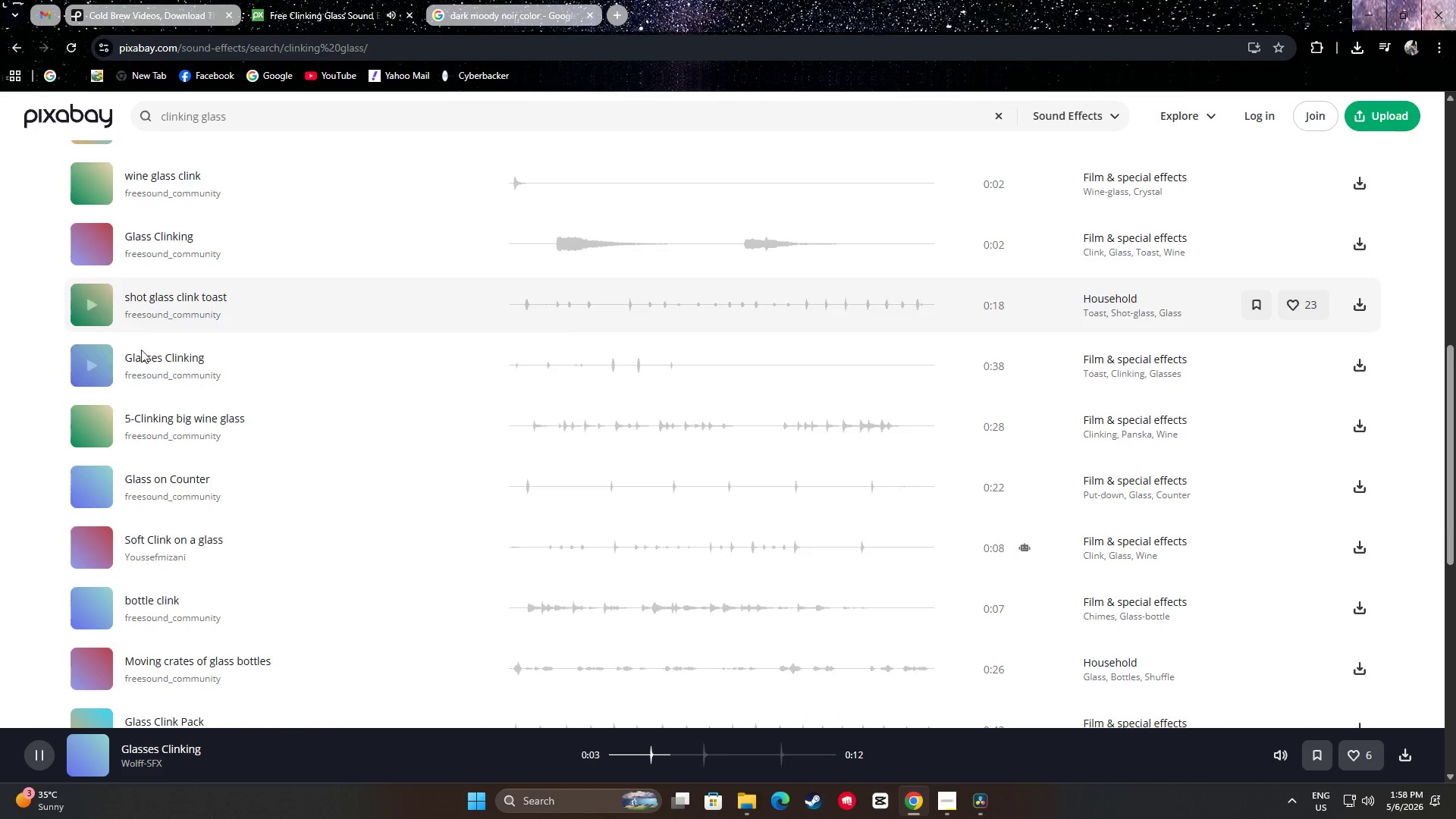 
scroll: coordinate [125, 293], scroll_direction: up, amount: 7.0
 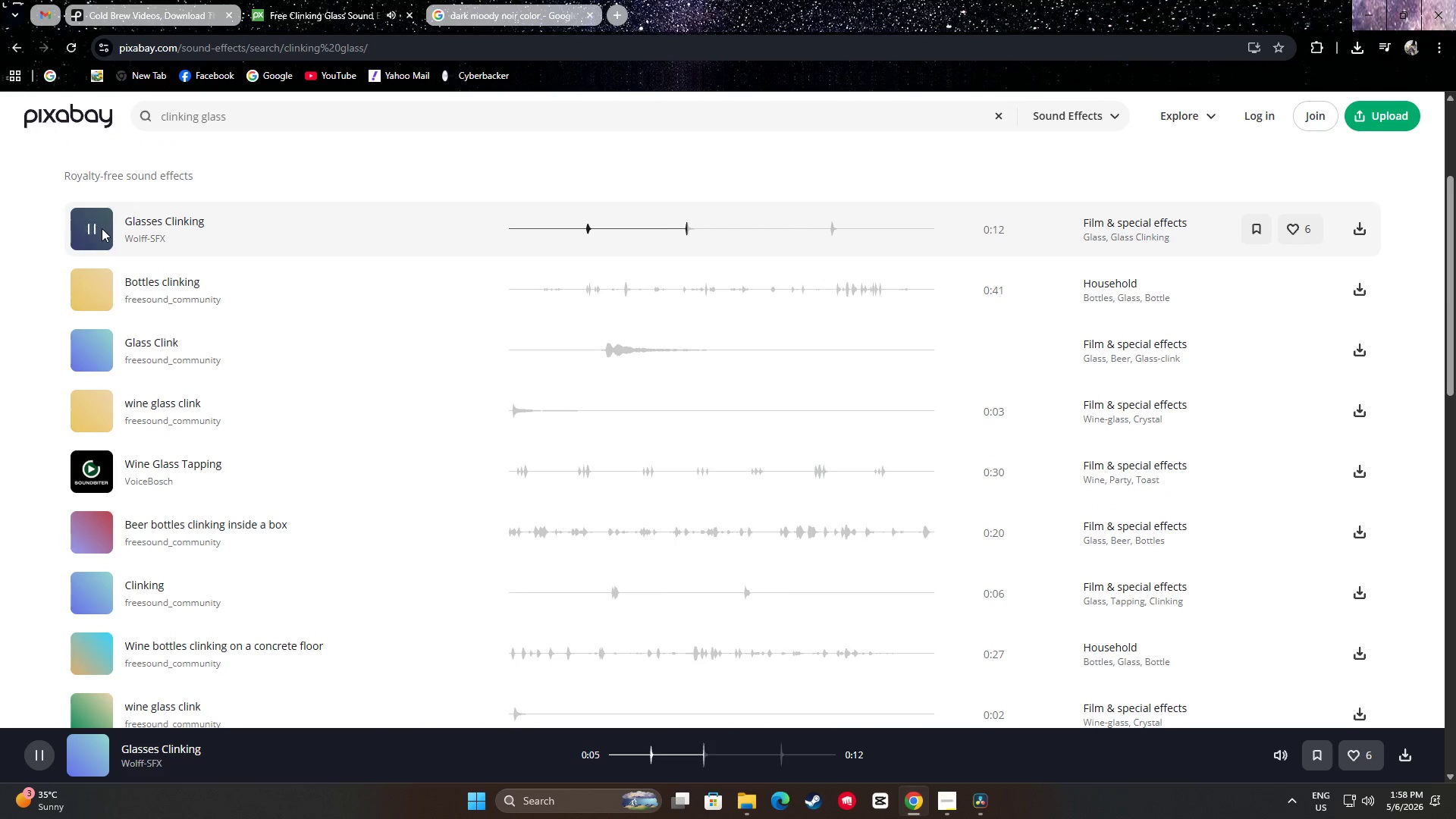 
left_click([93, 228])
 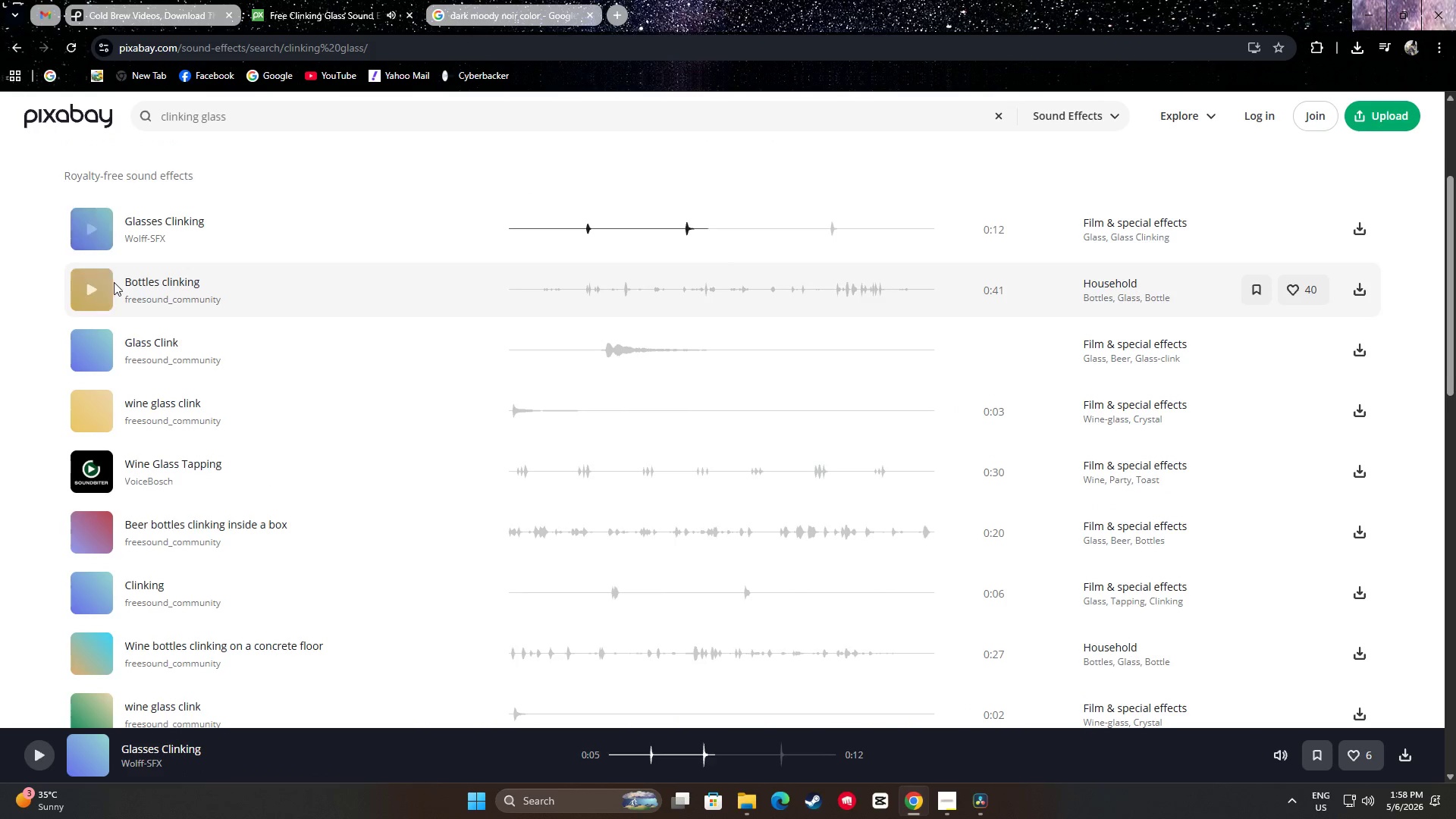 
scroll: coordinate [115, 284], scroll_direction: down, amount: 1.0
 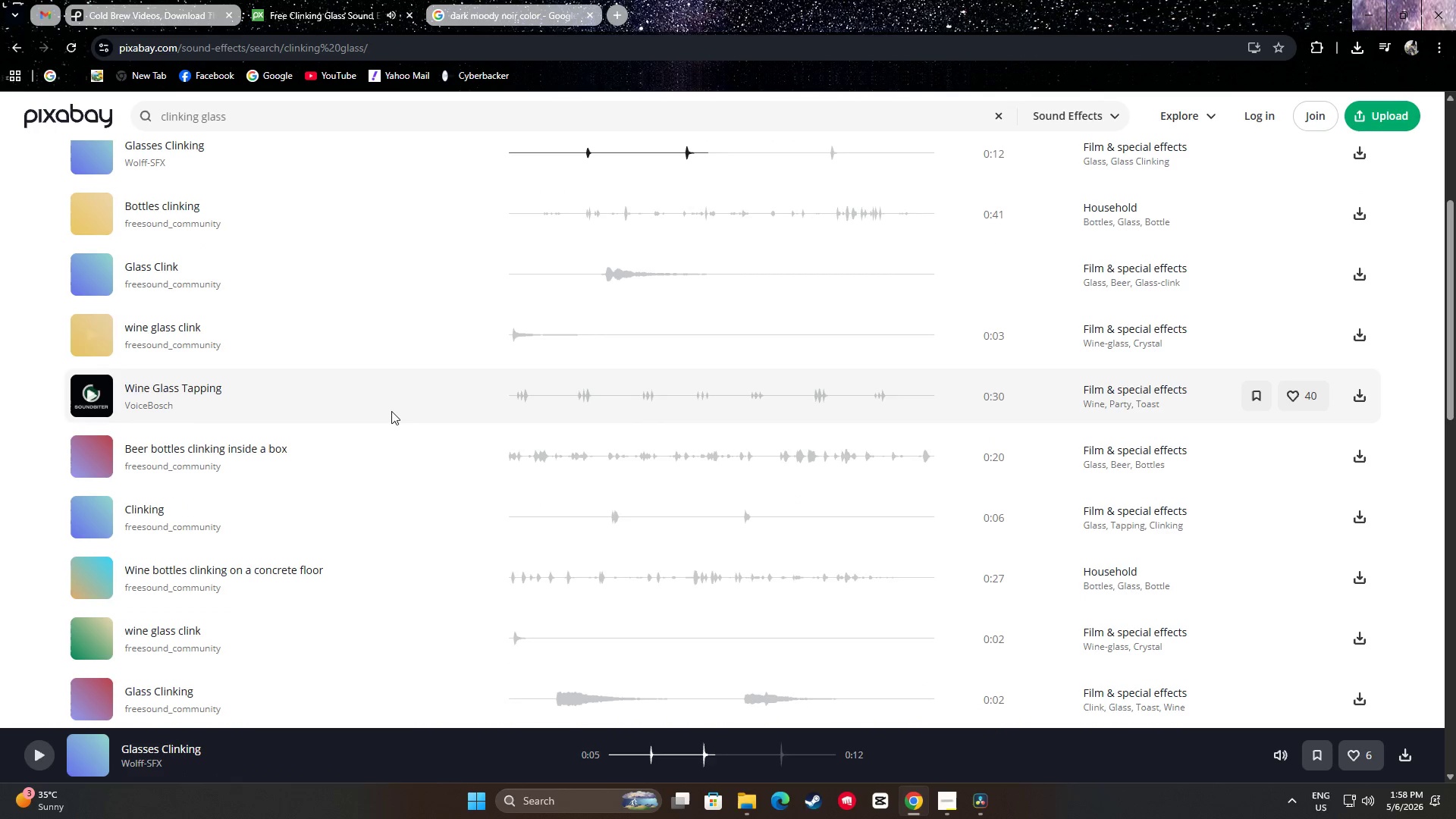 
left_click([93, 393])
 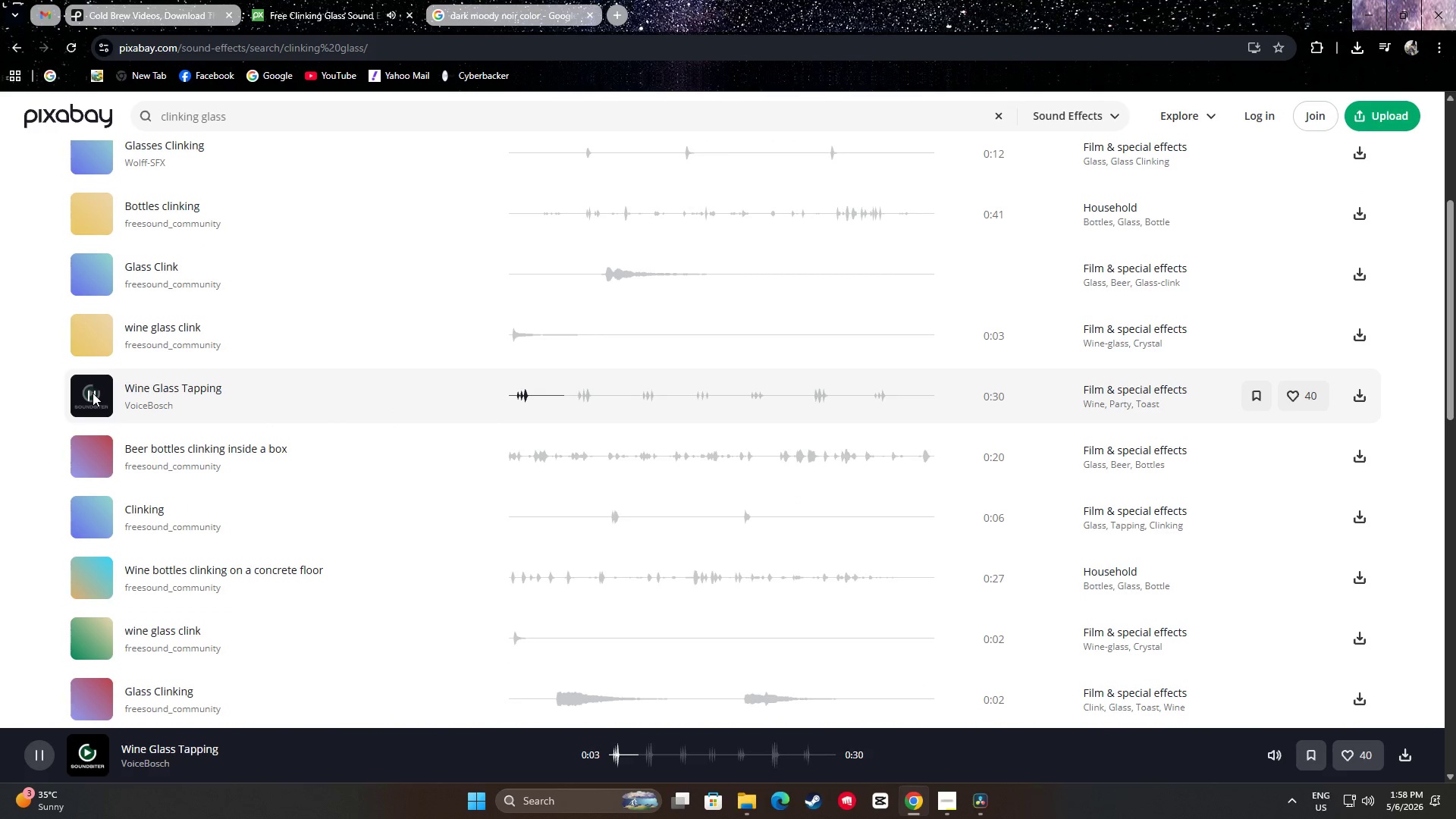 
wait(5.88)
 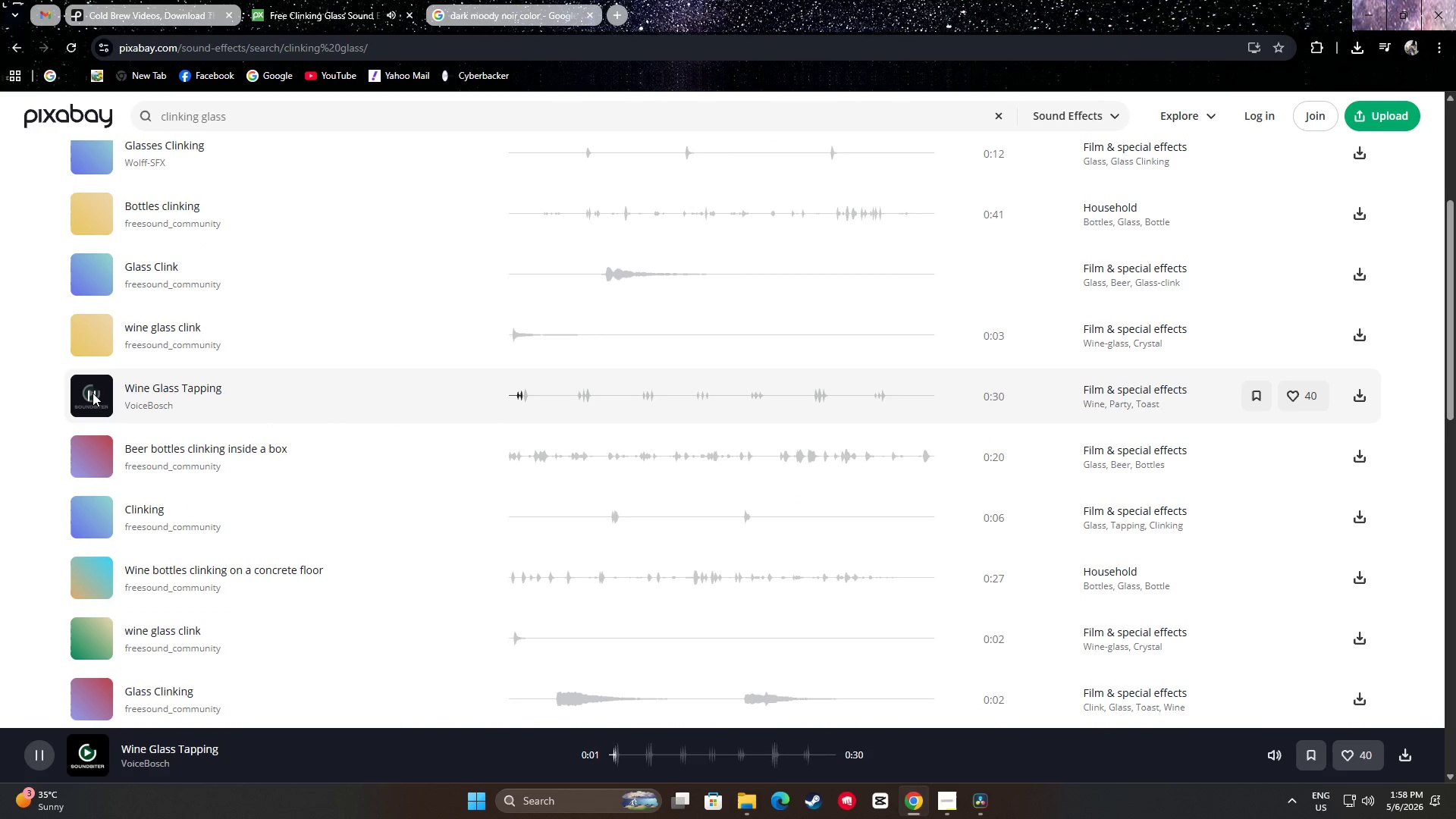 
left_click([93, 393])
 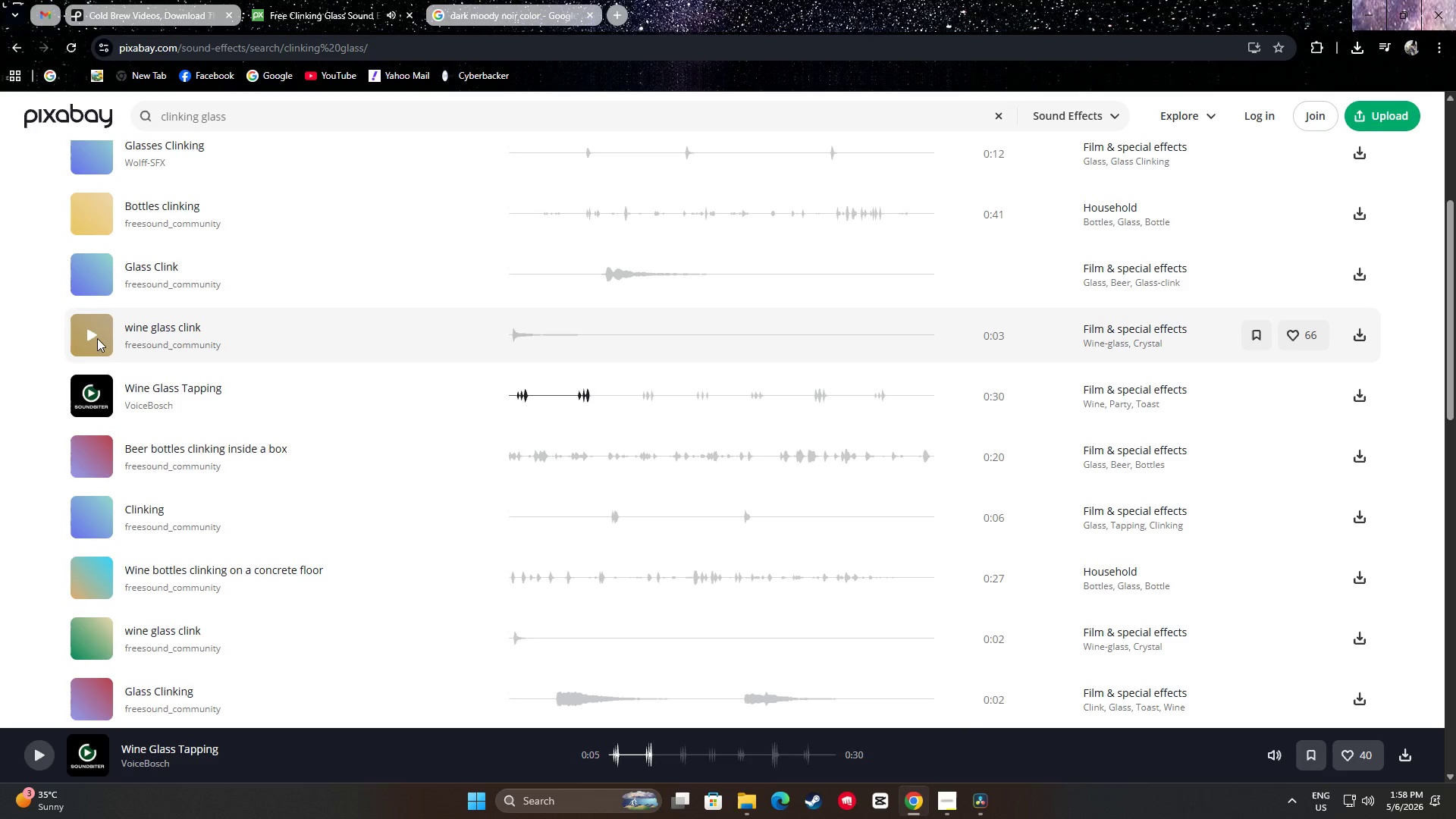 
left_click([96, 335])
 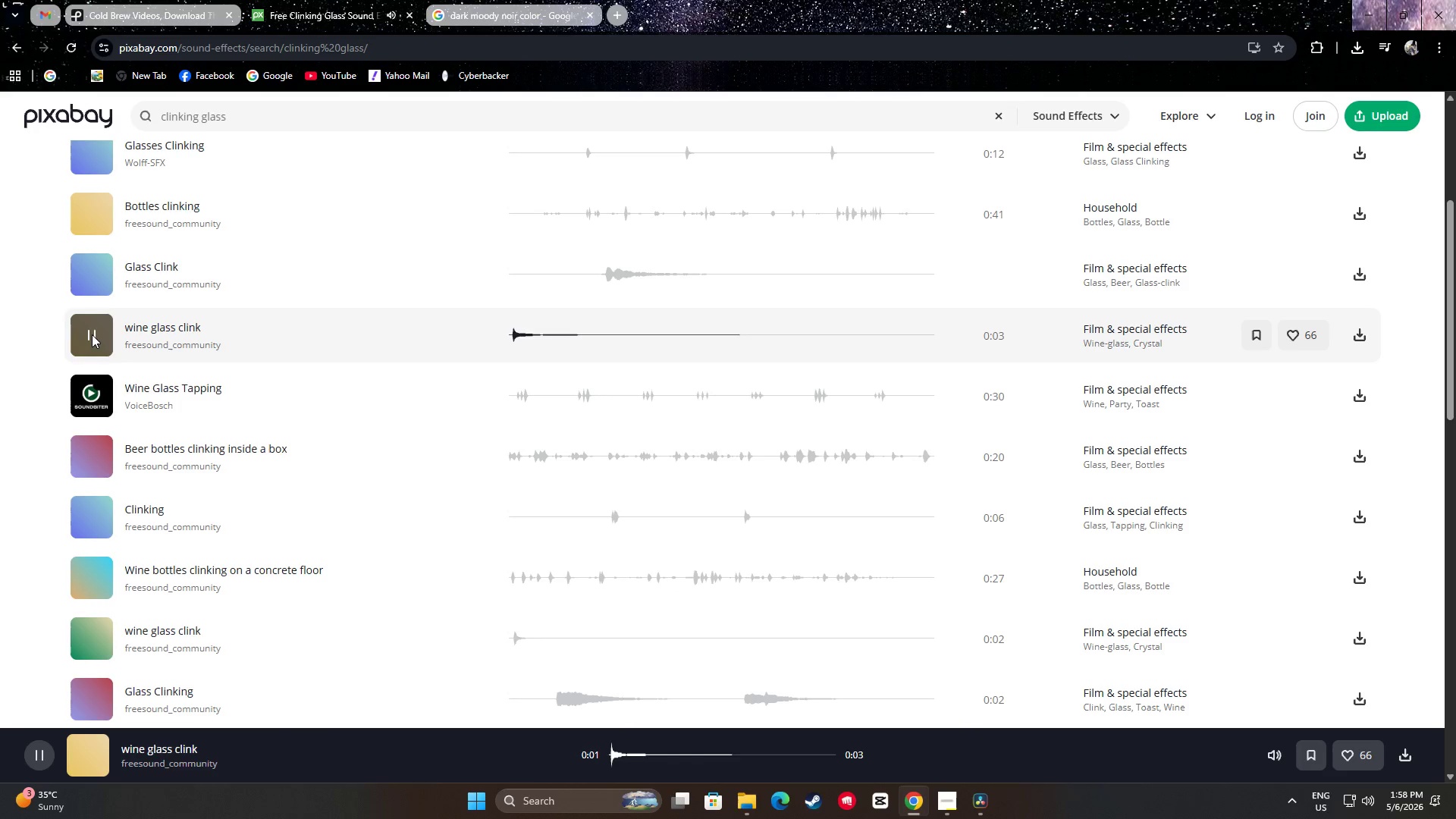 
left_click([92, 334])
 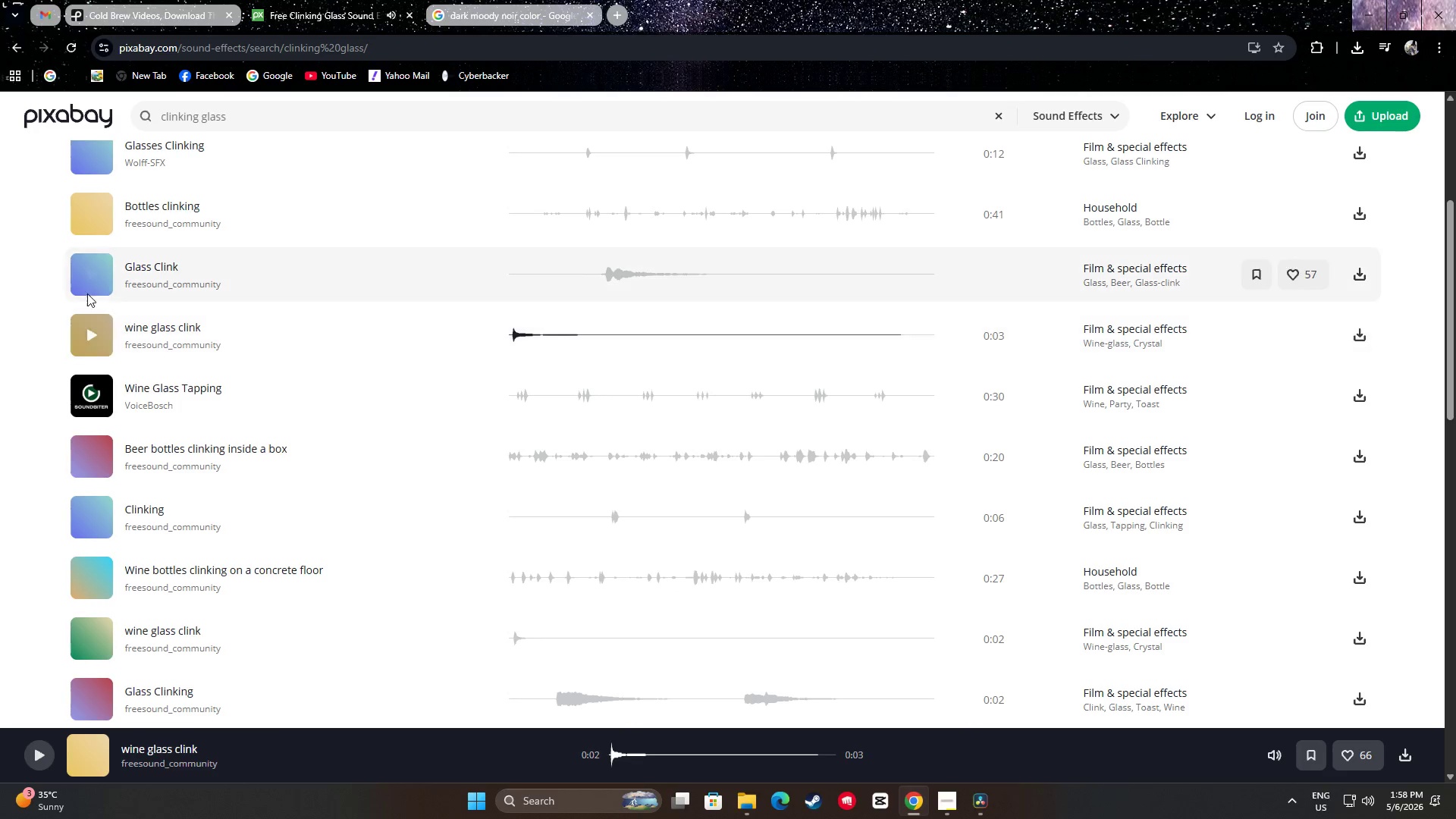 
left_click([89, 272])
 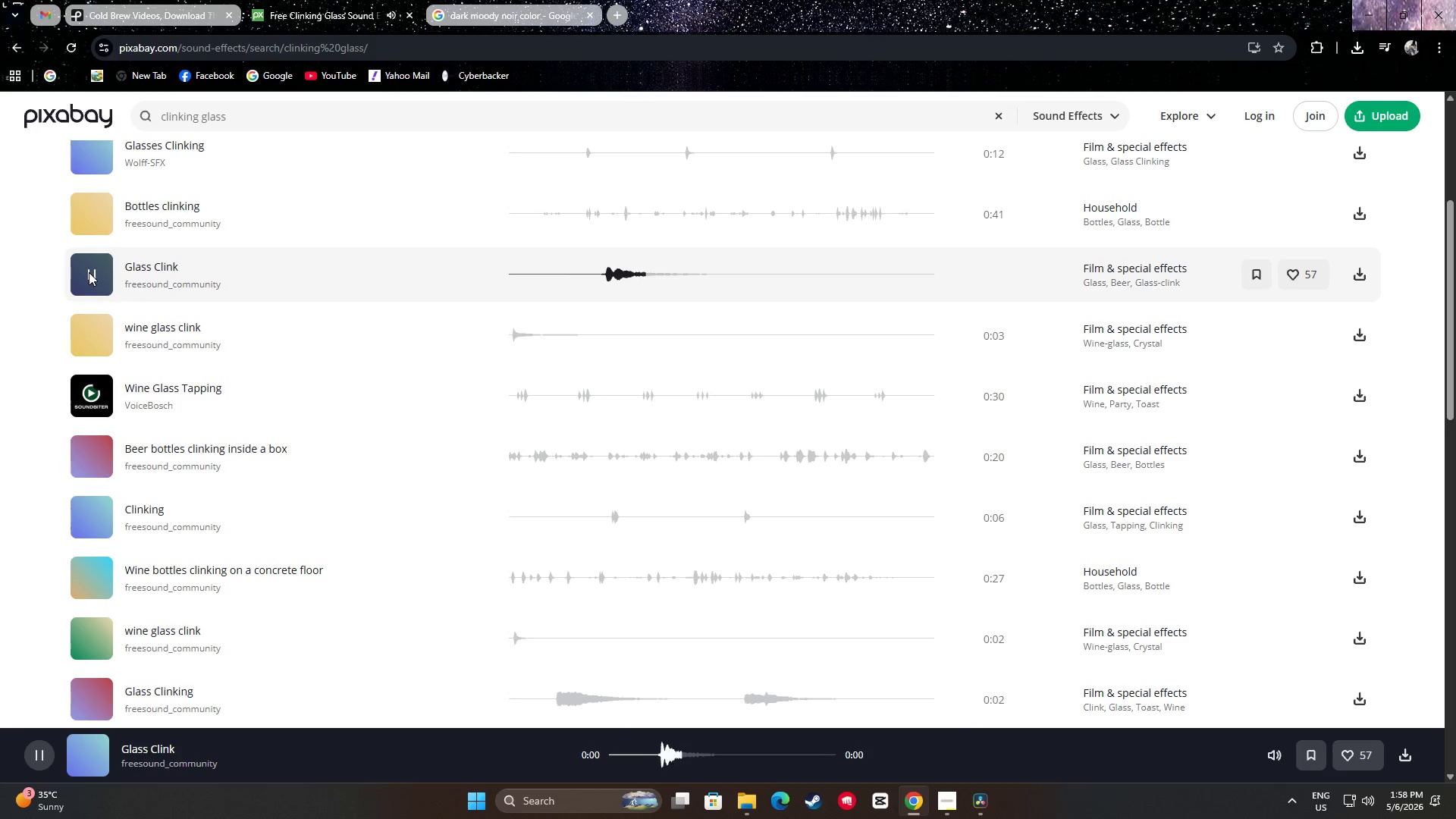 
left_click([89, 272])
 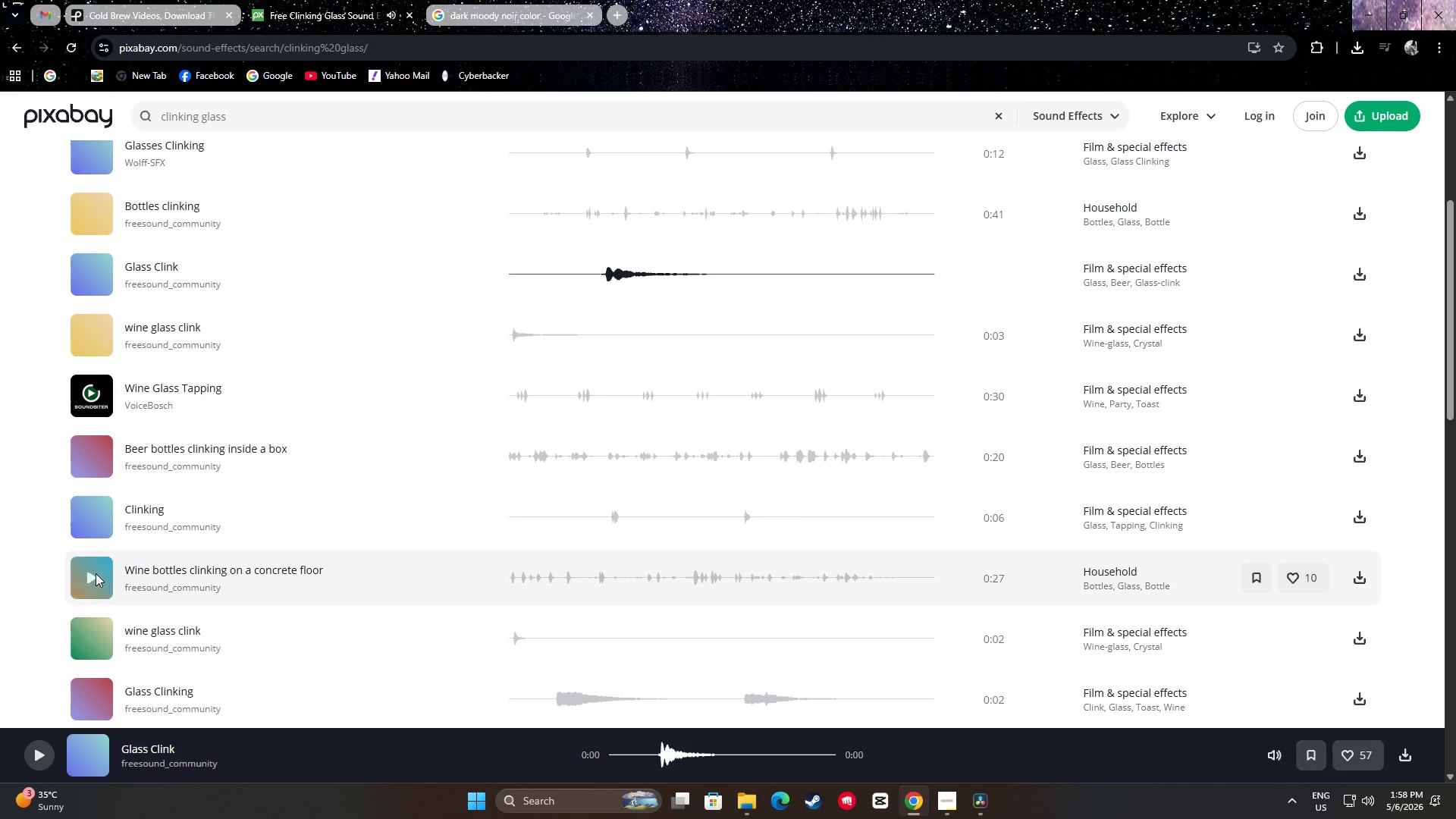 
left_click([91, 582])
 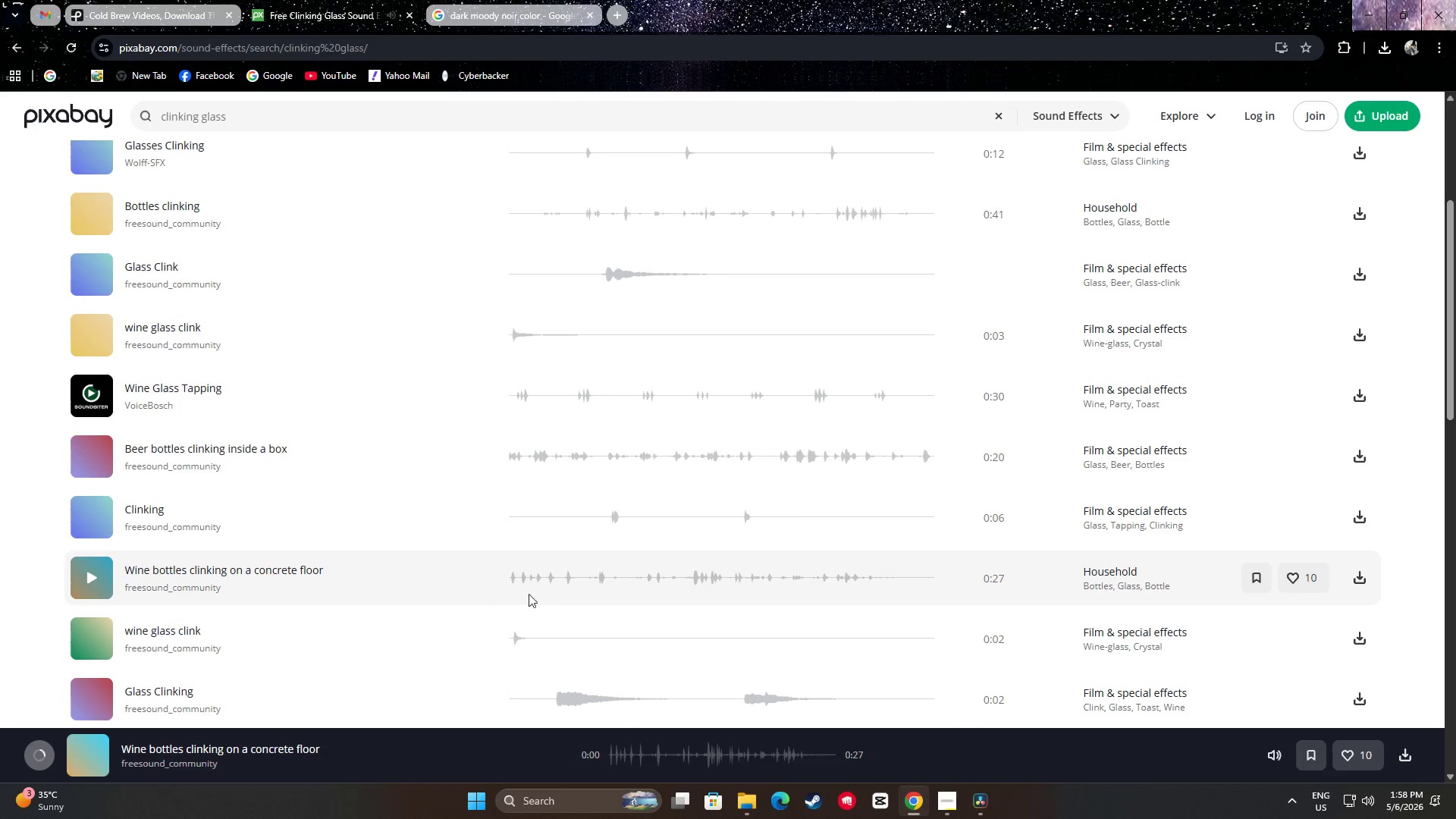 
left_click([570, 585])
 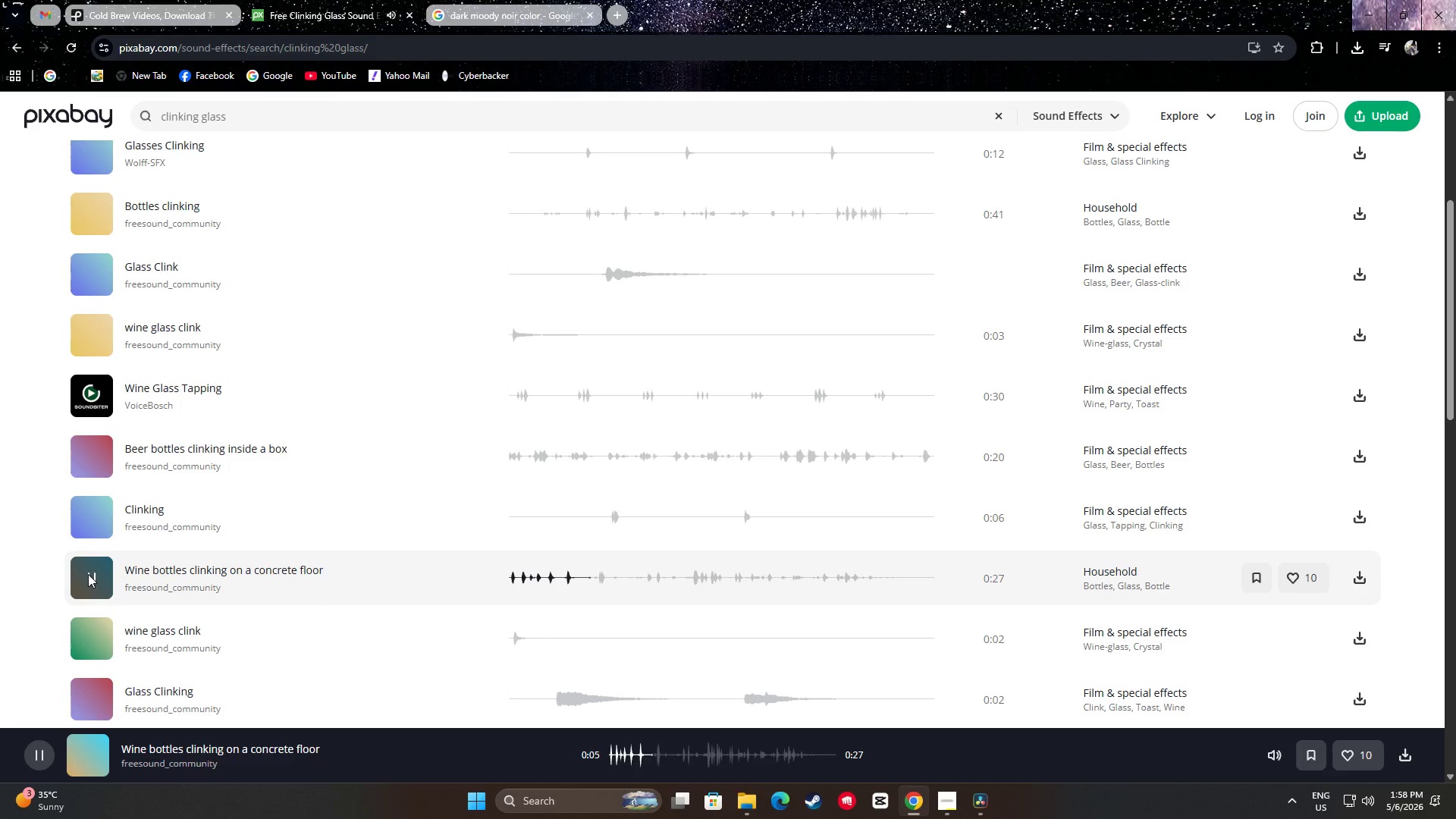 
left_click([88, 574])
 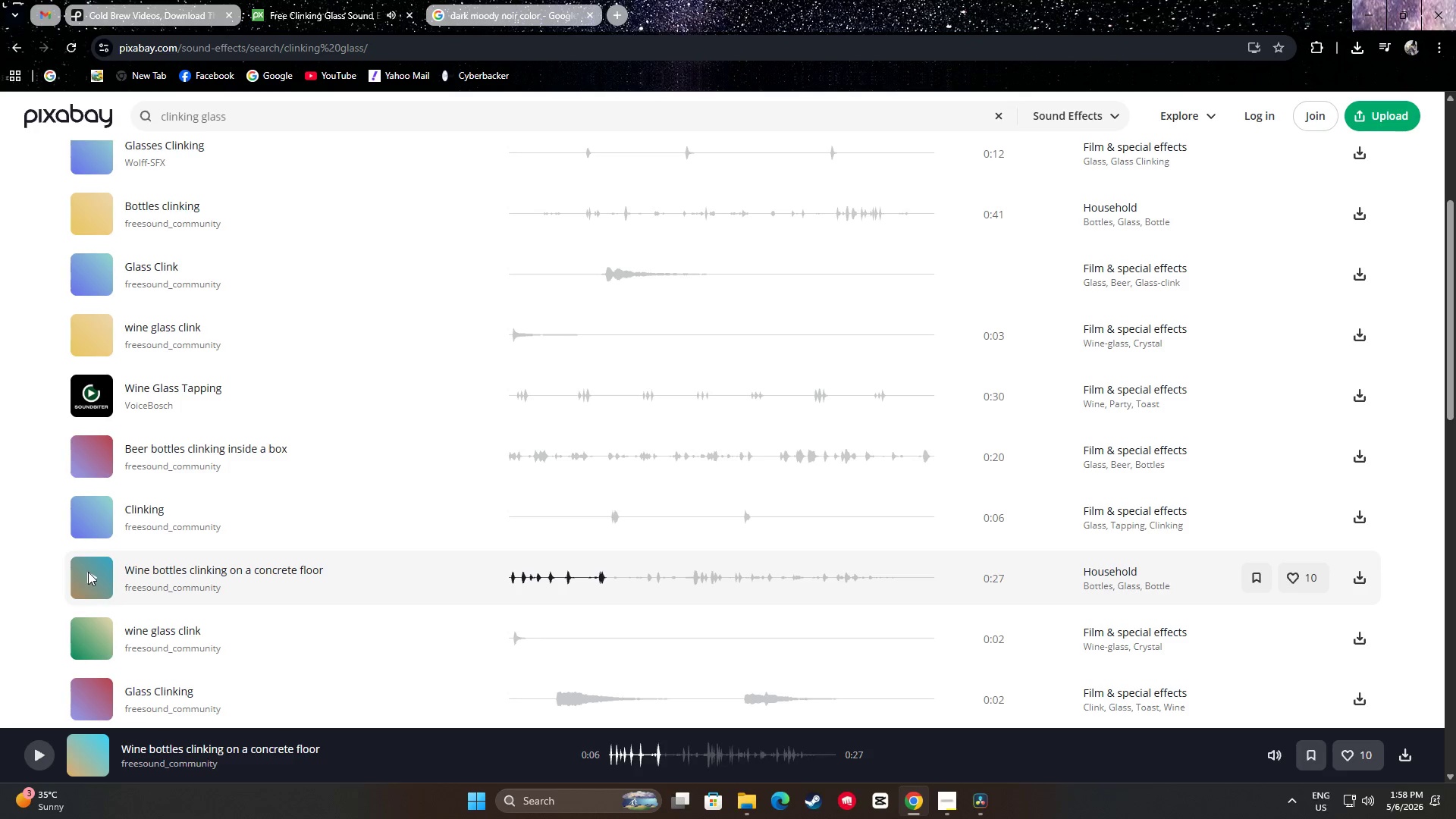 
scroll: coordinate [93, 601], scroll_direction: down, amount: 3.0
 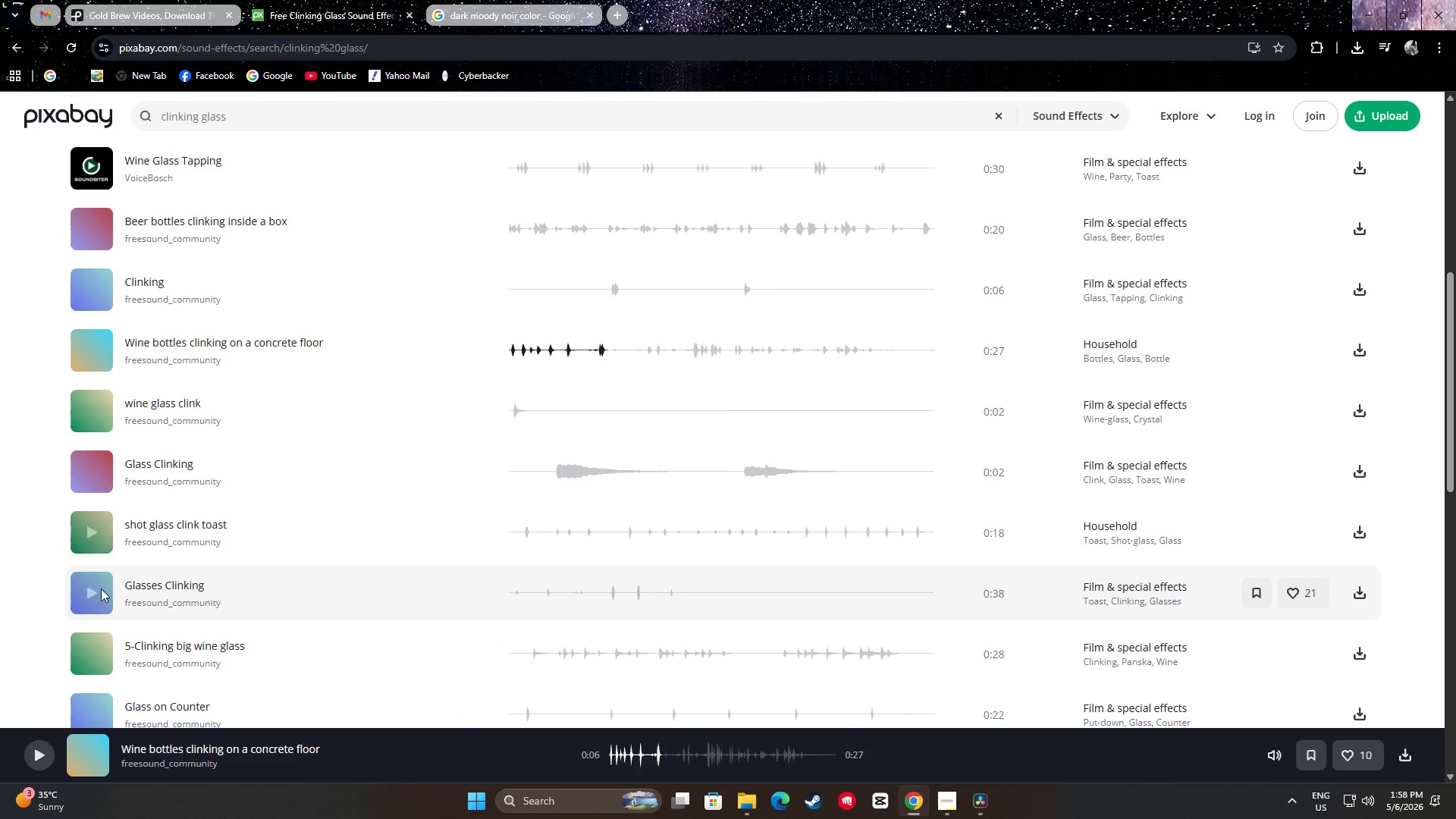 
left_click([95, 593])
 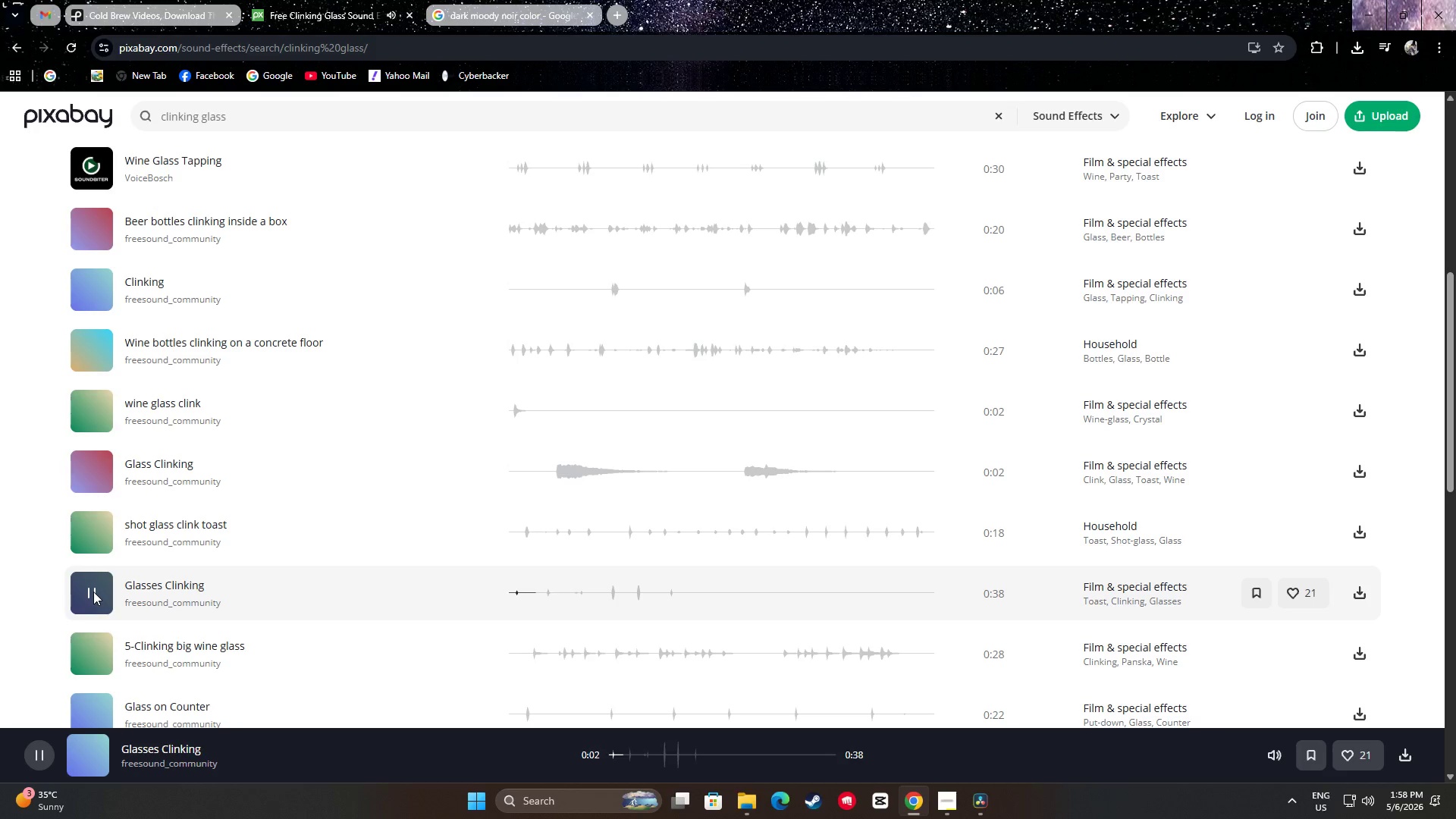 
left_click([93, 591])
 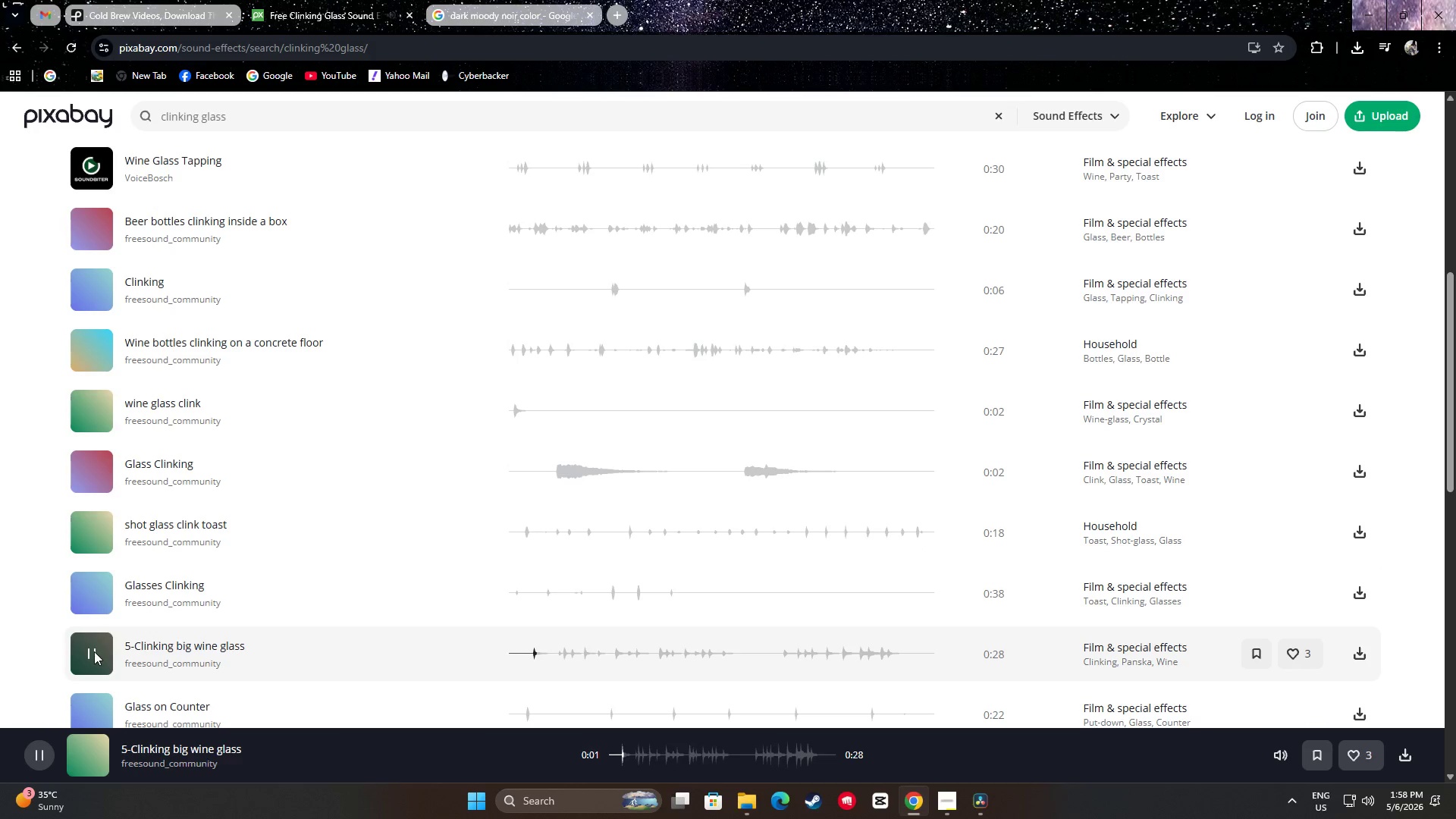 
left_click([91, 652])
 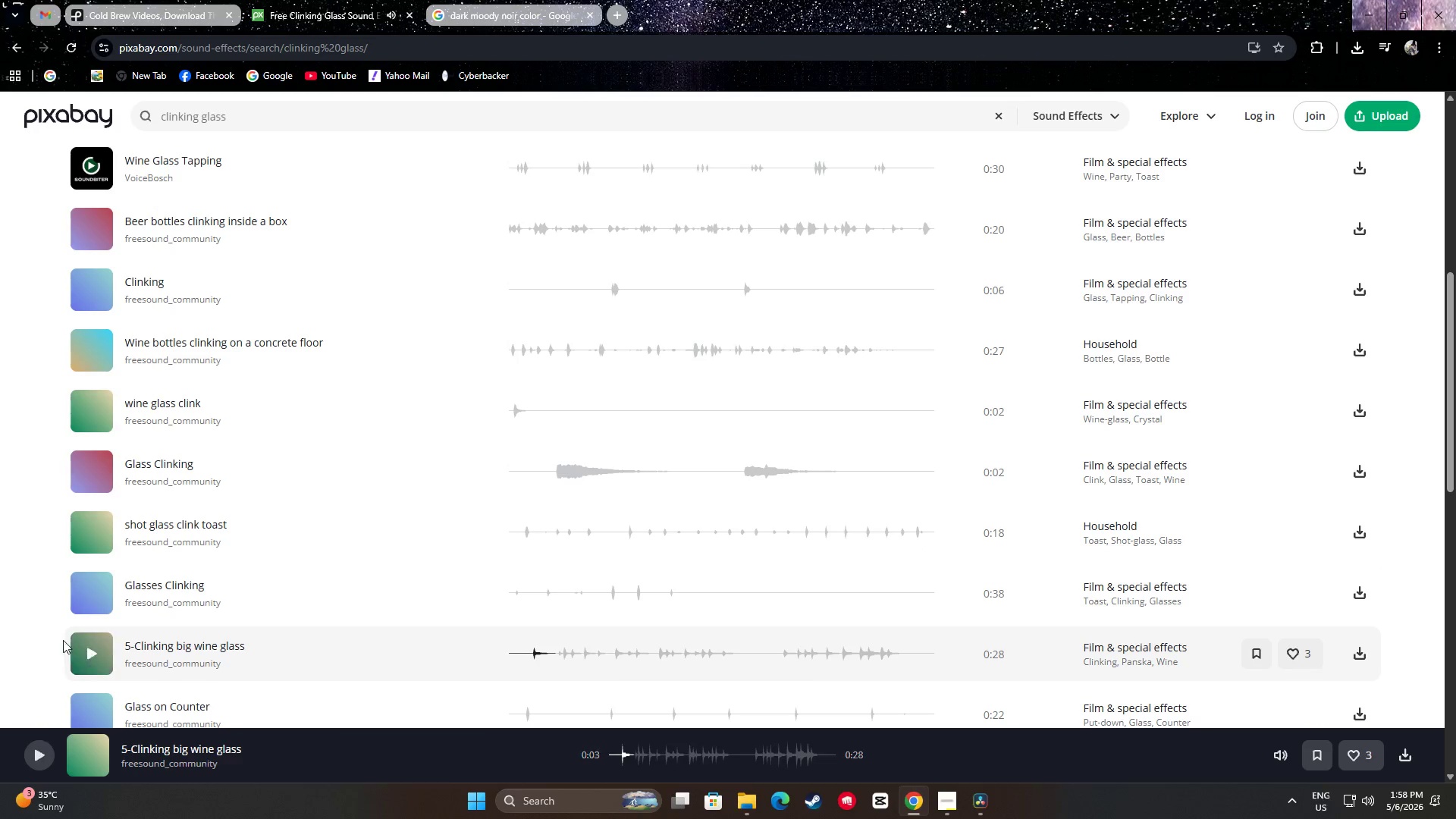 
scroll: coordinate [16, 612], scroll_direction: down, amount: 2.0
 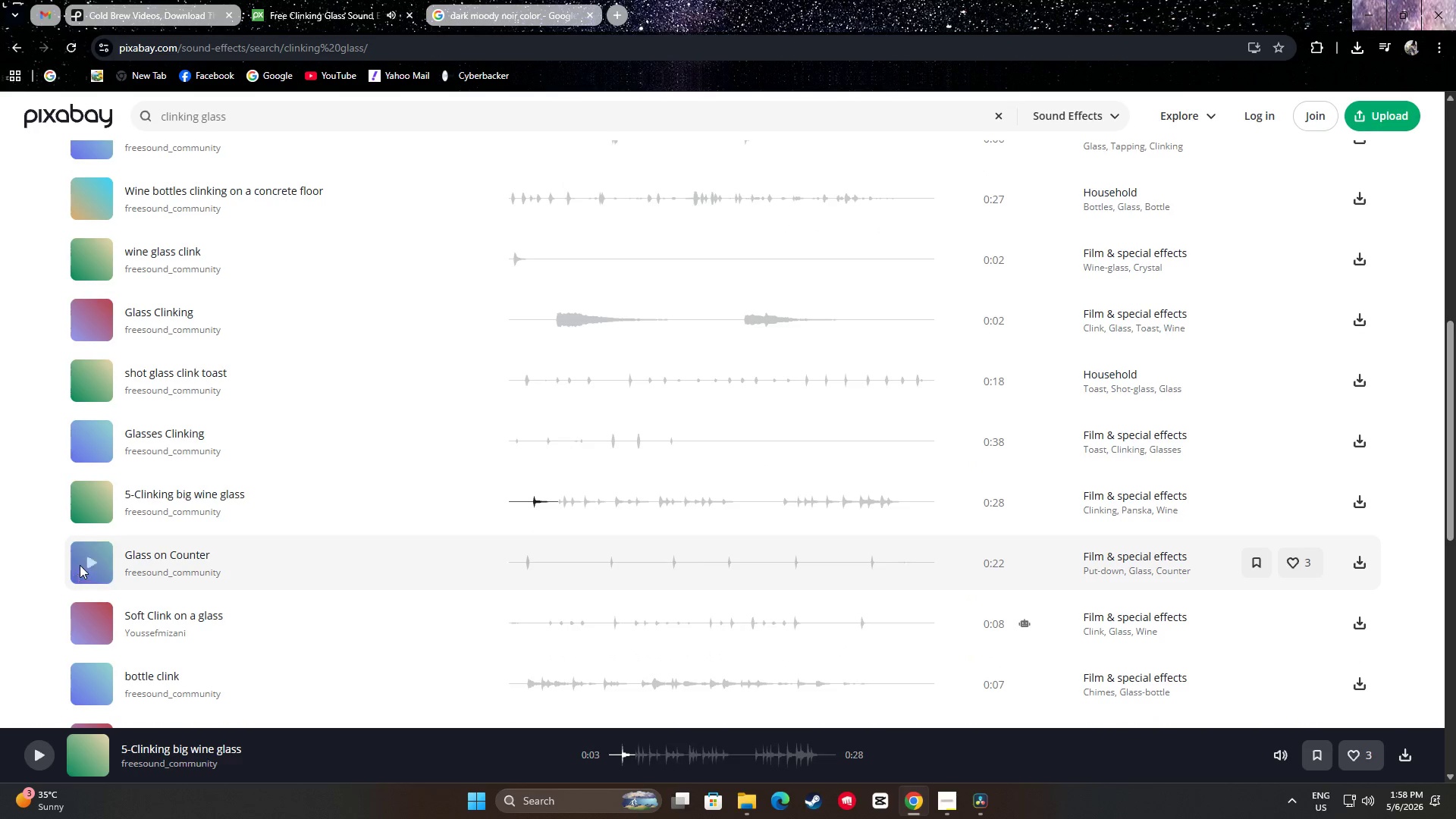 
left_click([88, 560])
 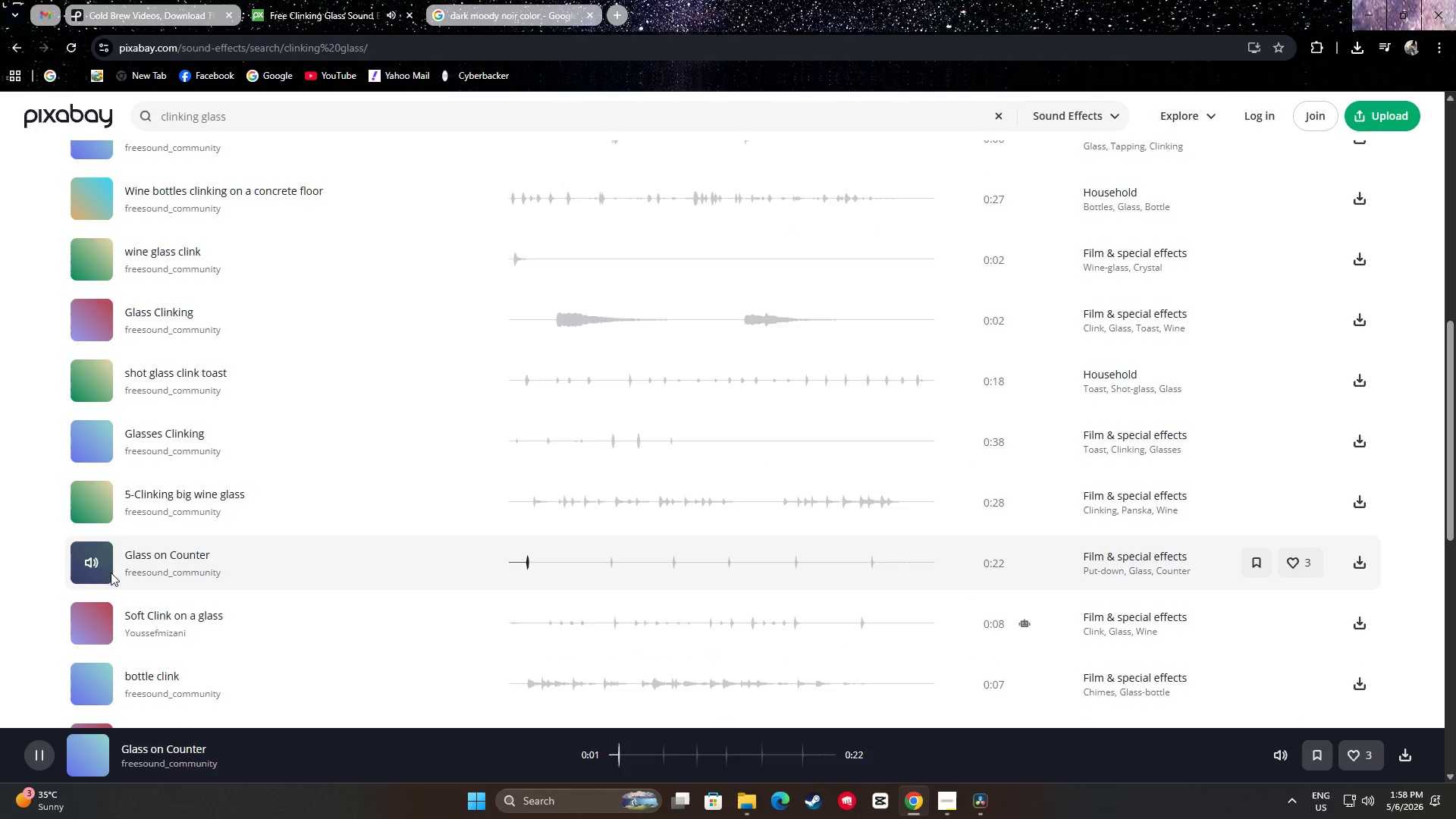 
left_click([89, 560])
 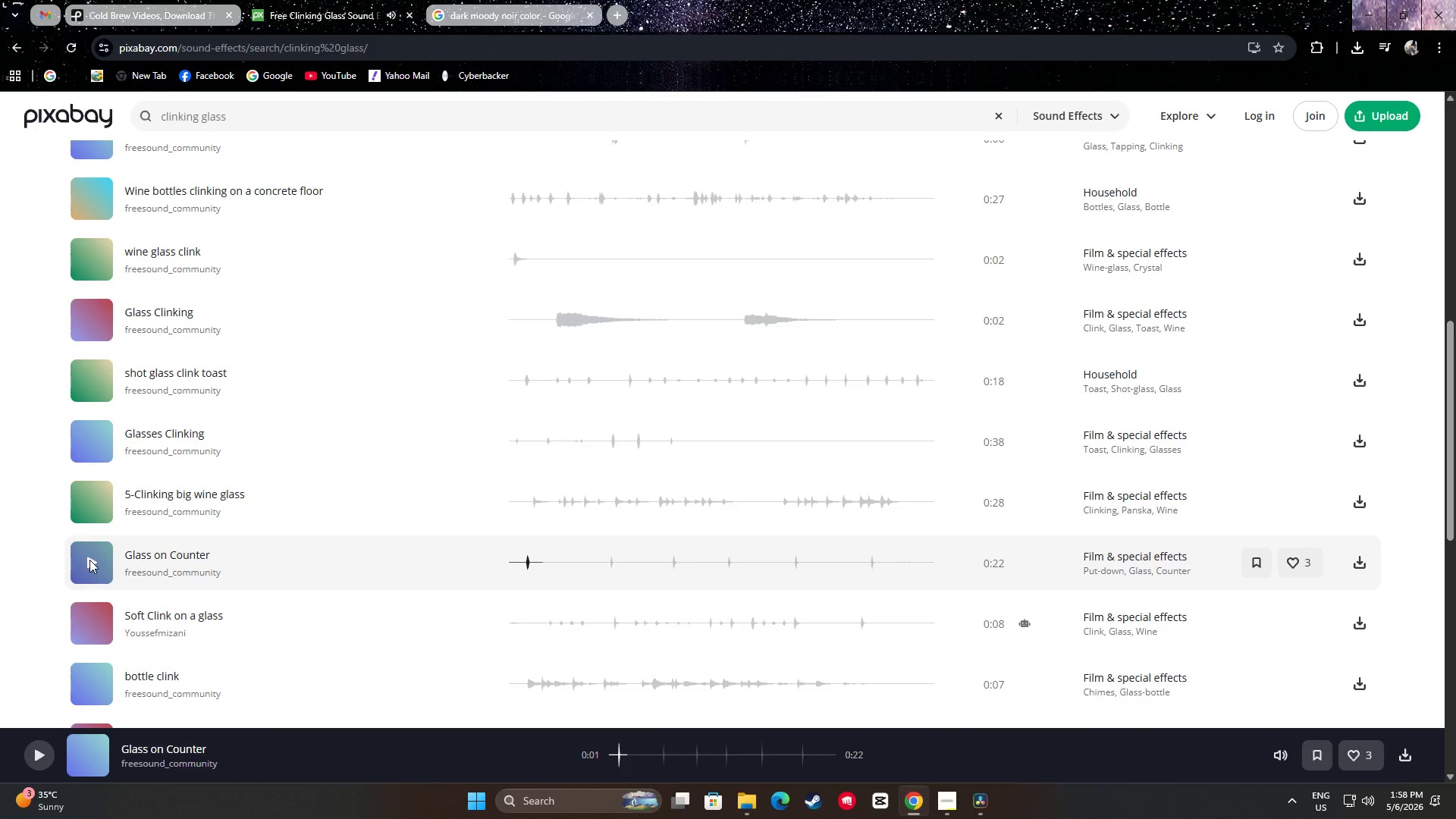 
scroll: coordinate [89, 560], scroll_direction: down, amount: 1.0
 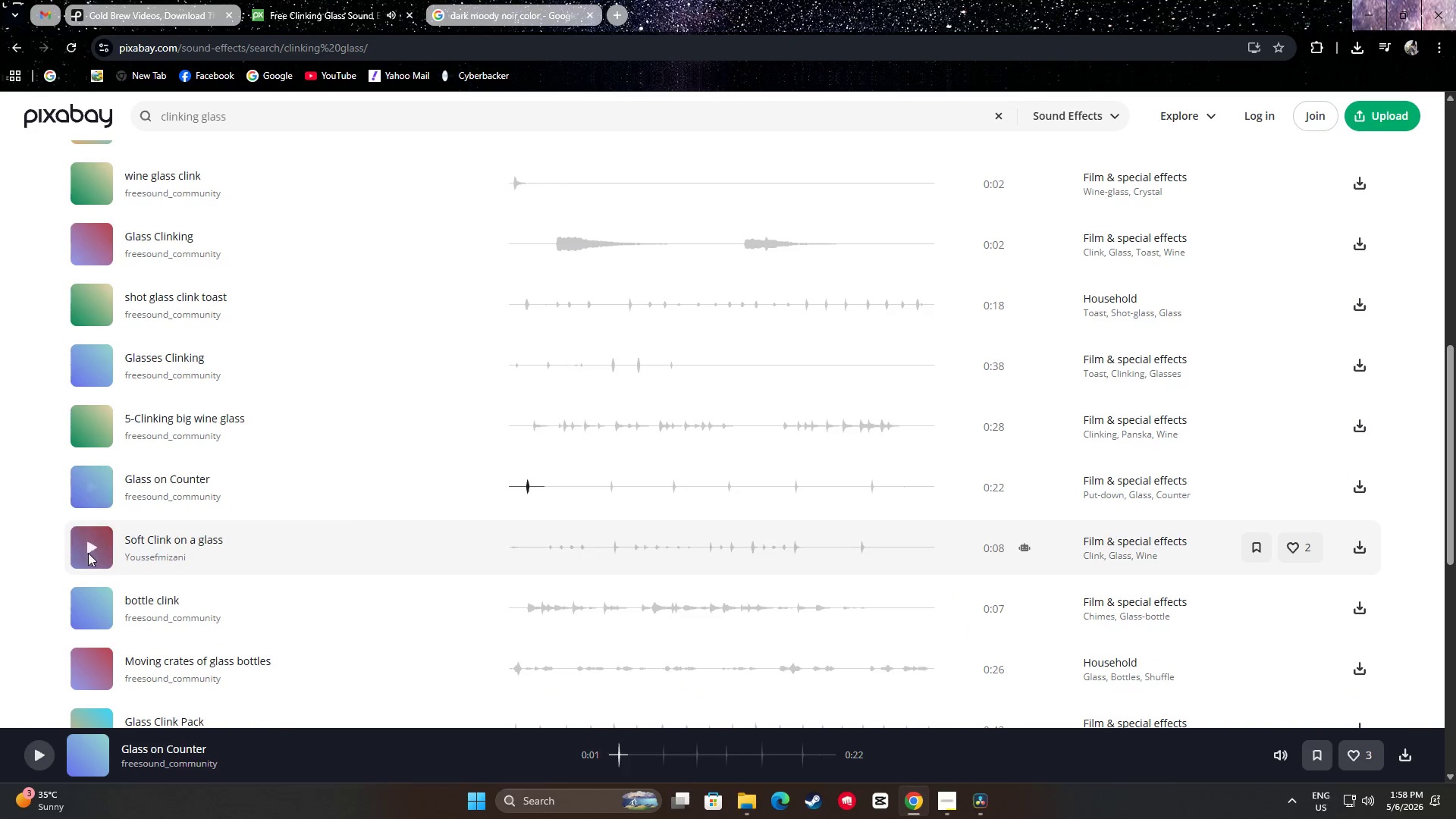 
left_click([89, 548])
 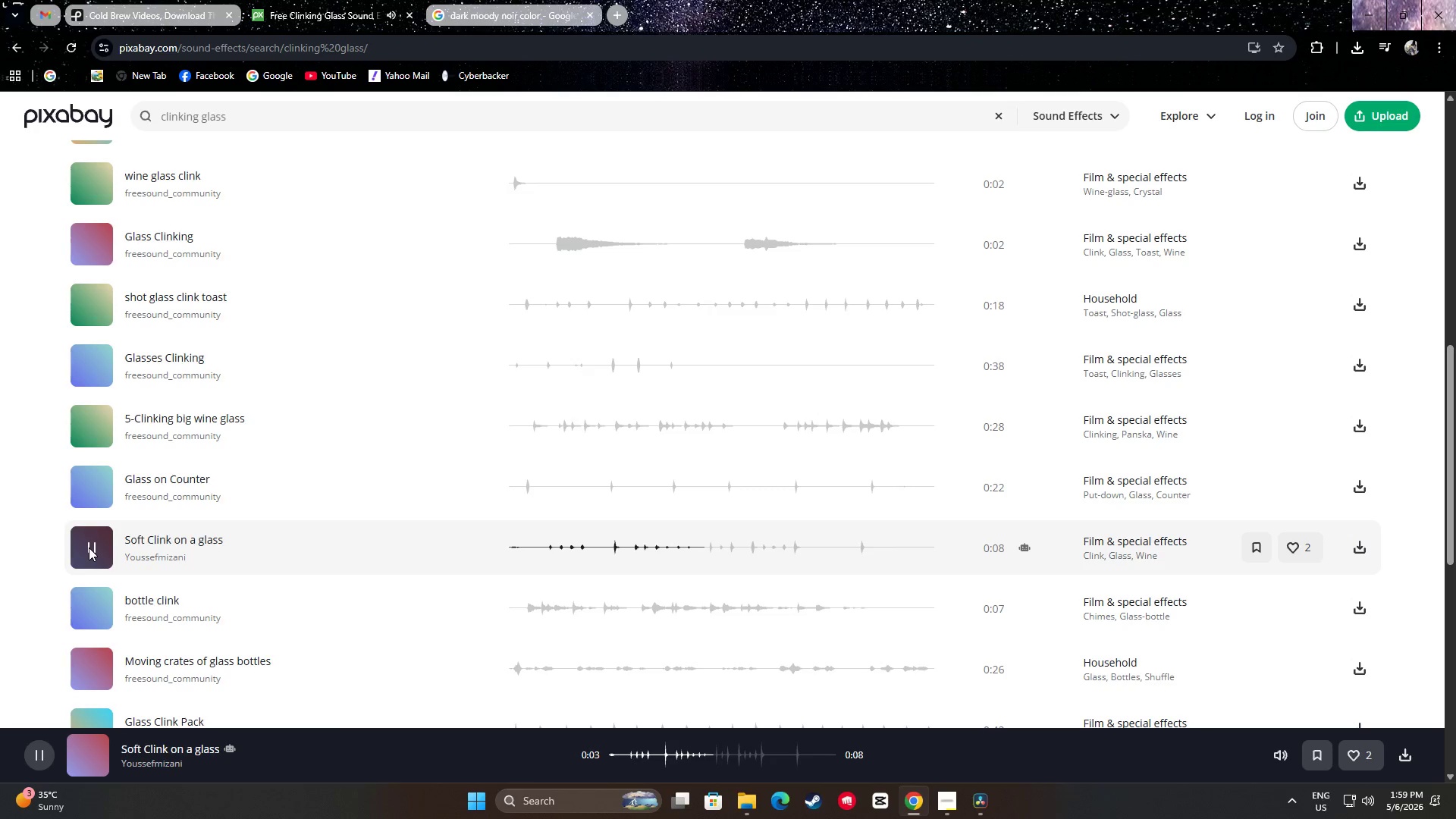 
wait(5.51)
 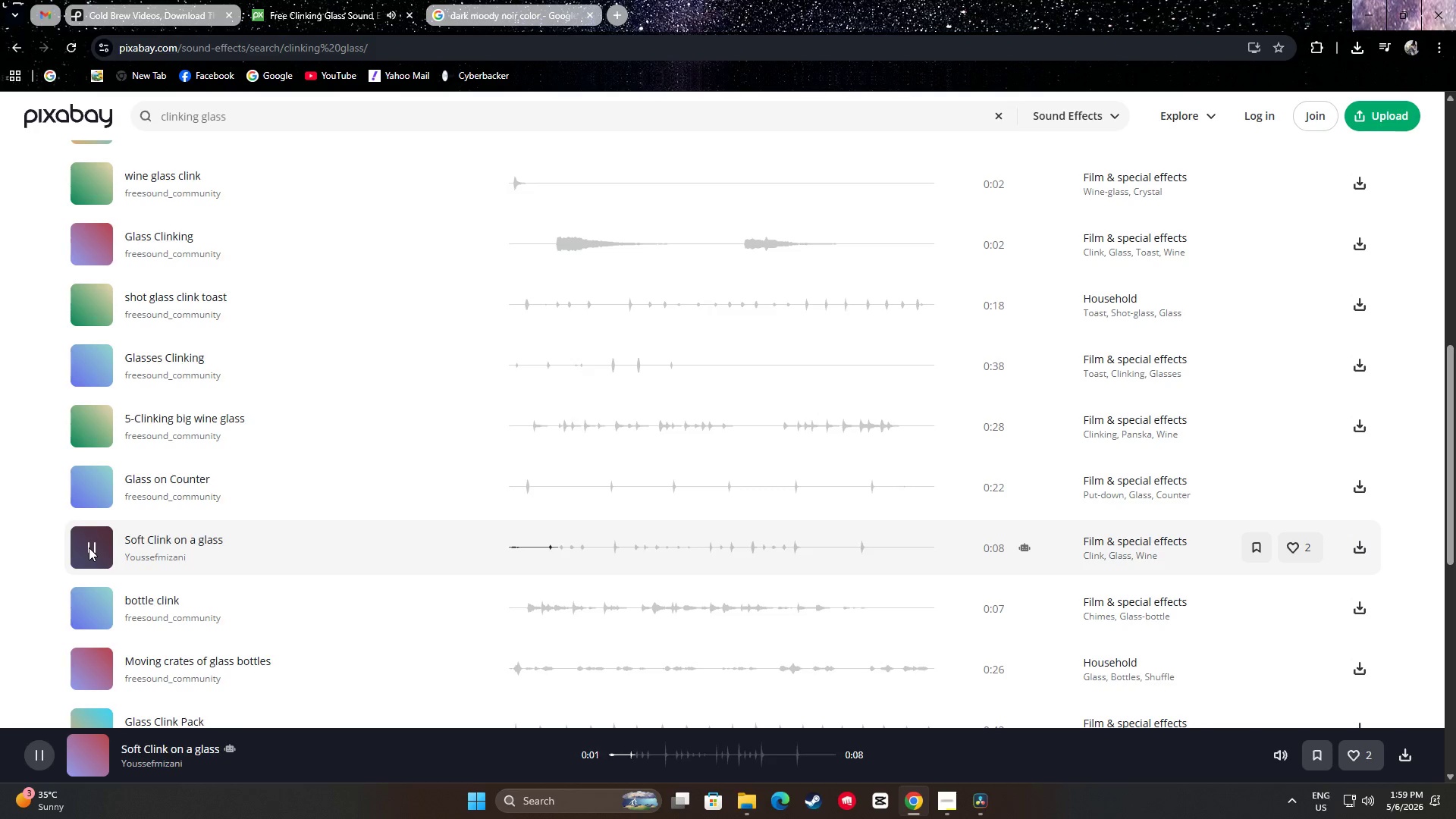 
left_click([89, 548])
 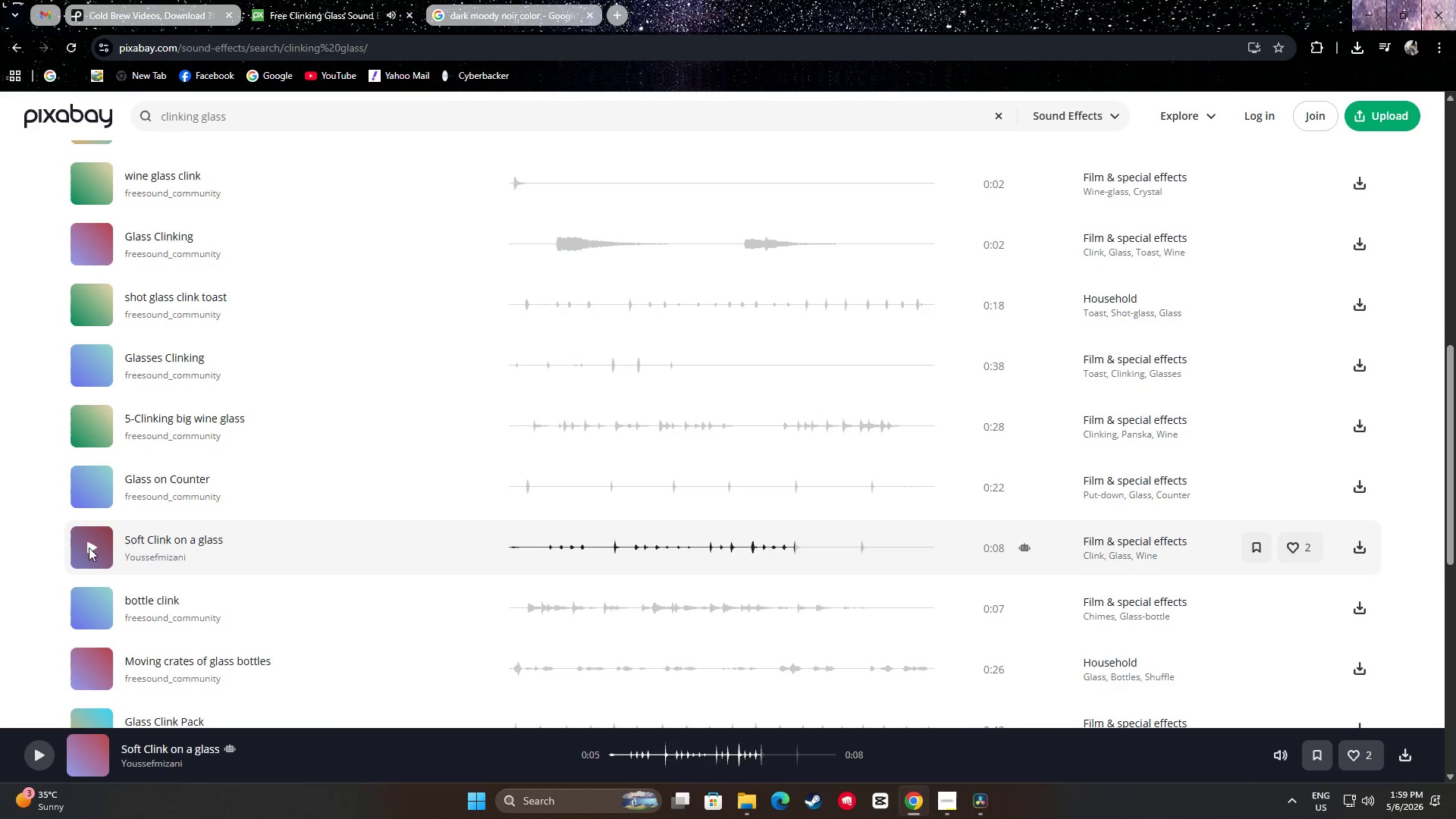 
scroll: coordinate [89, 548], scroll_direction: down, amount: 1.0
 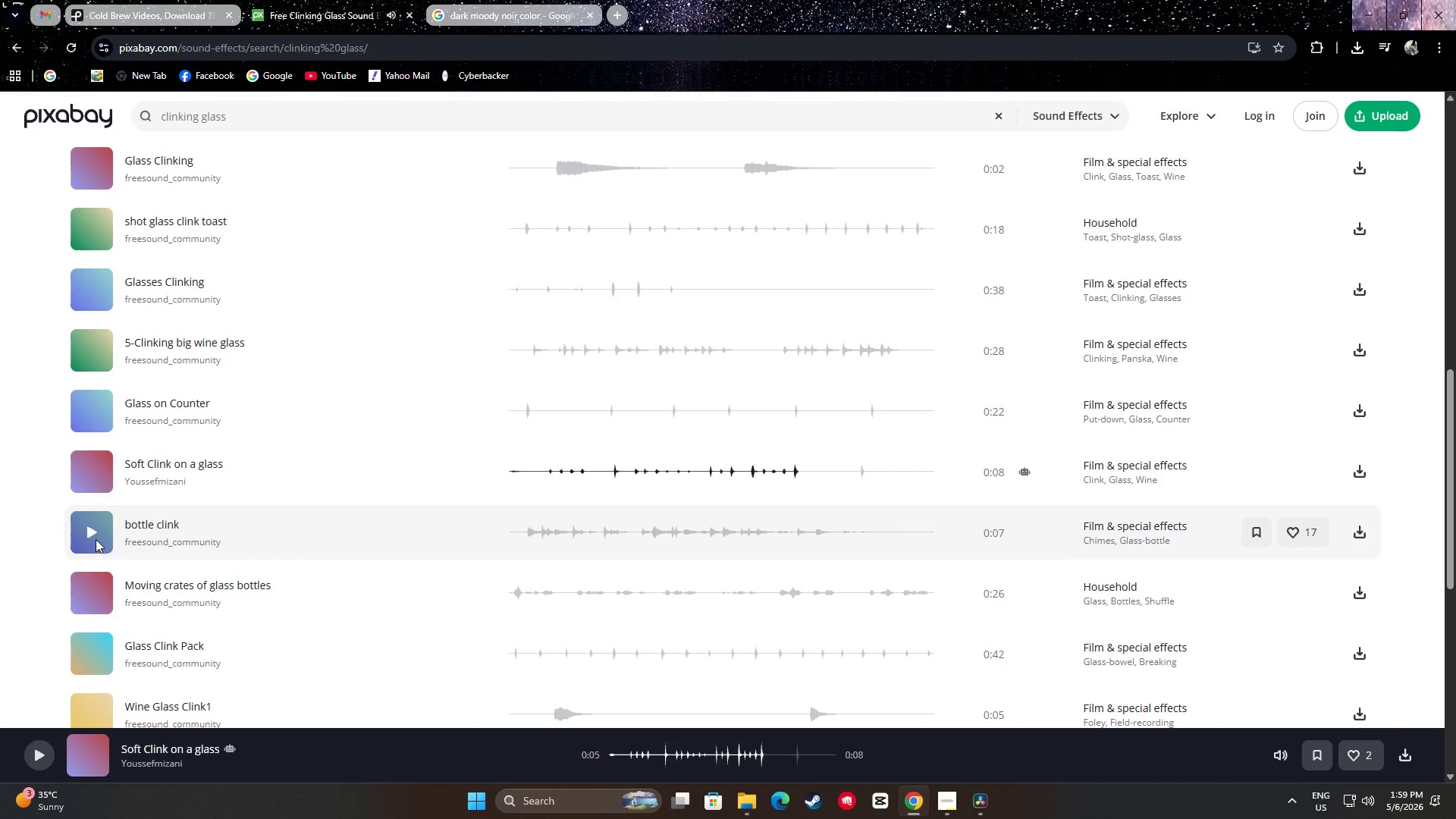 
left_click([93, 535])
 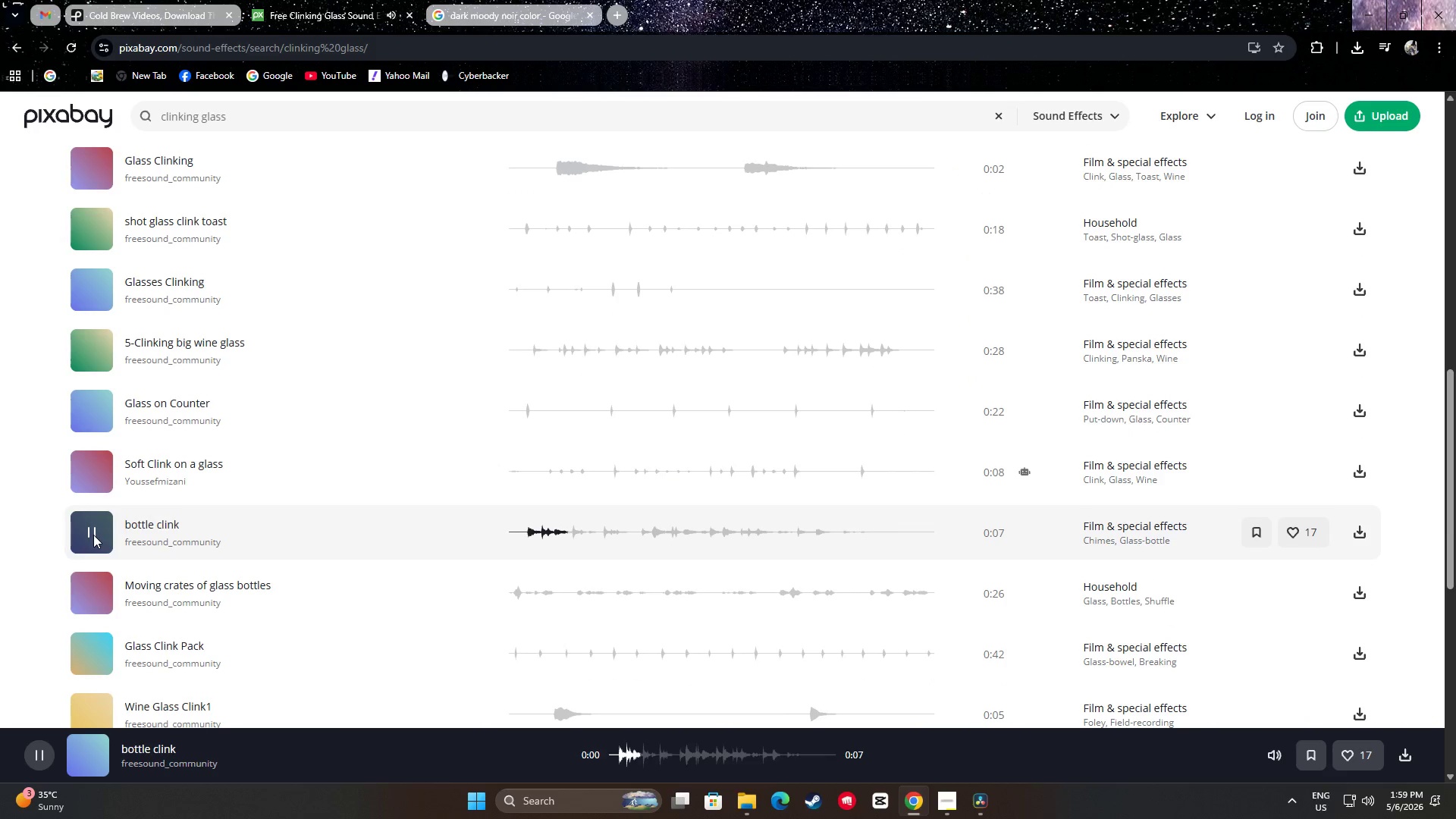 
left_click([93, 535])
 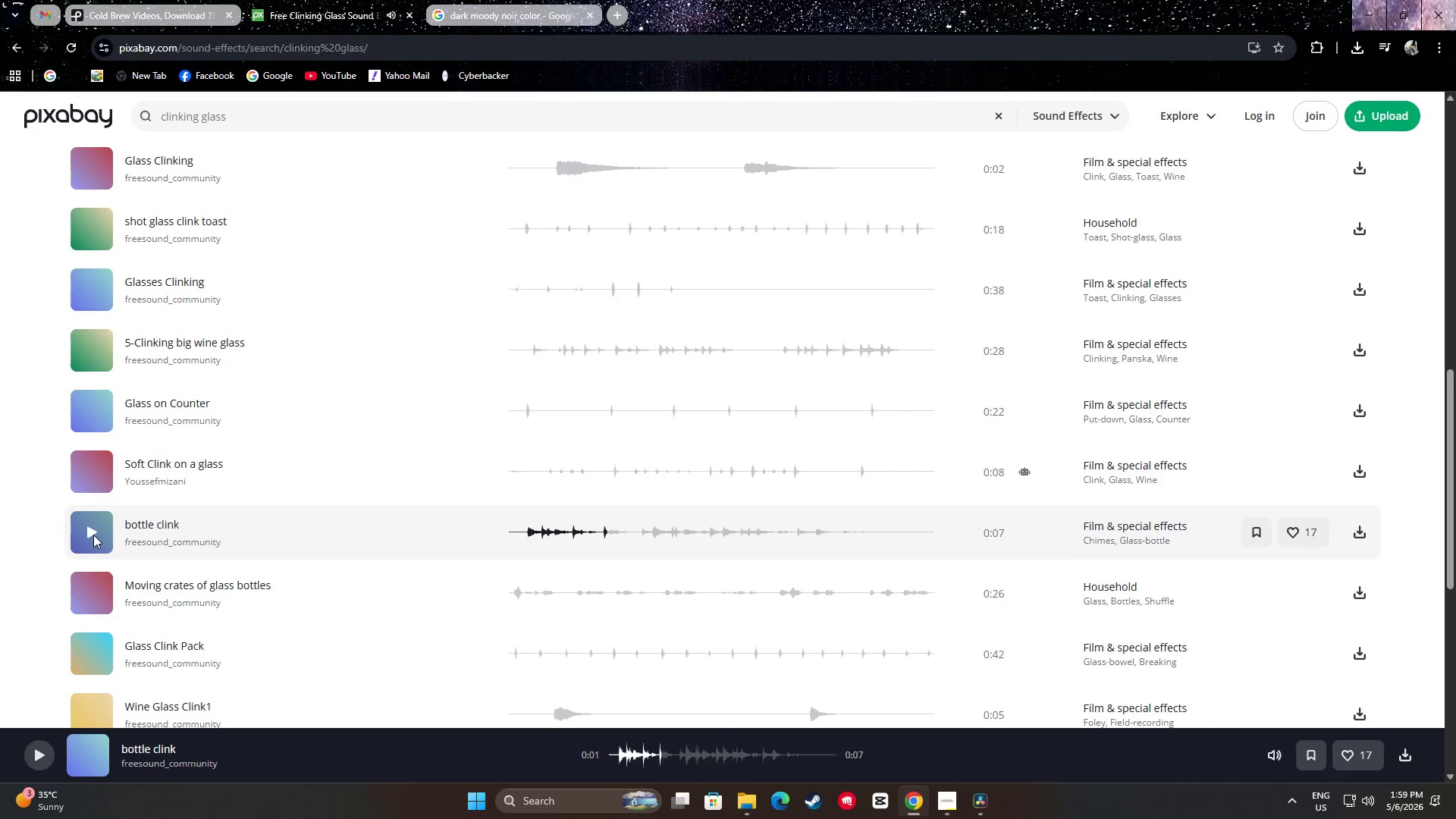 
scroll: coordinate [95, 536], scroll_direction: down, amount: 1.0
 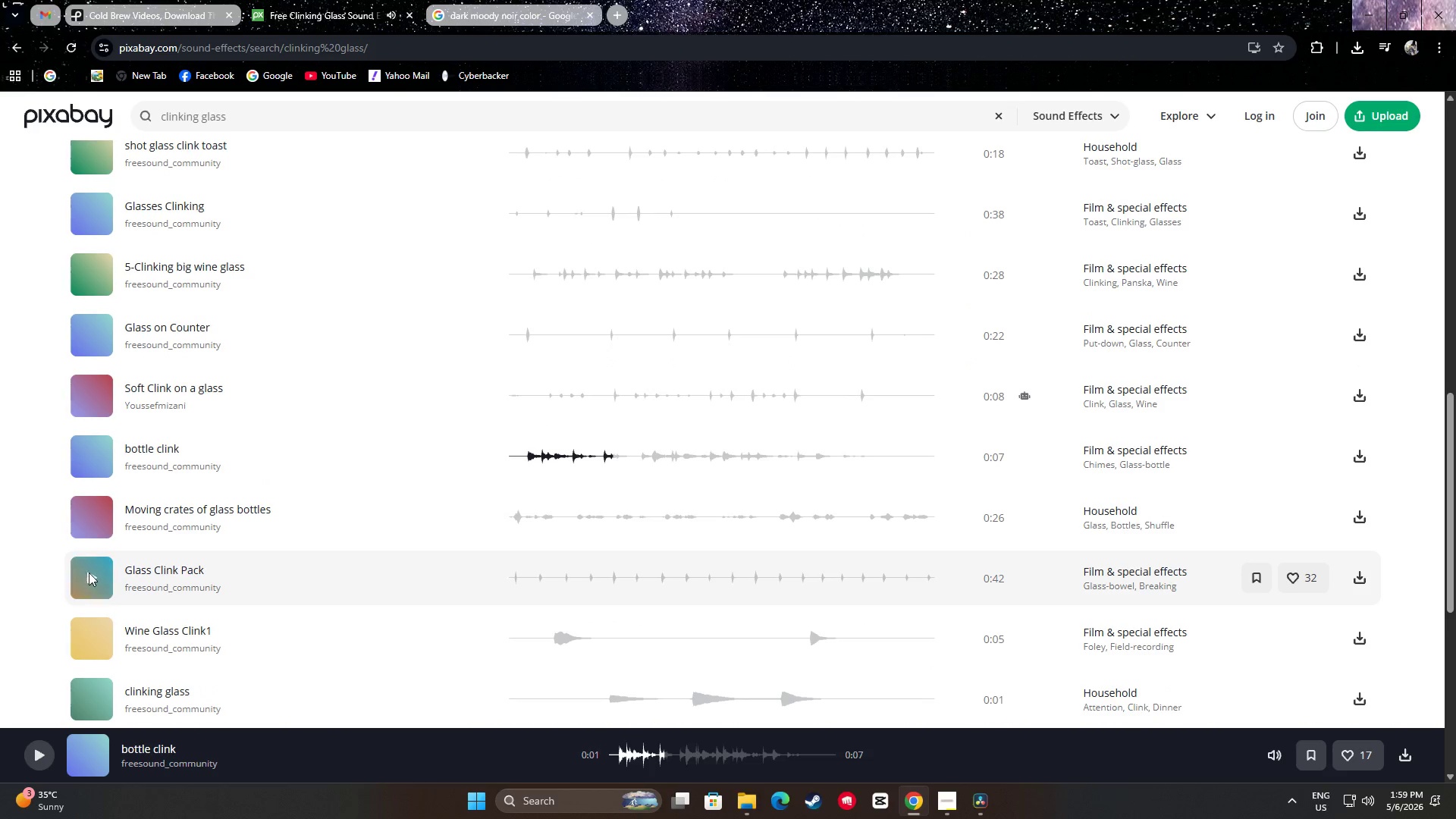 
left_click([89, 573])
 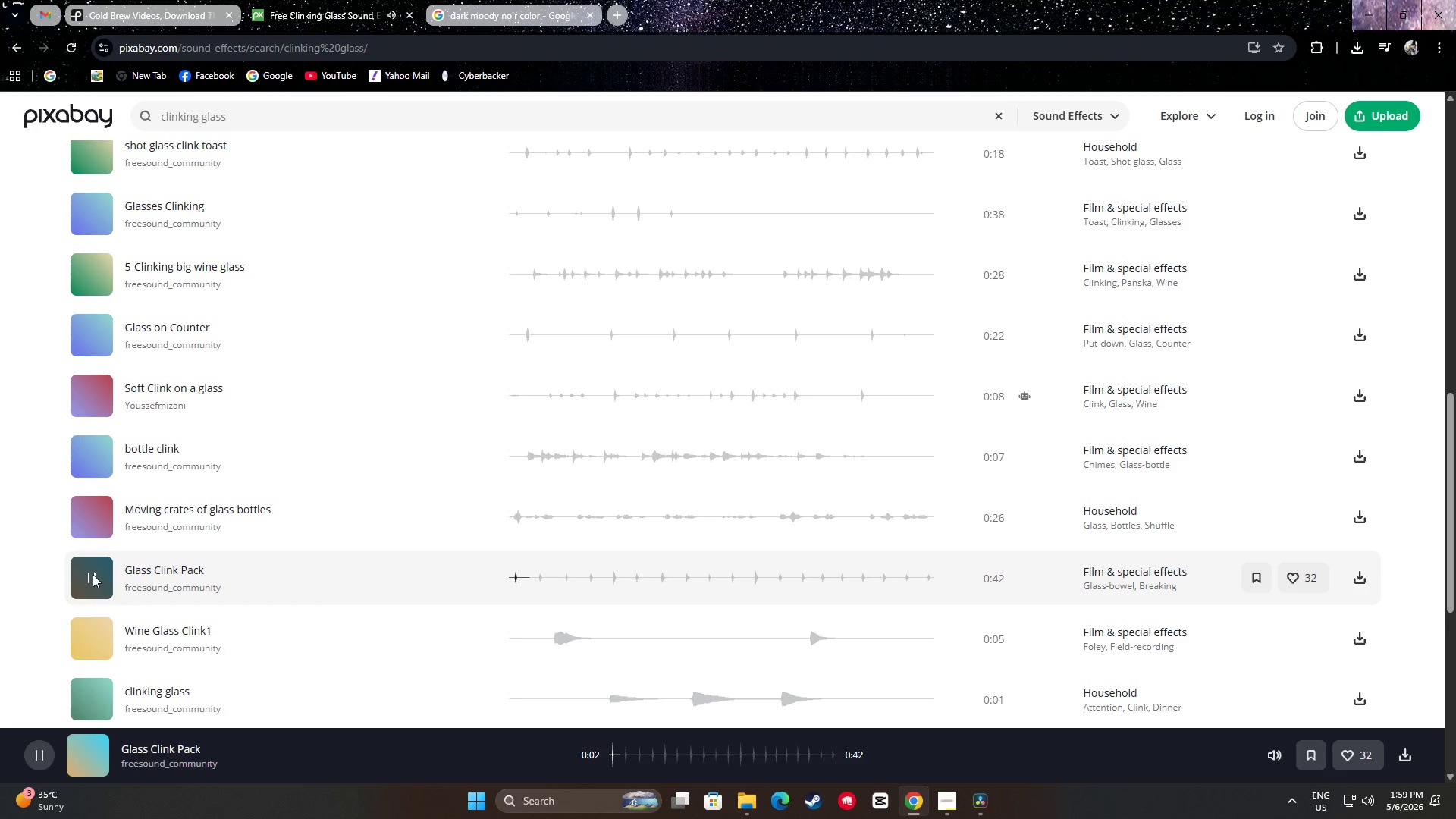 
scroll: coordinate [199, 566], scroll_direction: up, amount: 16.0
 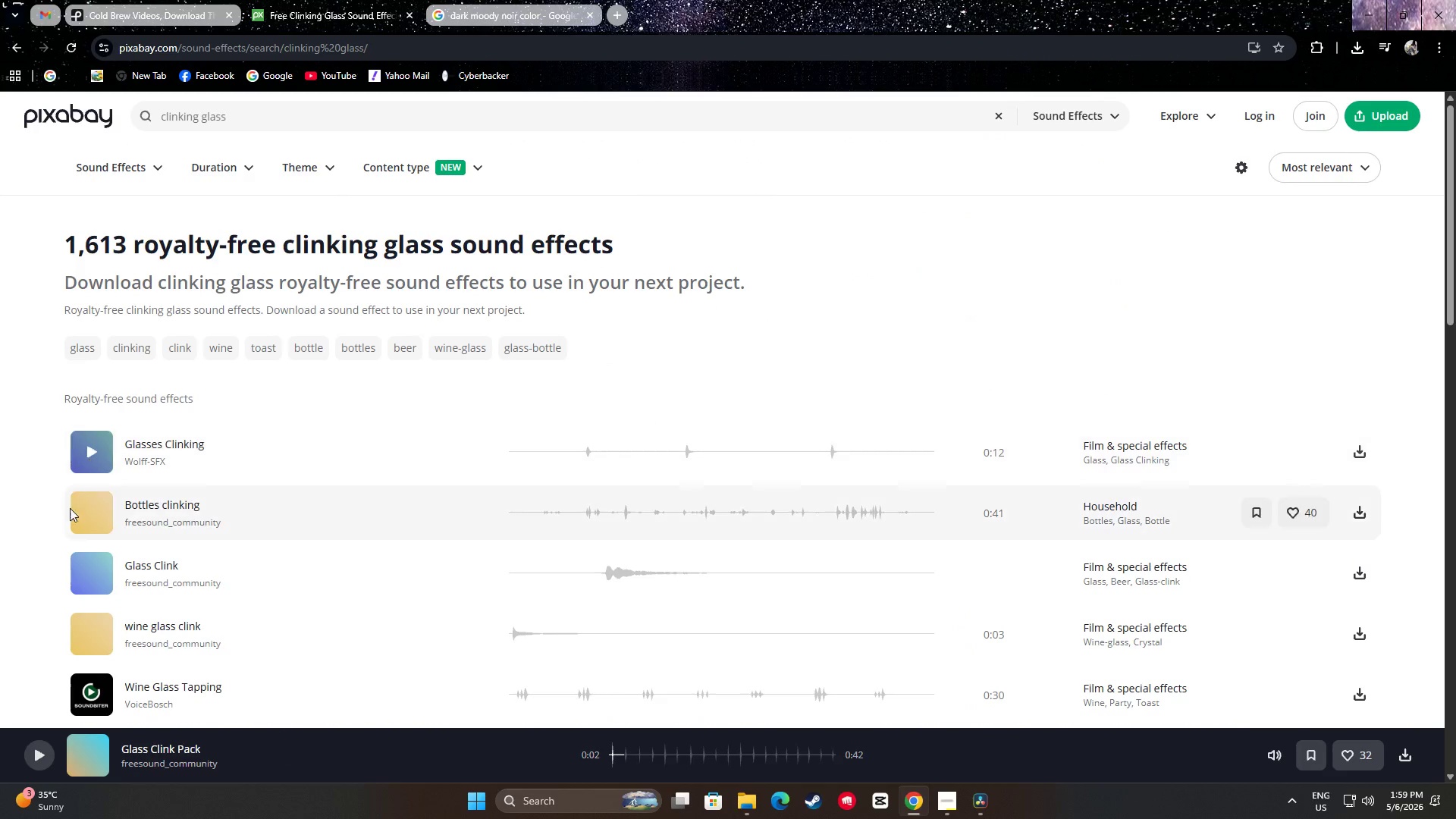 
left_click([86, 515])
 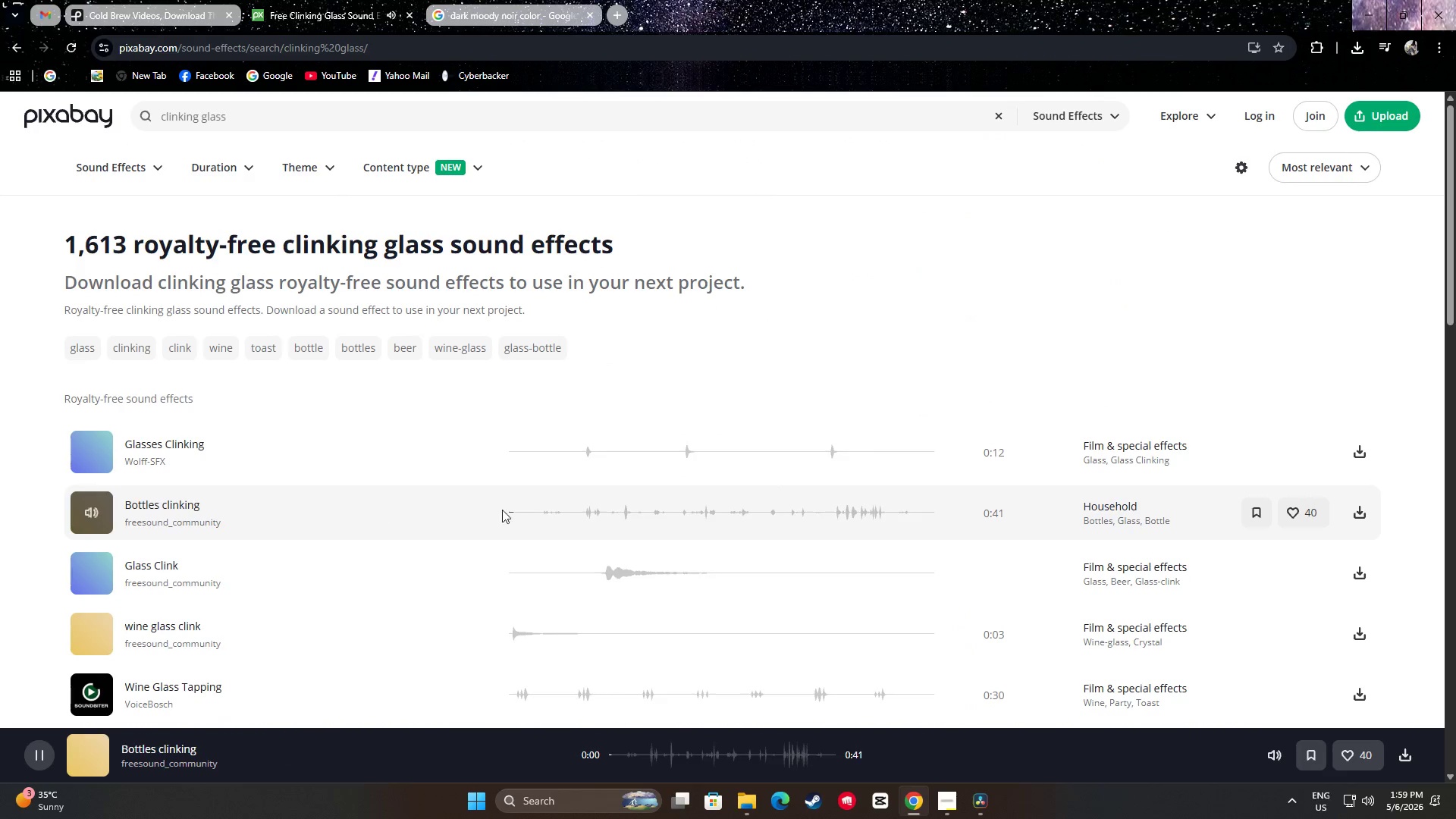 
left_click([595, 516])
 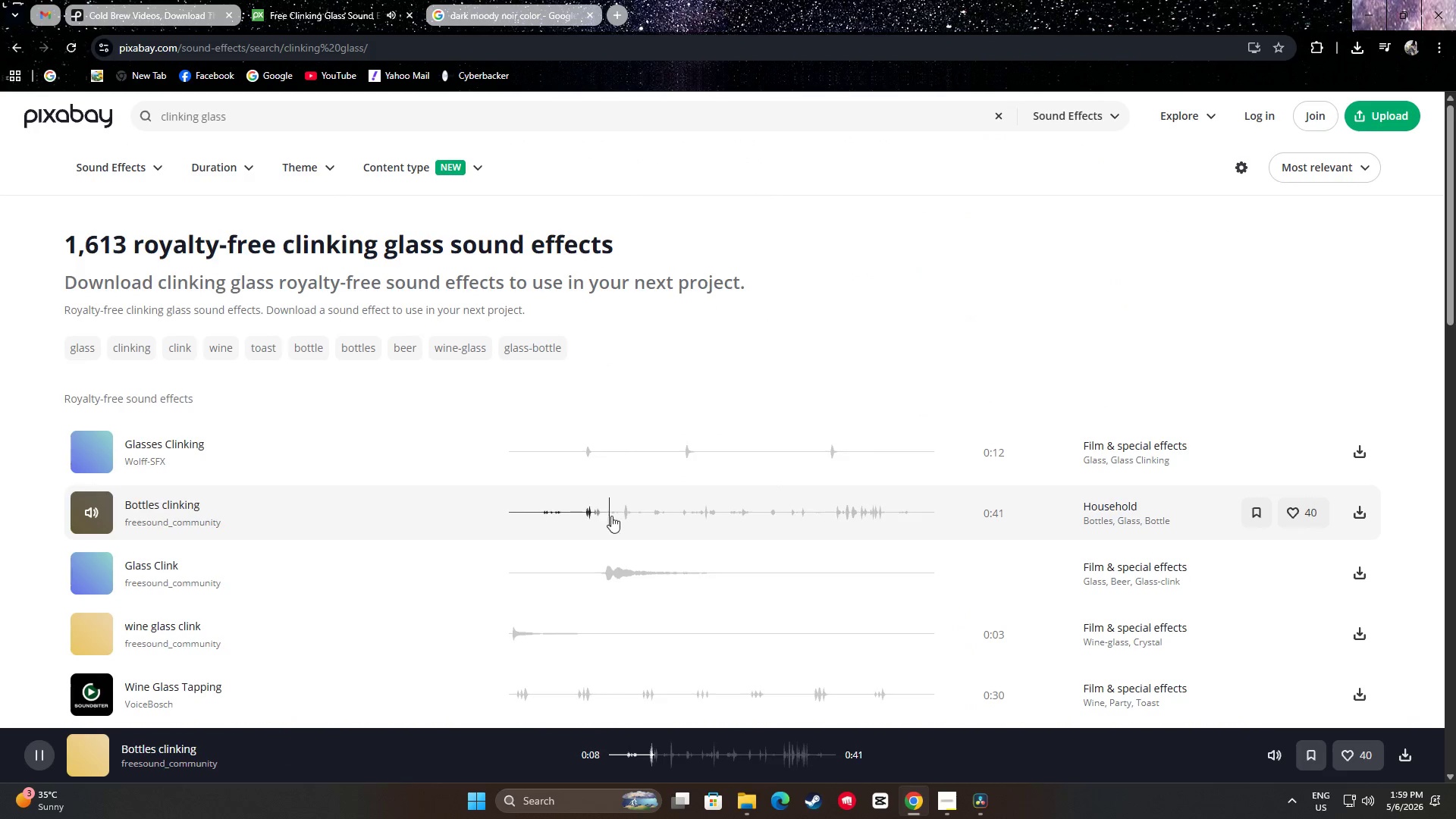 
left_click_drag(start_coordinate=[637, 515], to_coordinate=[641, 516])
 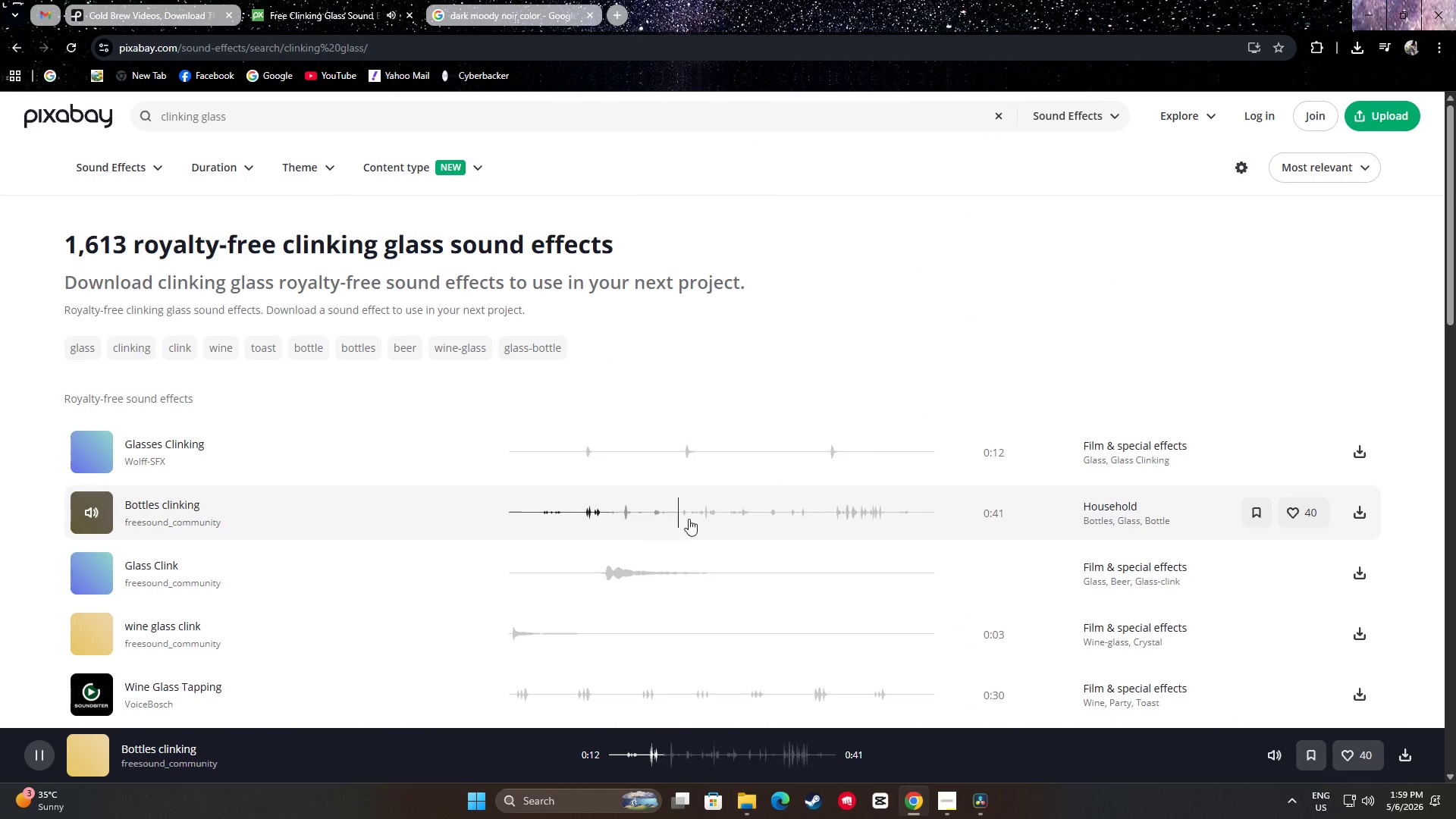 
double_click([695, 518])
 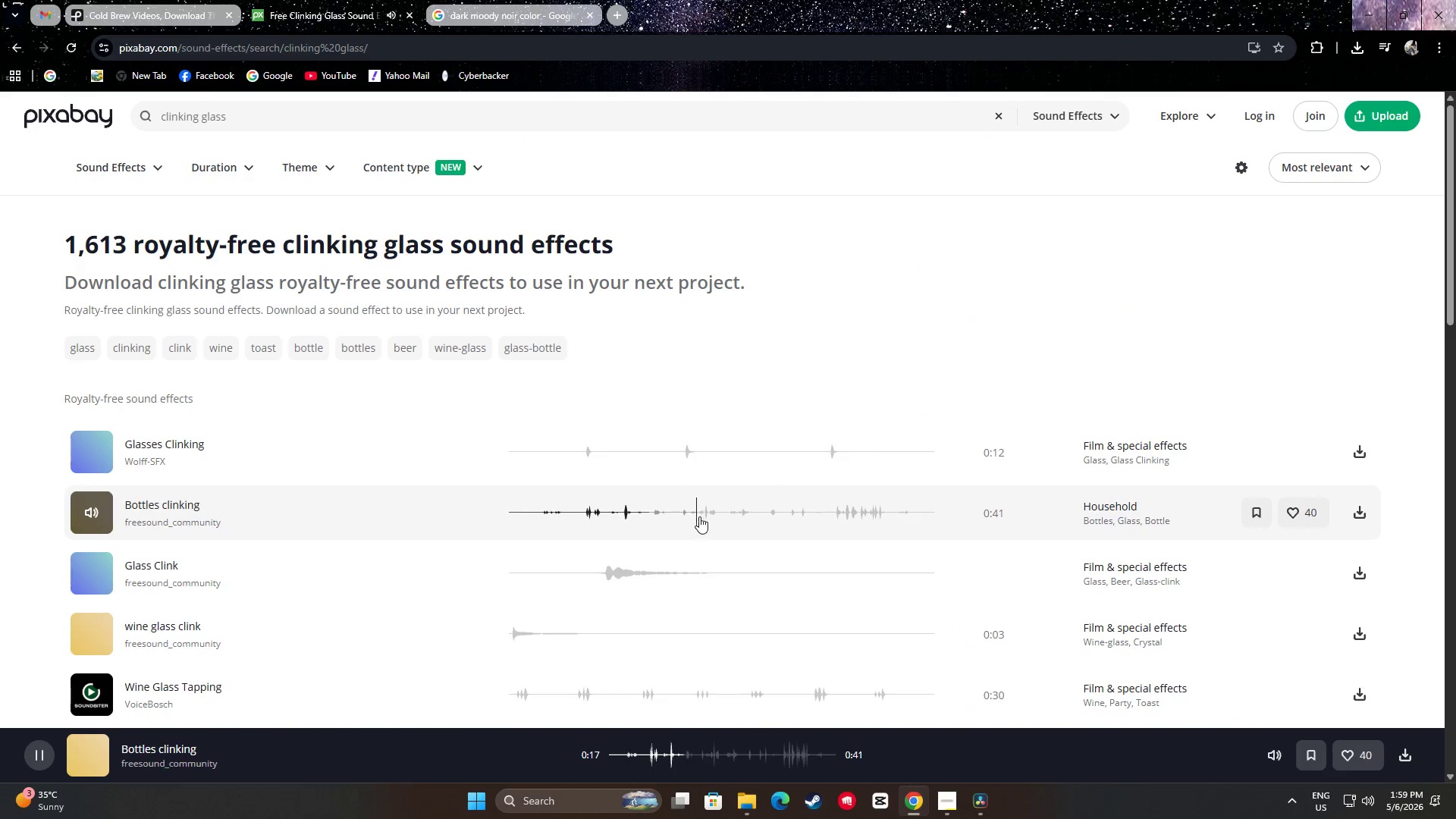 
triple_click([700, 516])
 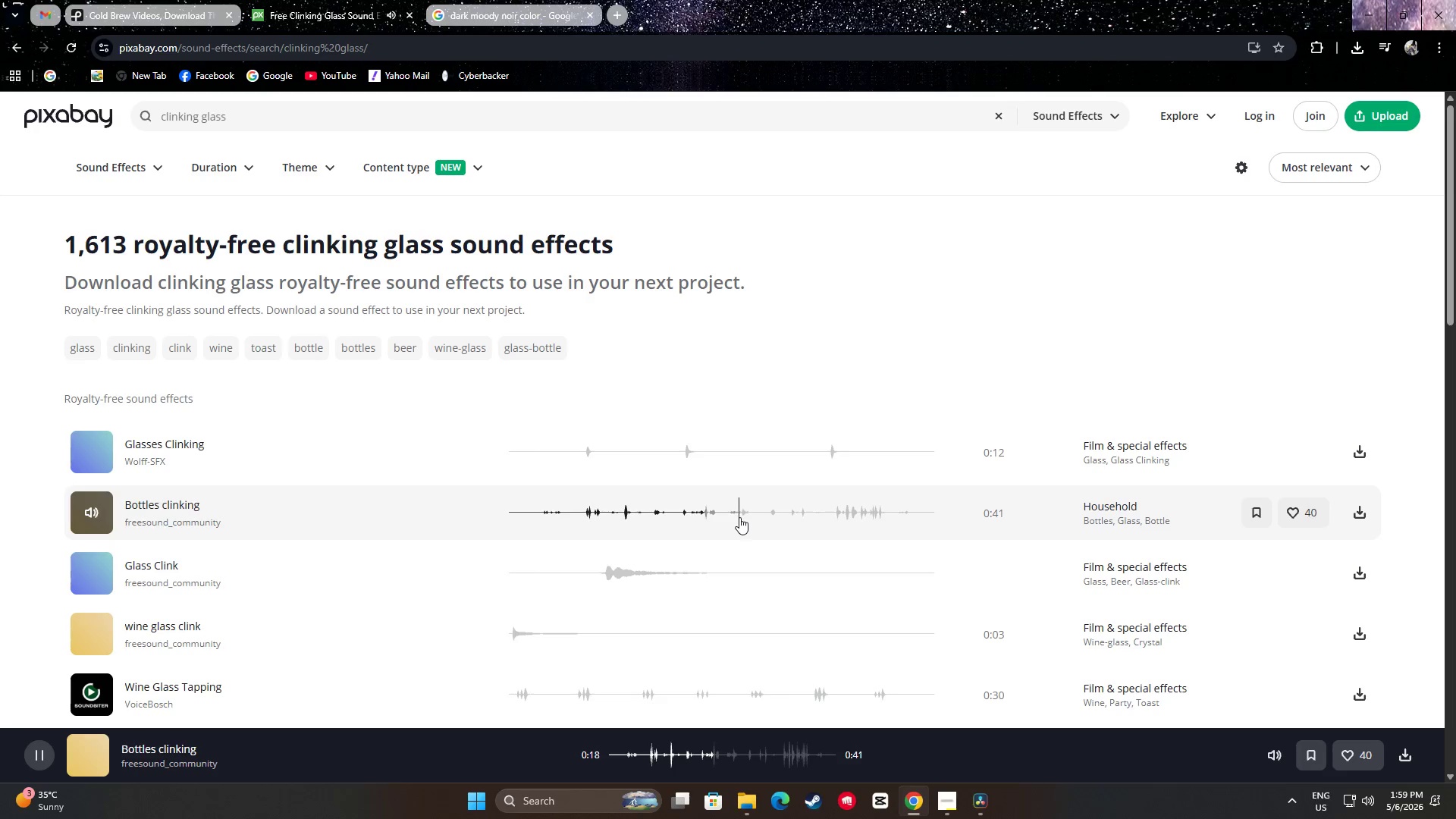 
left_click([734, 517])
 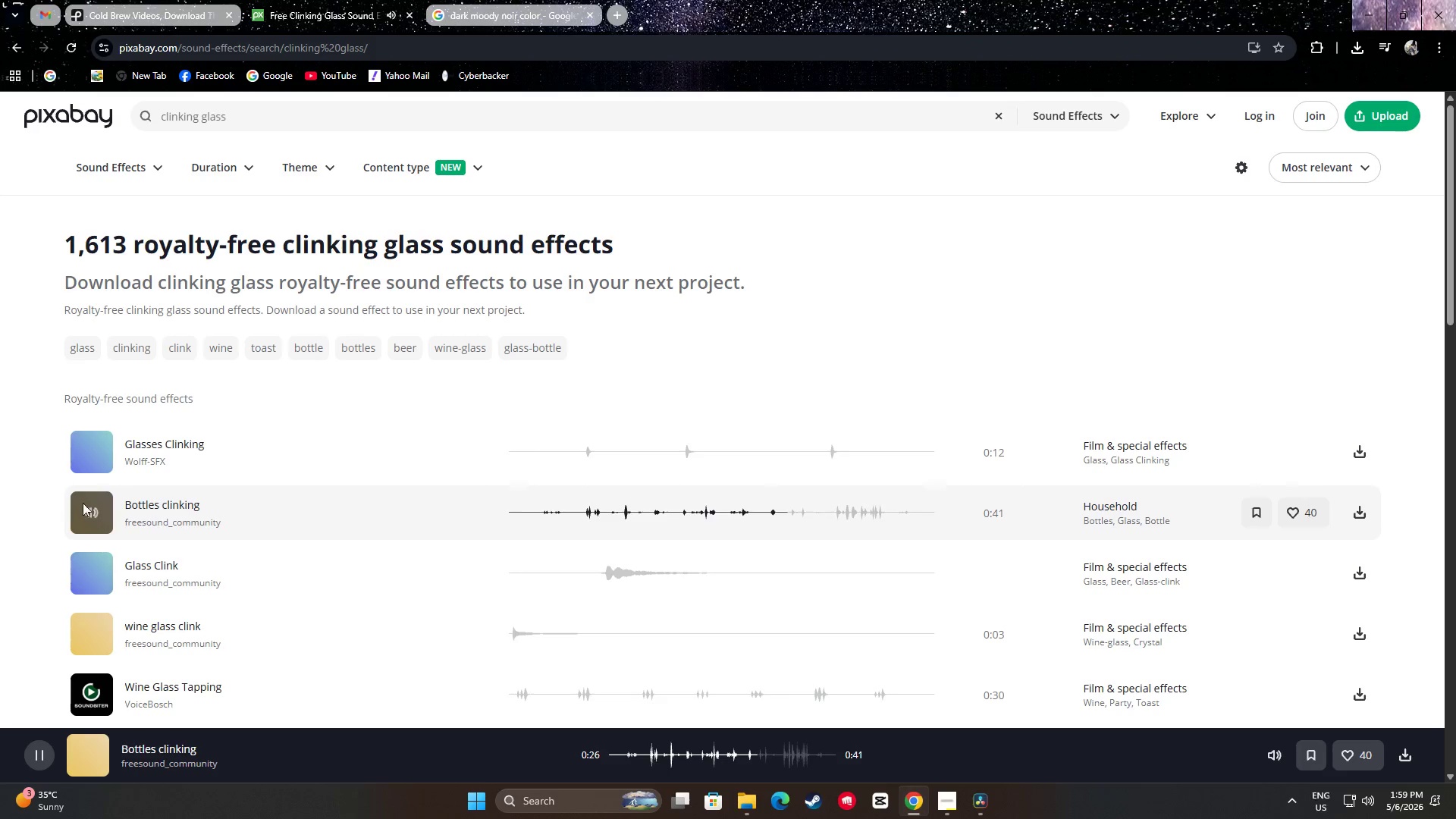 
left_click([90, 511])
 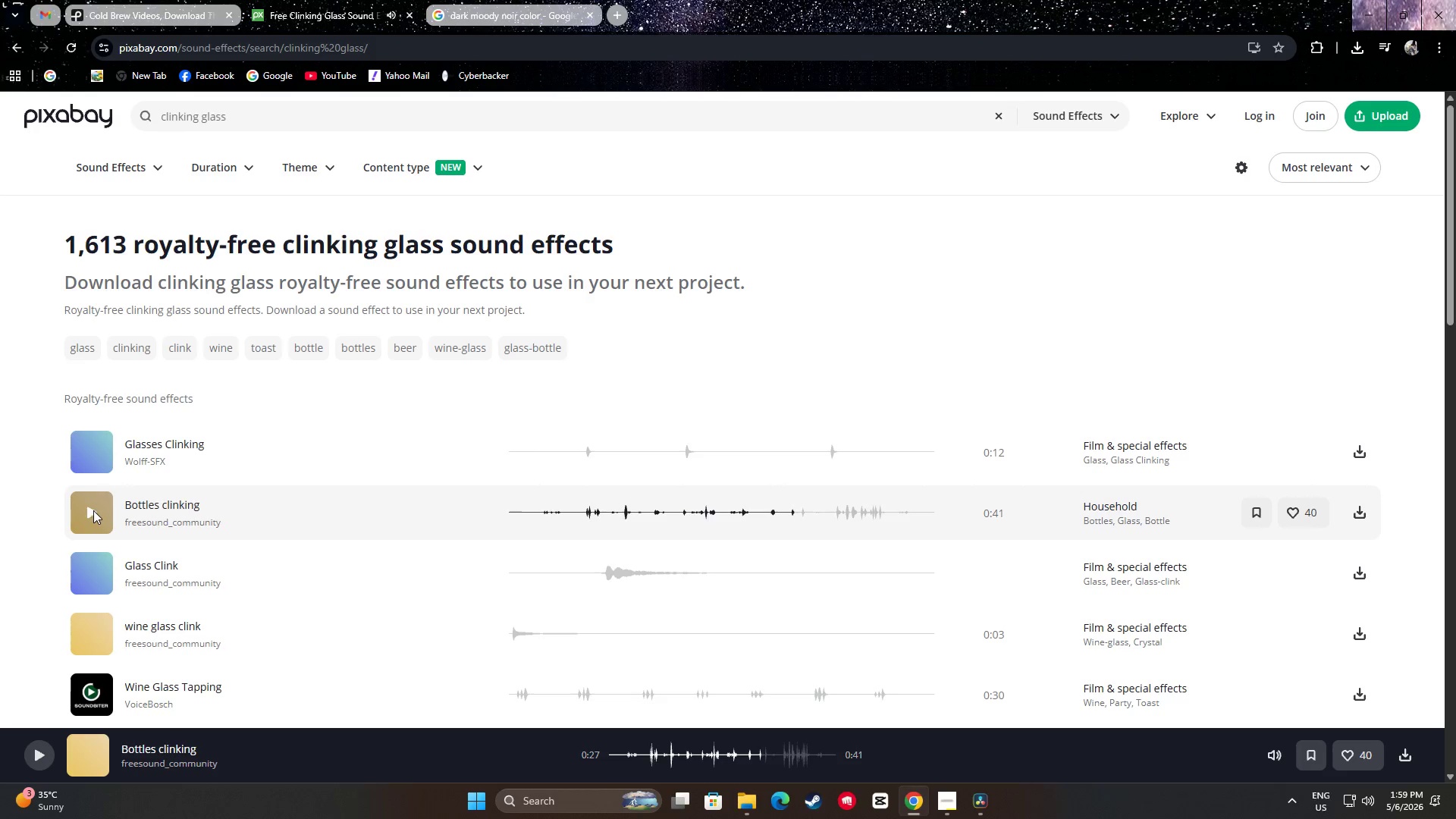 
scroll: coordinate [93, 510], scroll_direction: down, amount: 1.0
 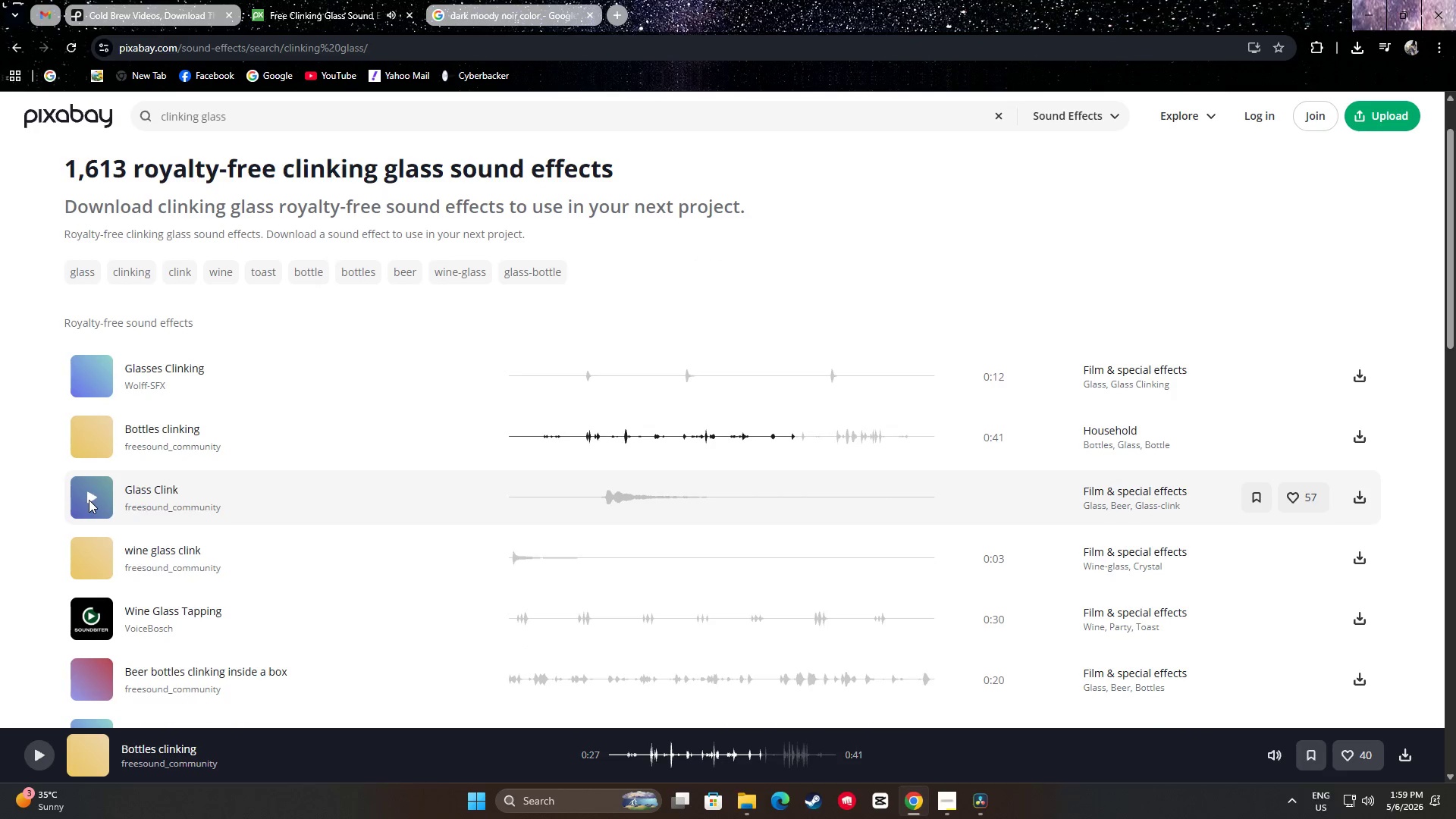 
left_click([89, 499])
 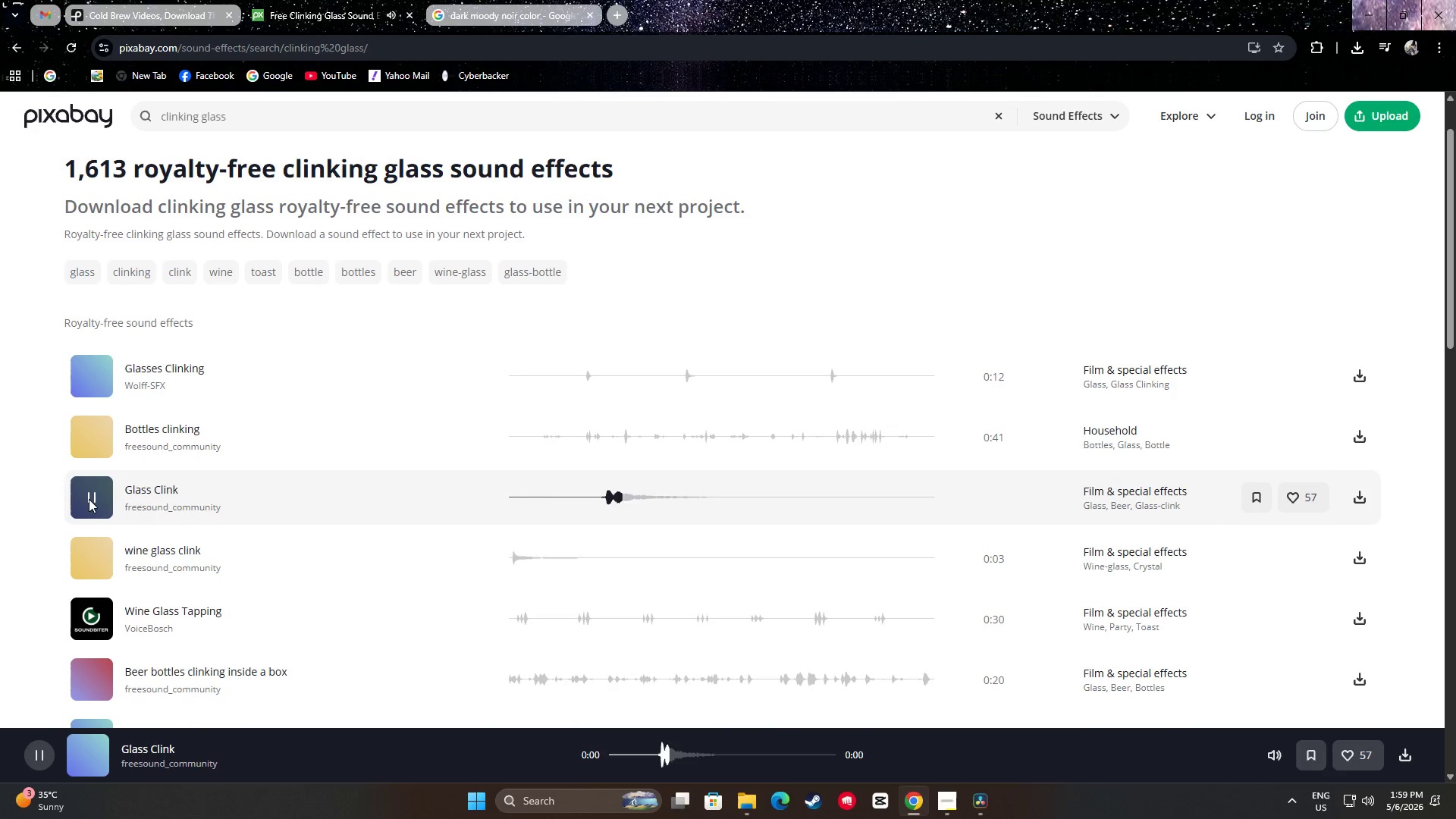 
left_click([89, 499])
 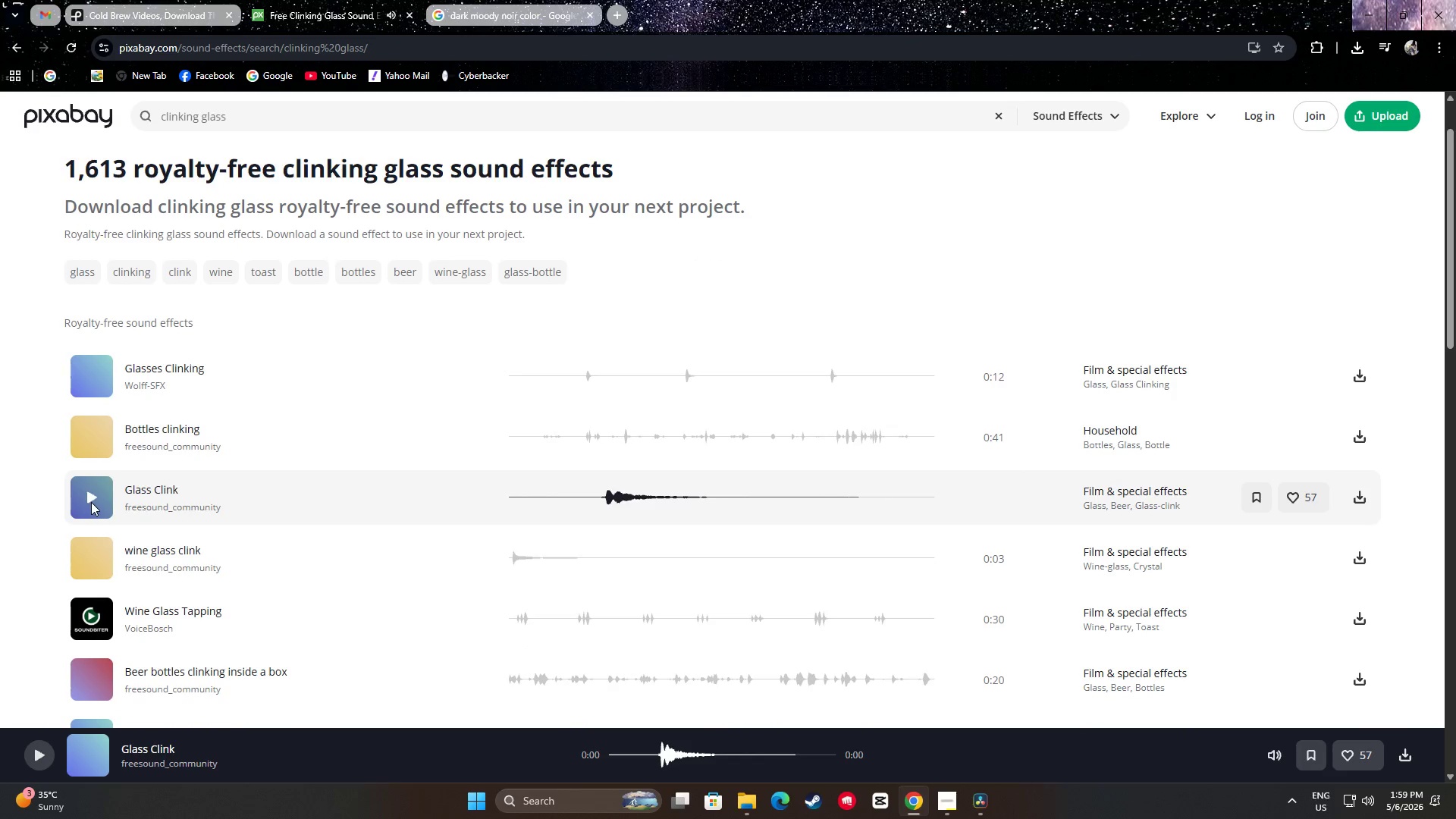 
scroll: coordinate [91, 502], scroll_direction: down, amount: 1.0
 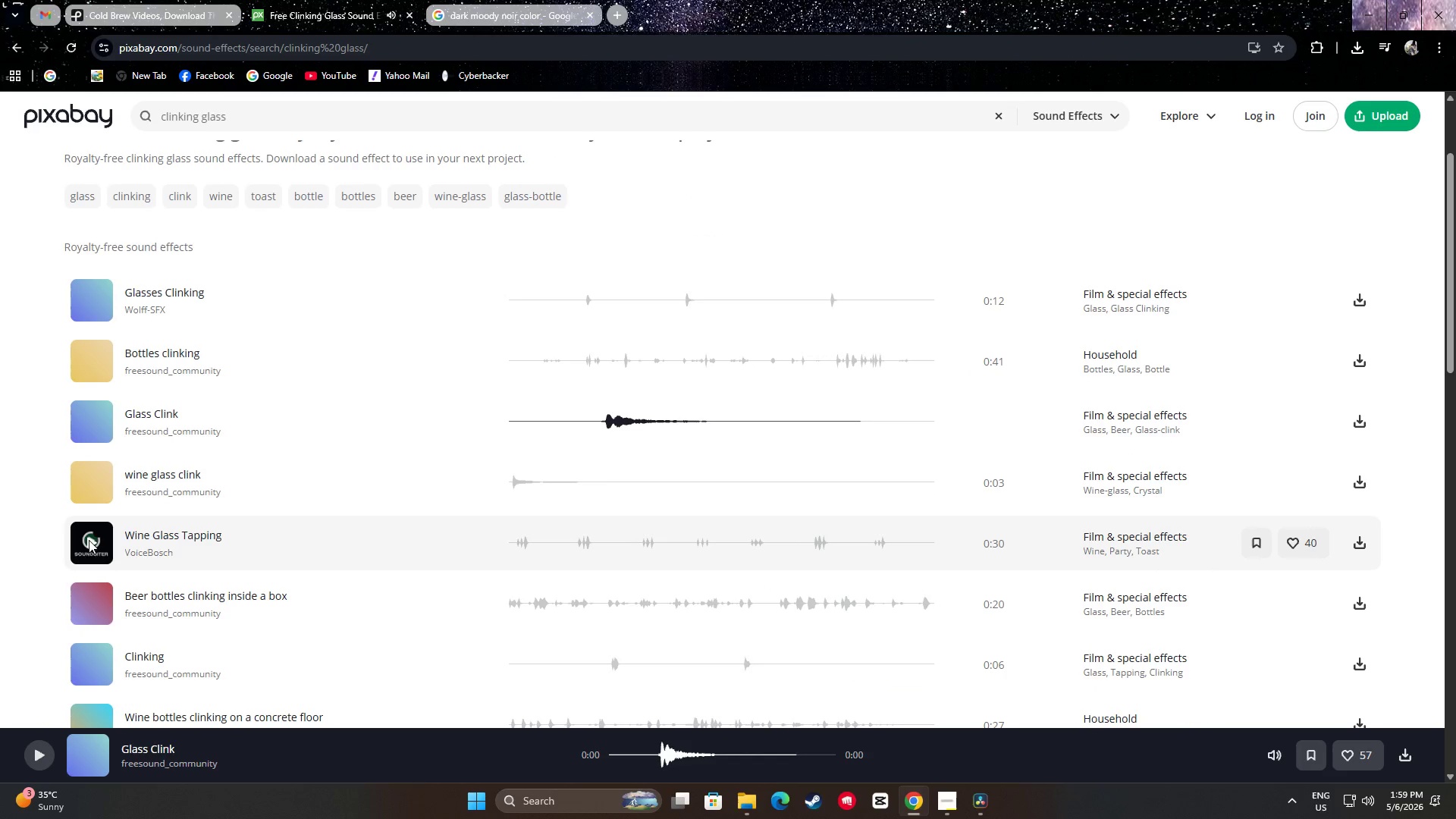 
mouse_move([87, 487])
 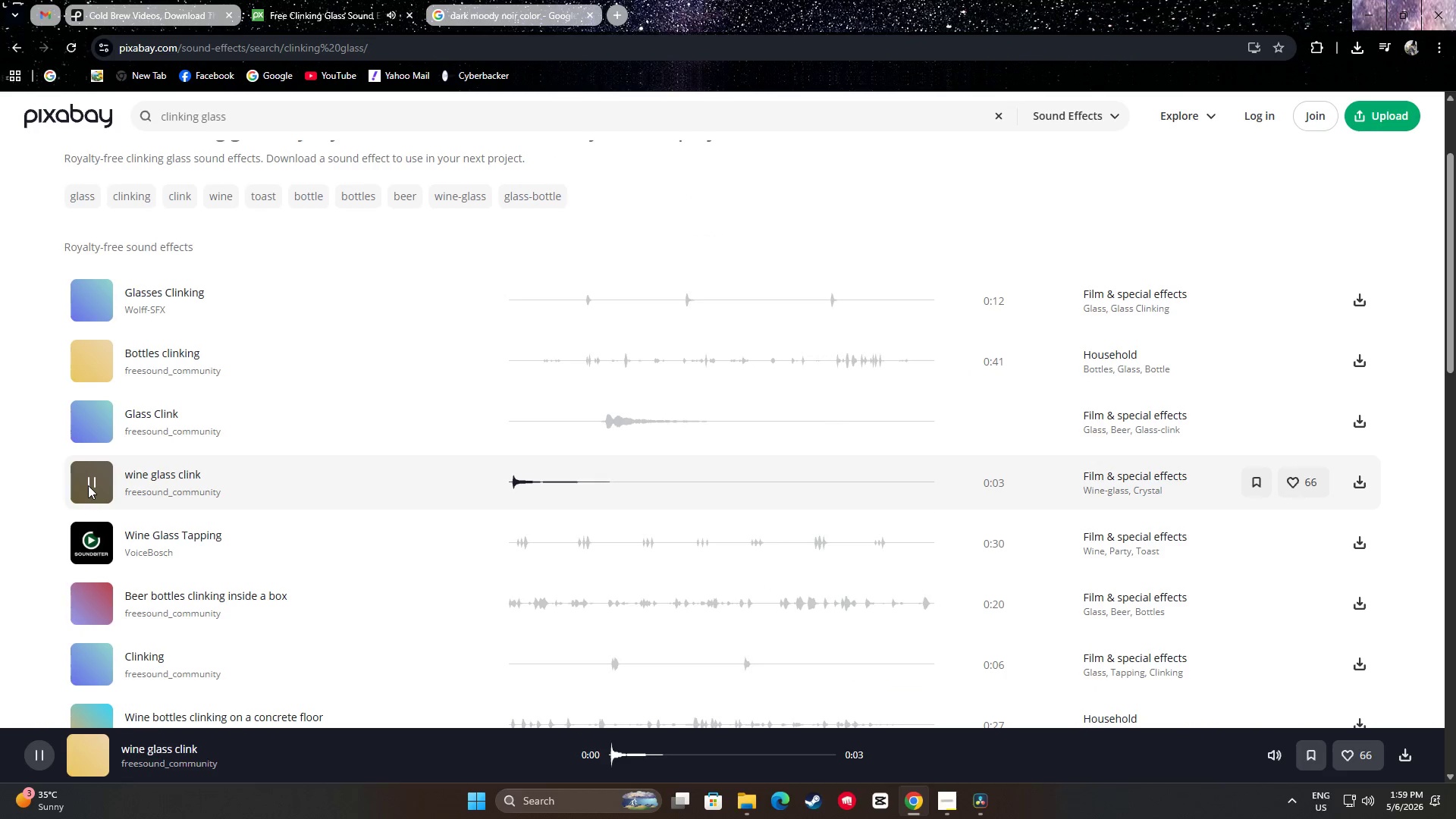 
left_click([88, 485])
 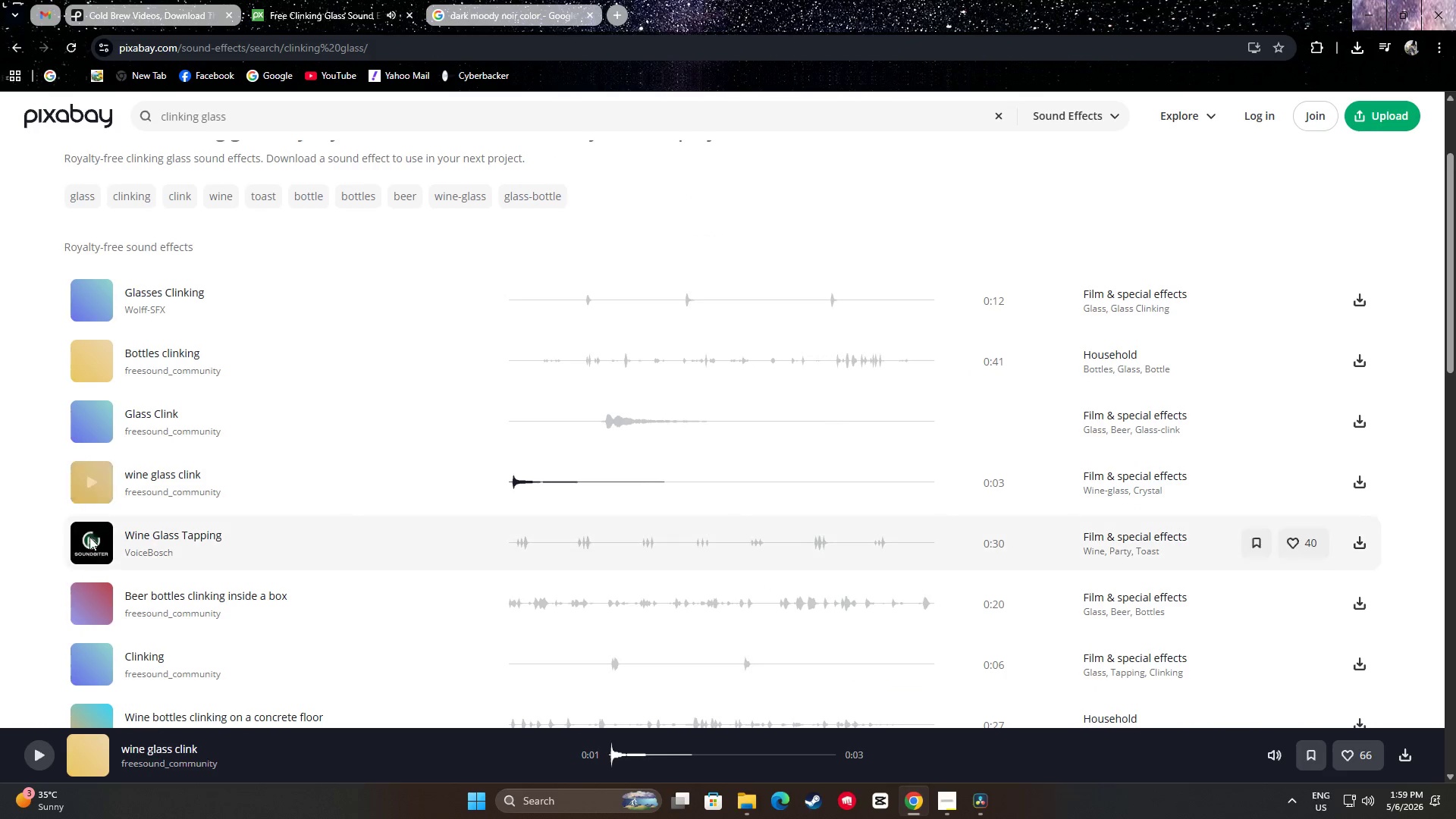 
left_click([89, 538])
 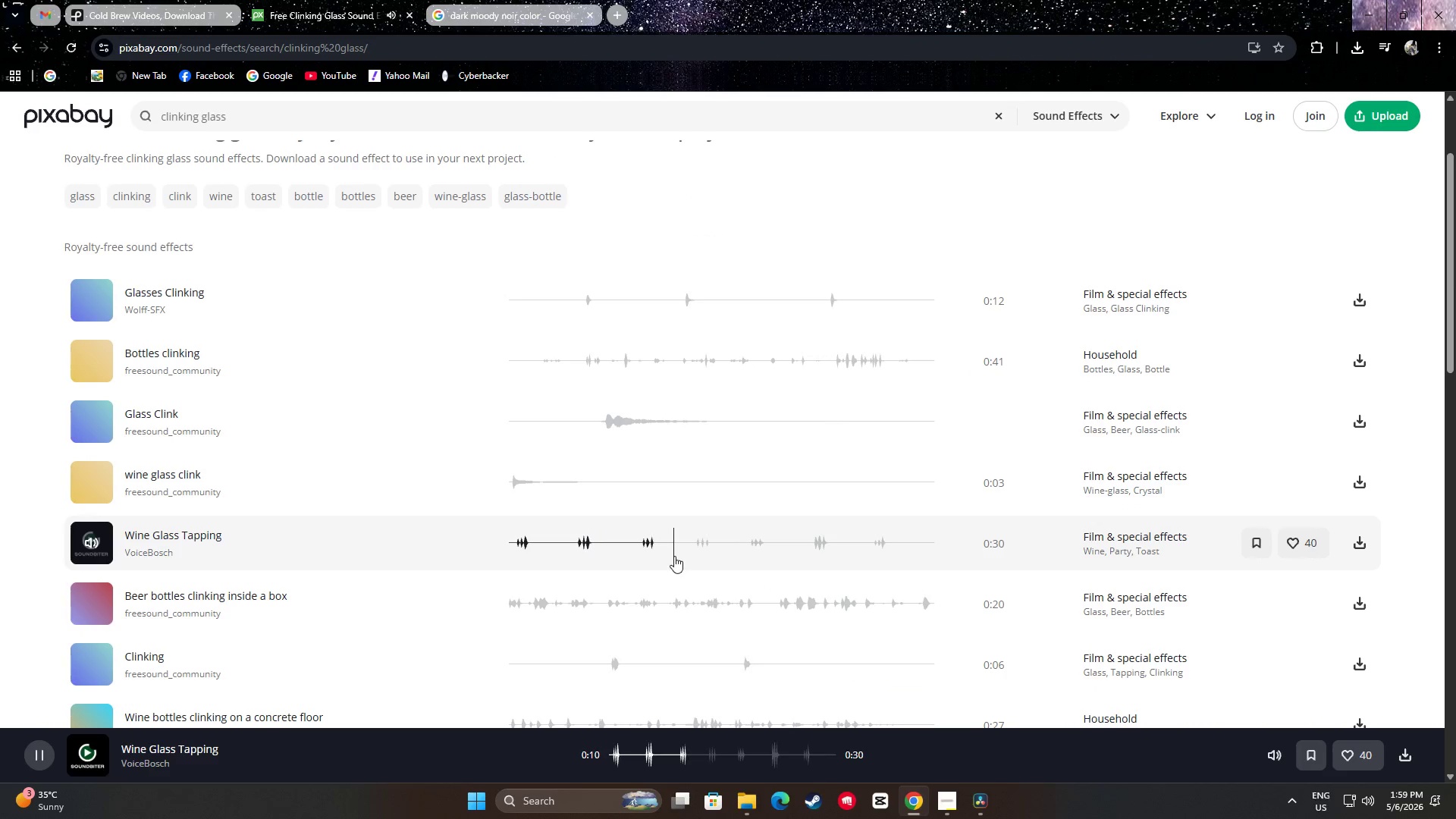 
left_click([93, 543])
 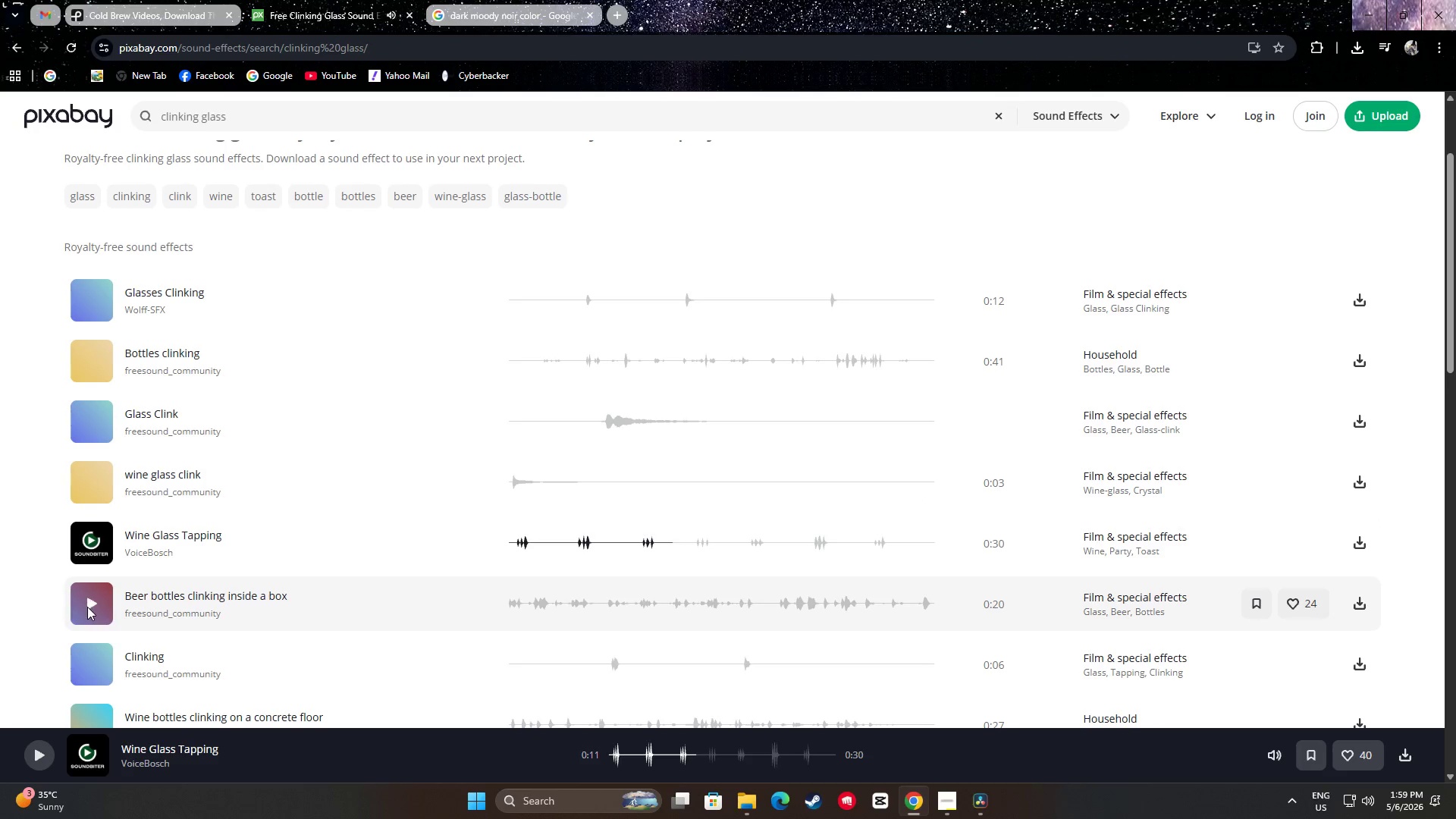 
left_click([88, 601])
 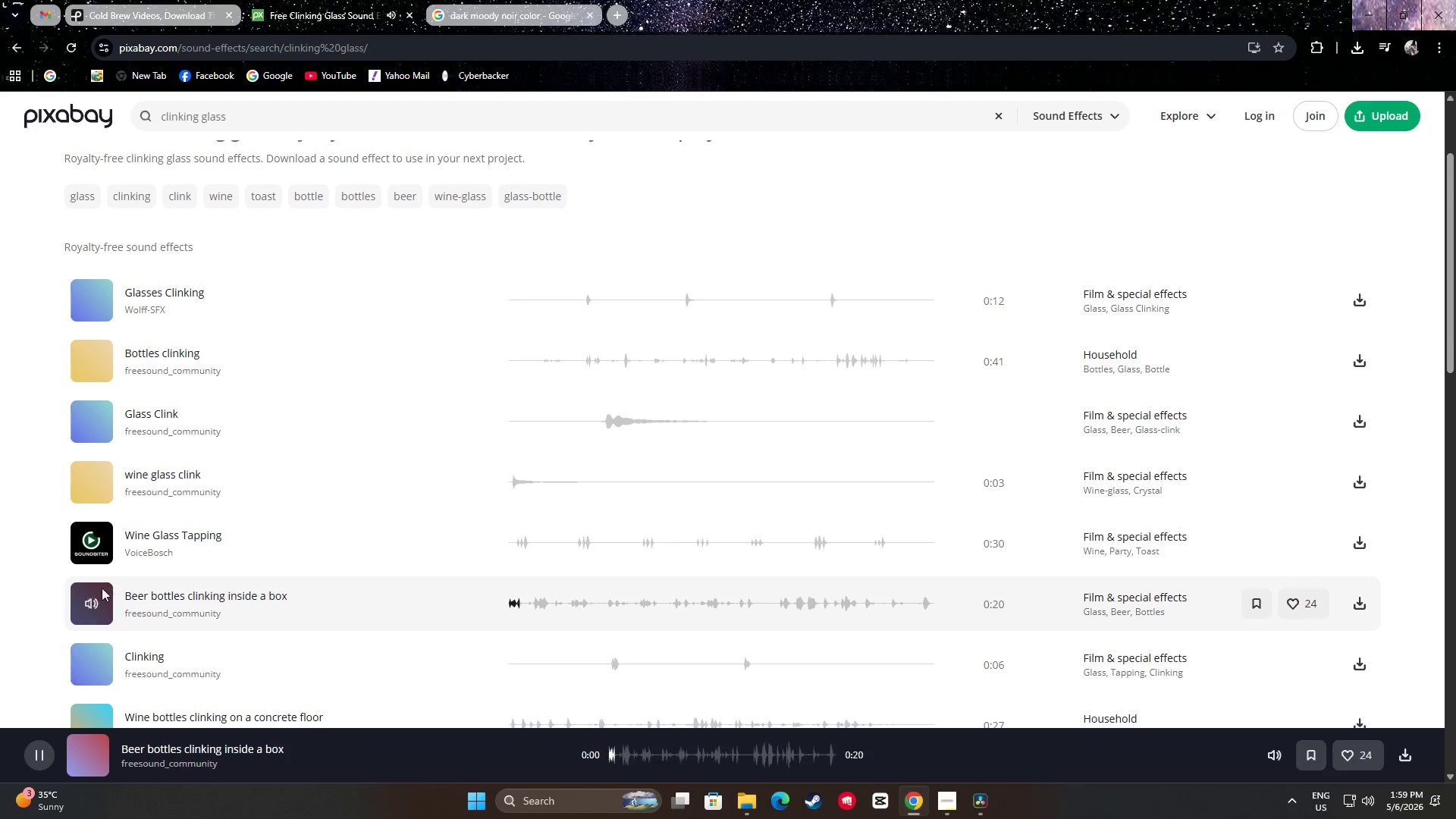 
left_click([96, 603])
 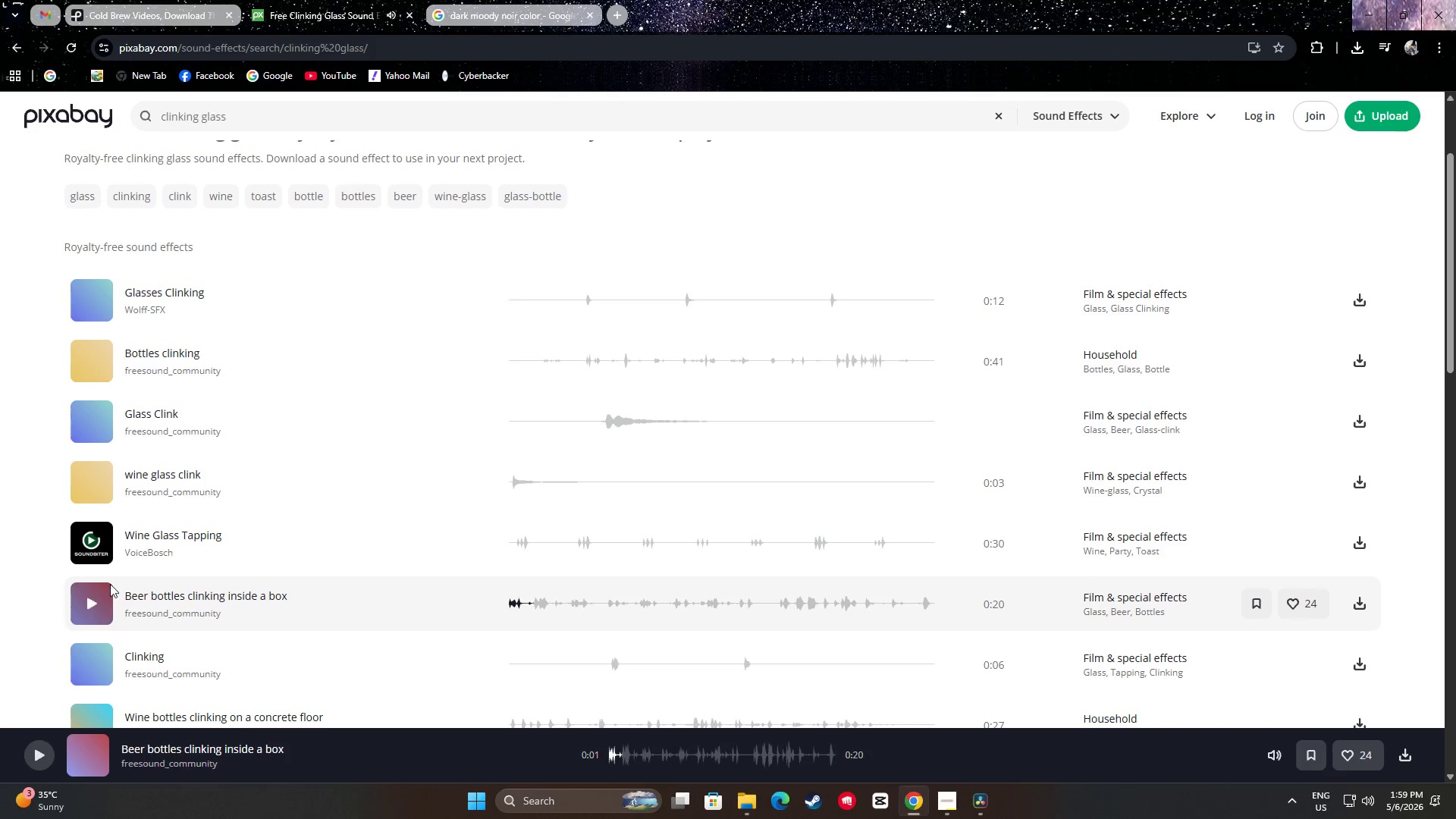 
scroll: coordinate [110, 584], scroll_direction: down, amount: 2.0
 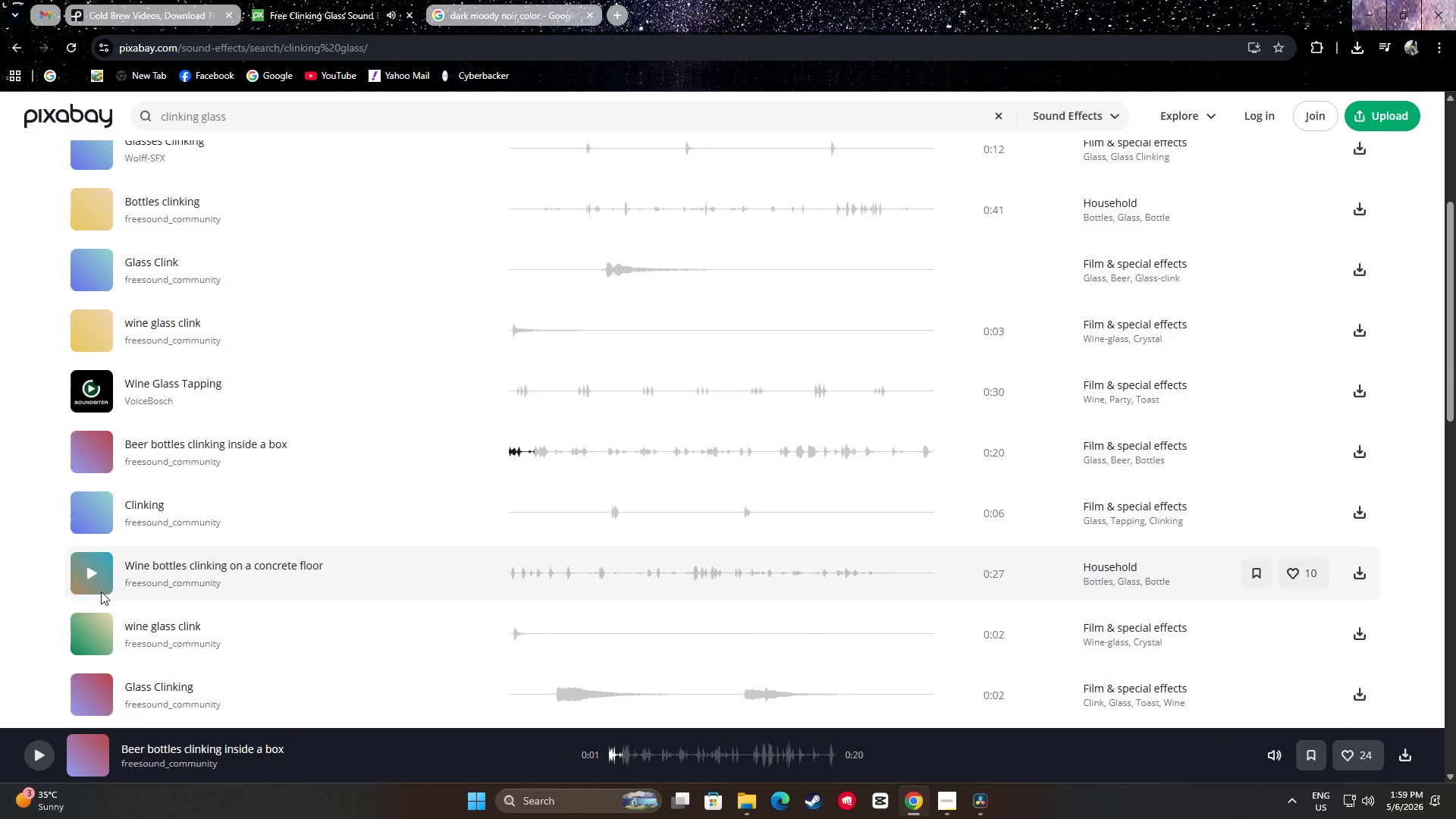 
left_click([93, 563])
 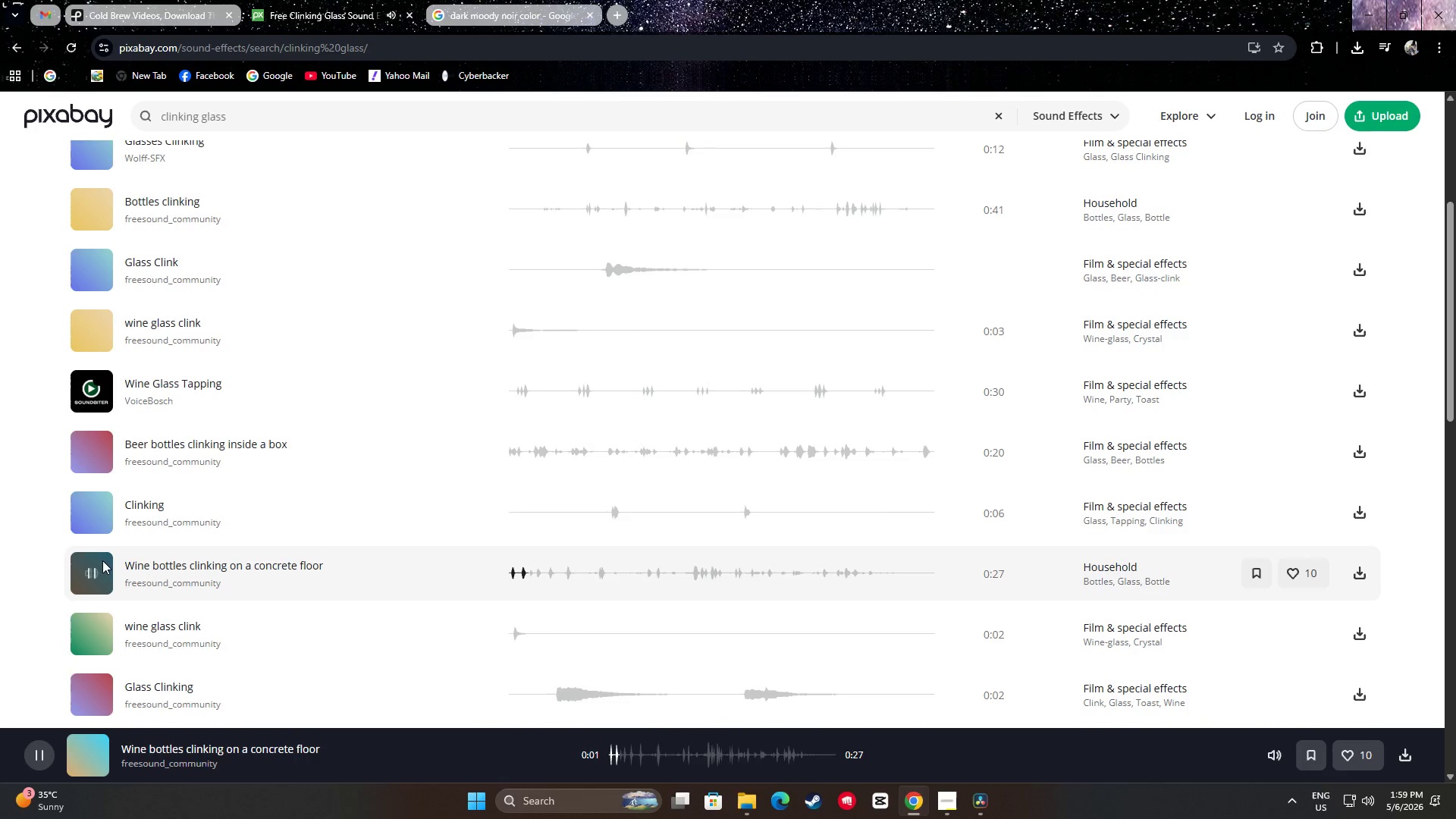 
double_click([89, 508])
 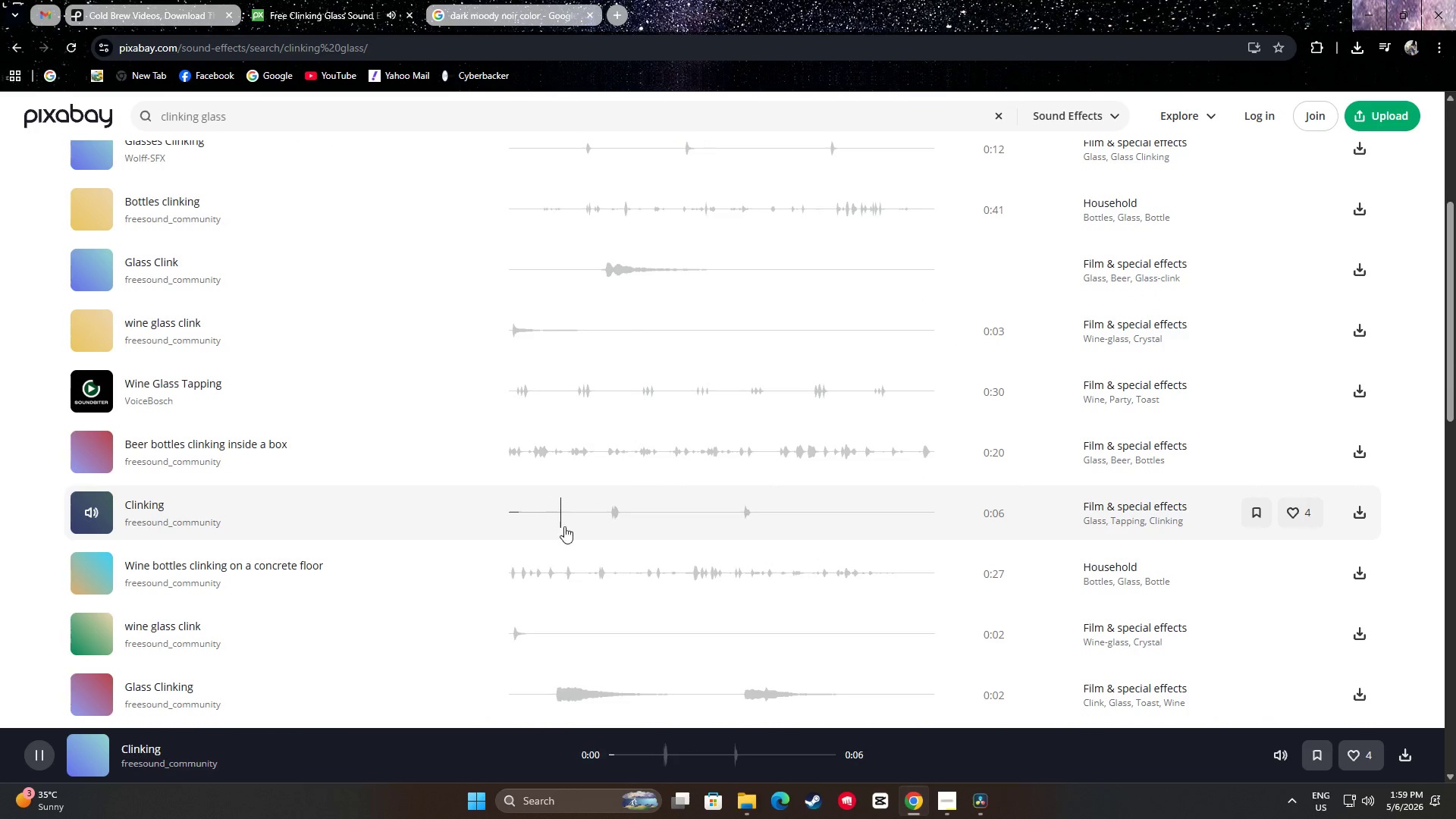 
left_click_drag(start_coordinate=[586, 519], to_coordinate=[604, 512])
 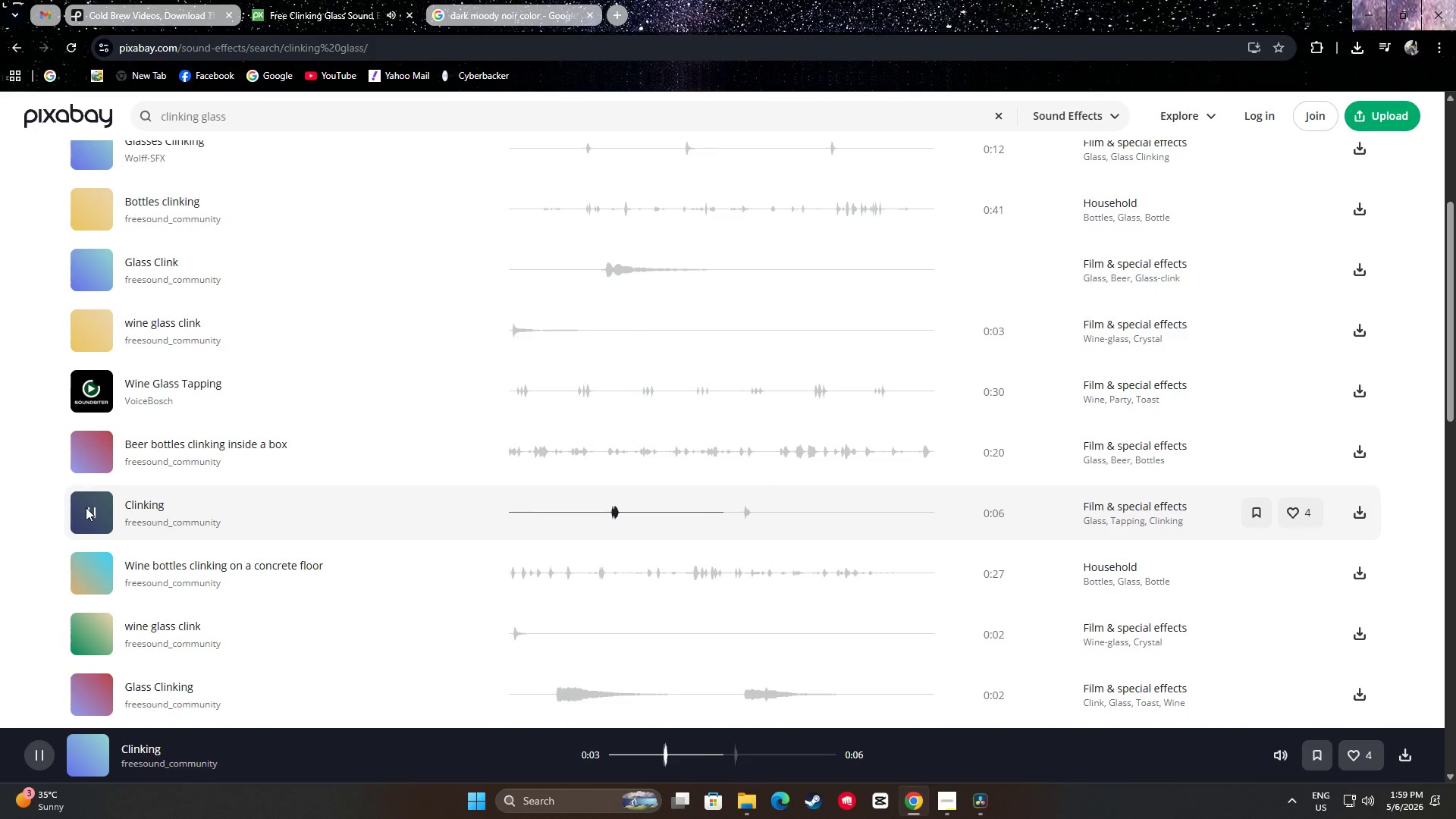 
left_click([86, 507])
 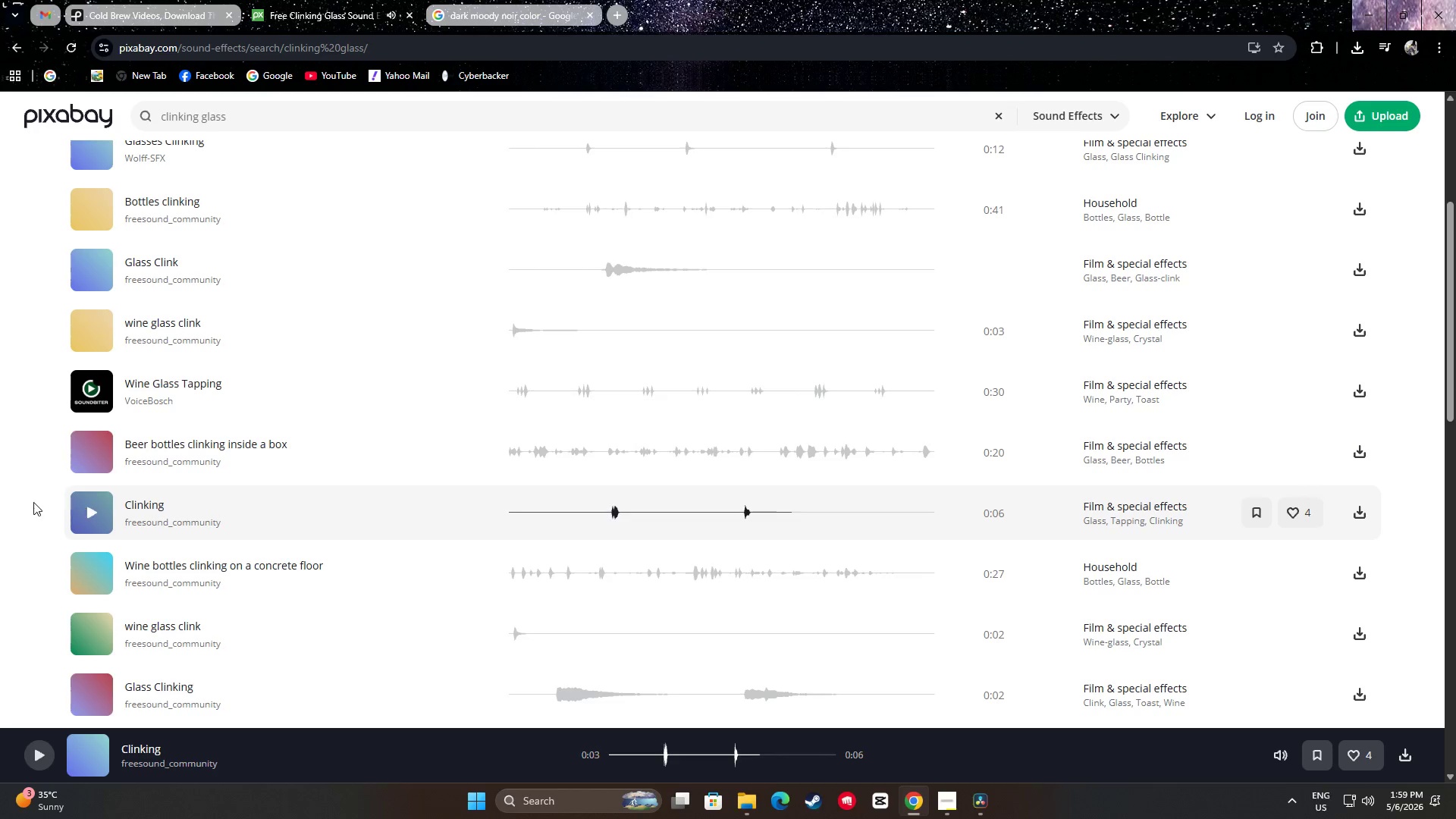 
scroll: coordinate [28, 487], scroll_direction: down, amount: 2.0
 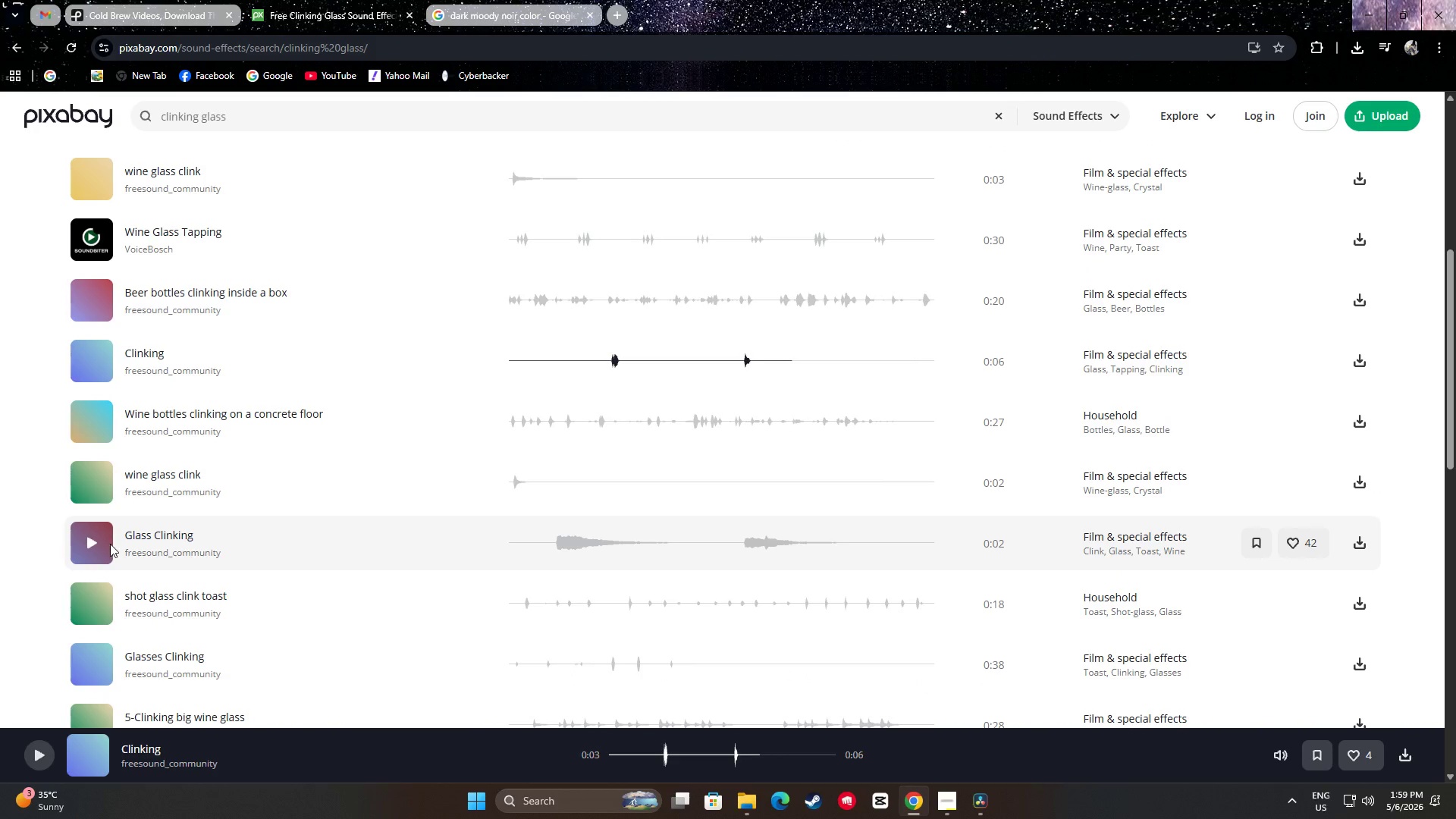 
left_click([93, 542])
 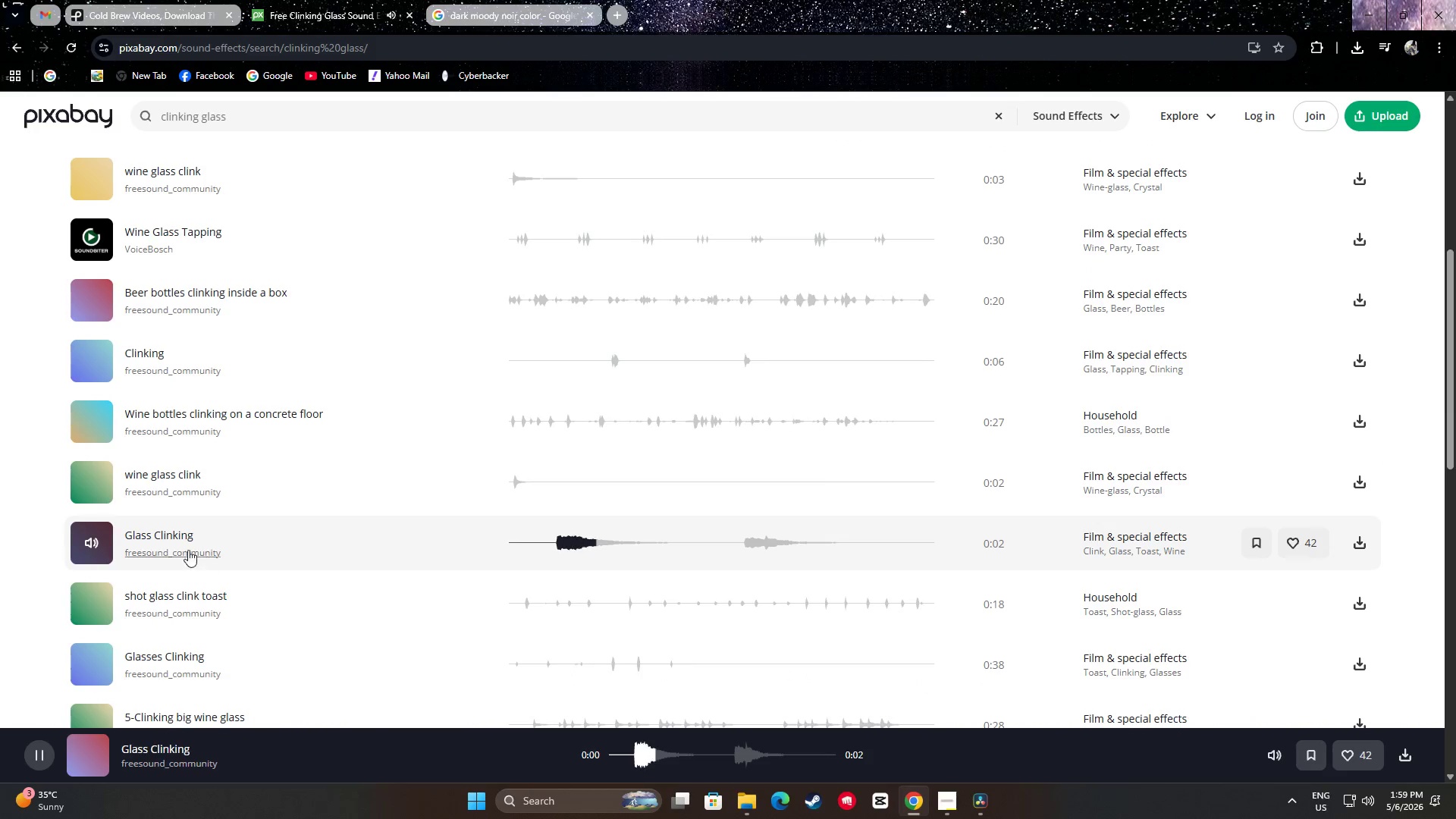 
left_click([89, 544])
 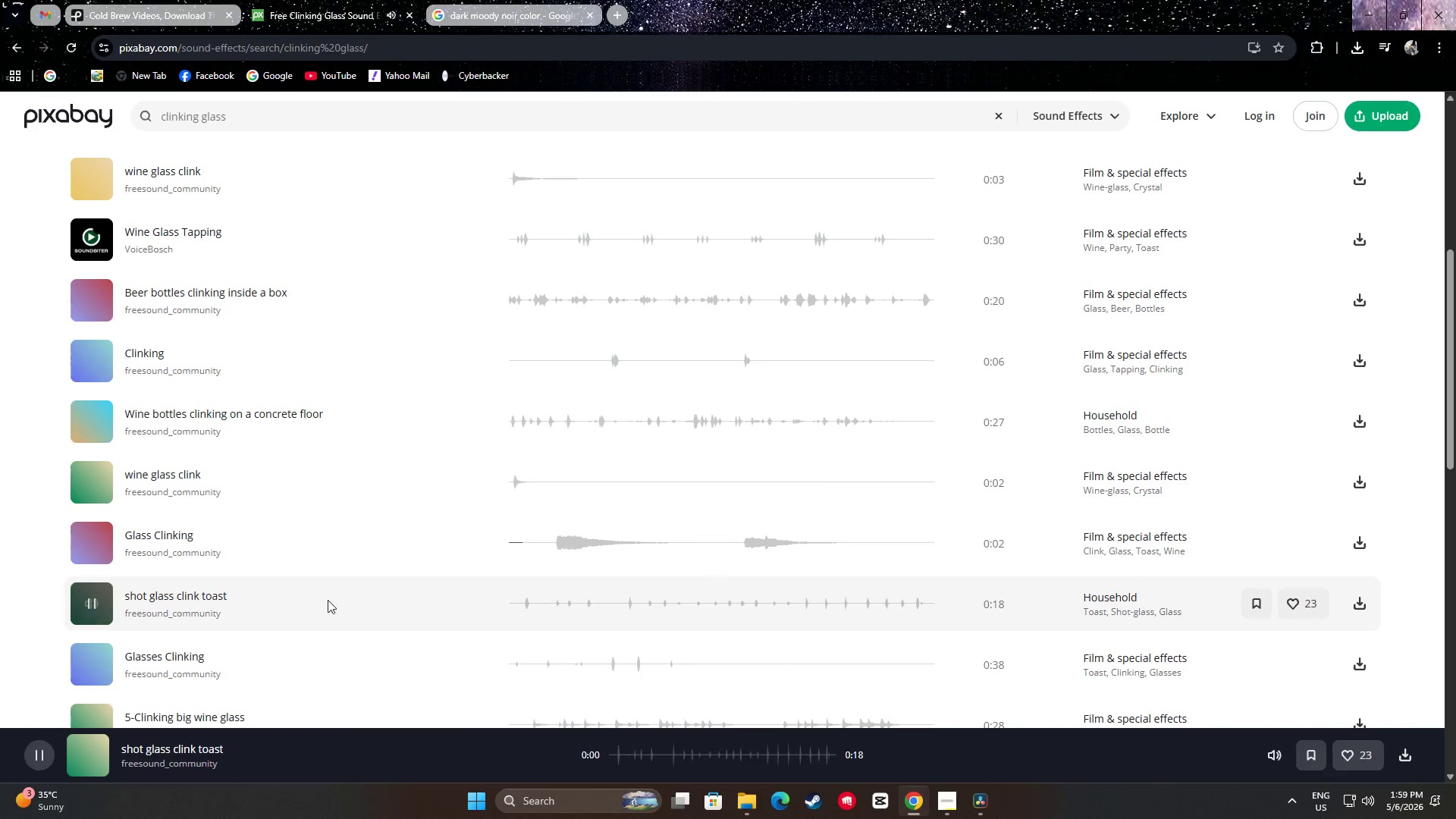 
left_click_drag(start_coordinate=[510, 592], to_coordinate=[520, 596])
 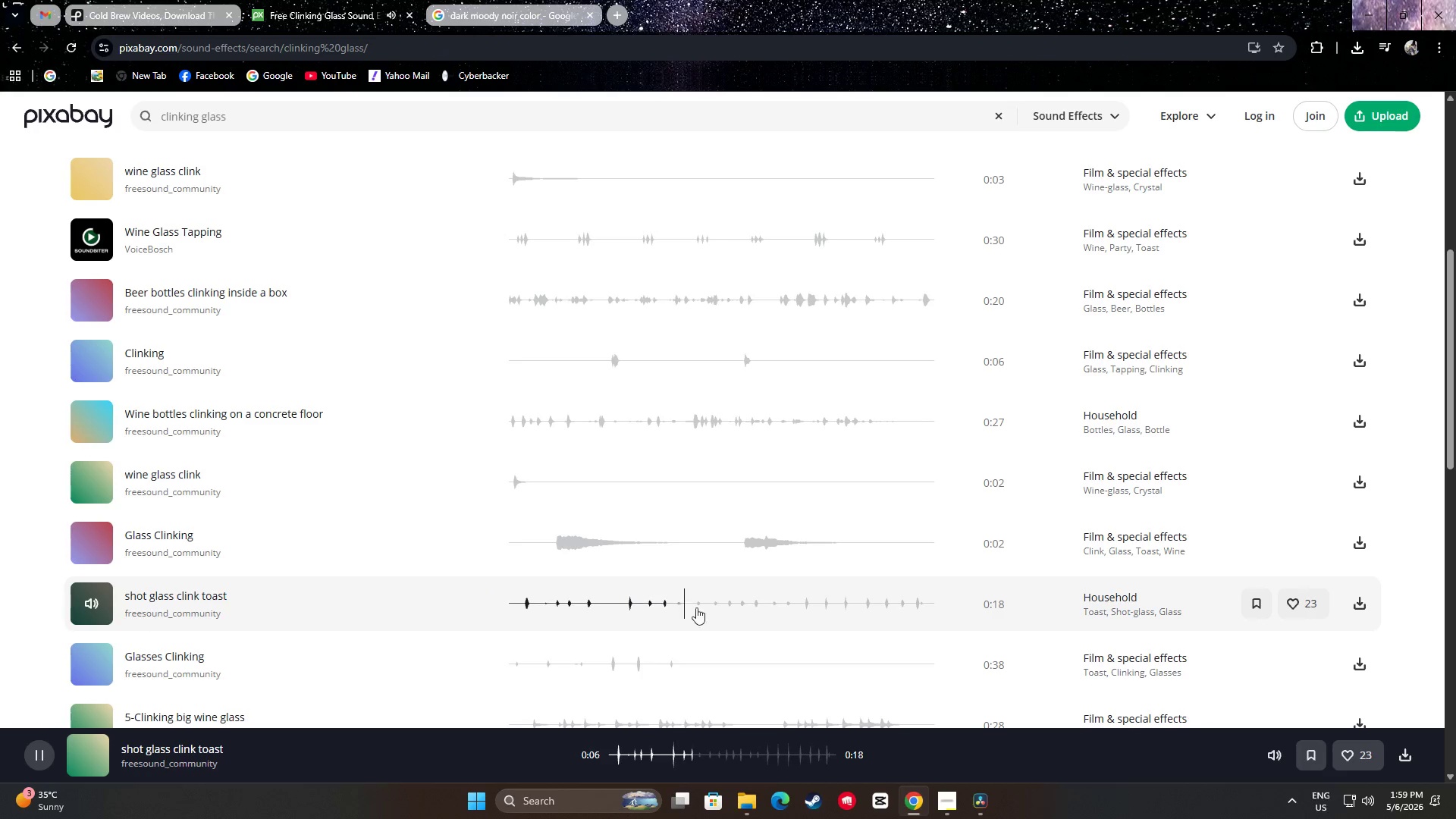 
wait(7.26)
 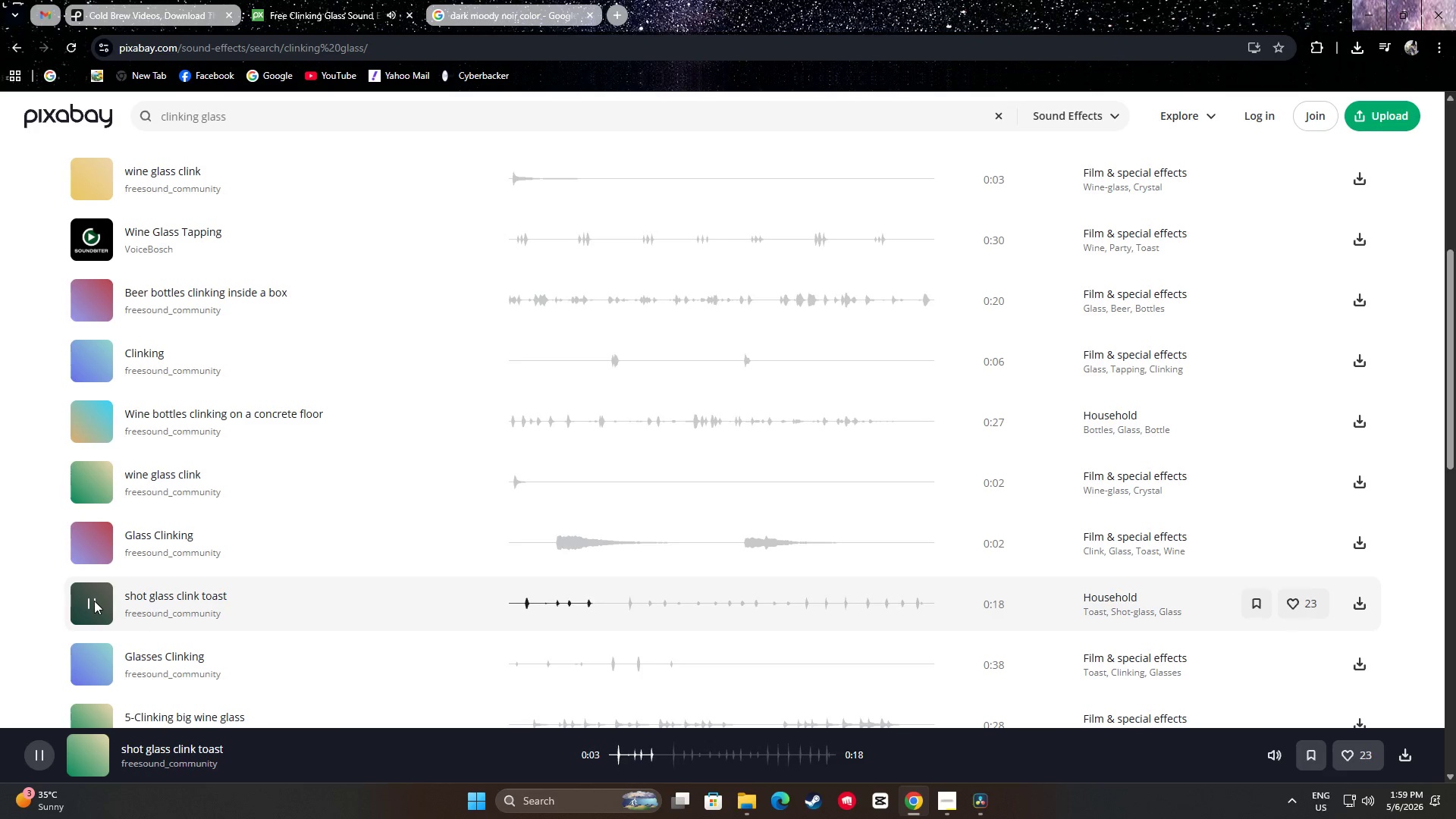 
scroll: coordinate [89, 593], scroll_direction: down, amount: 1.0
 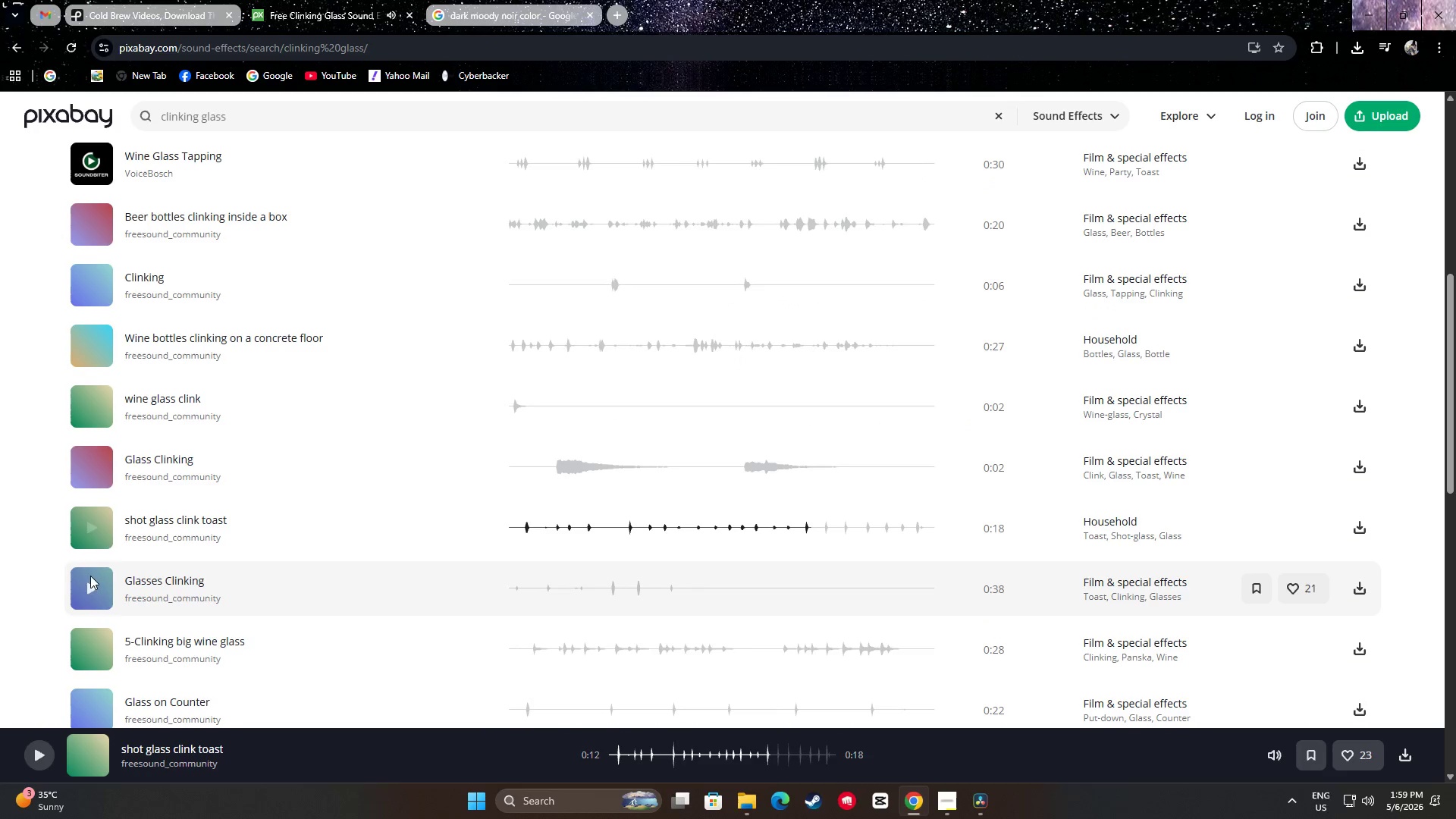 
left_click([85, 583])
 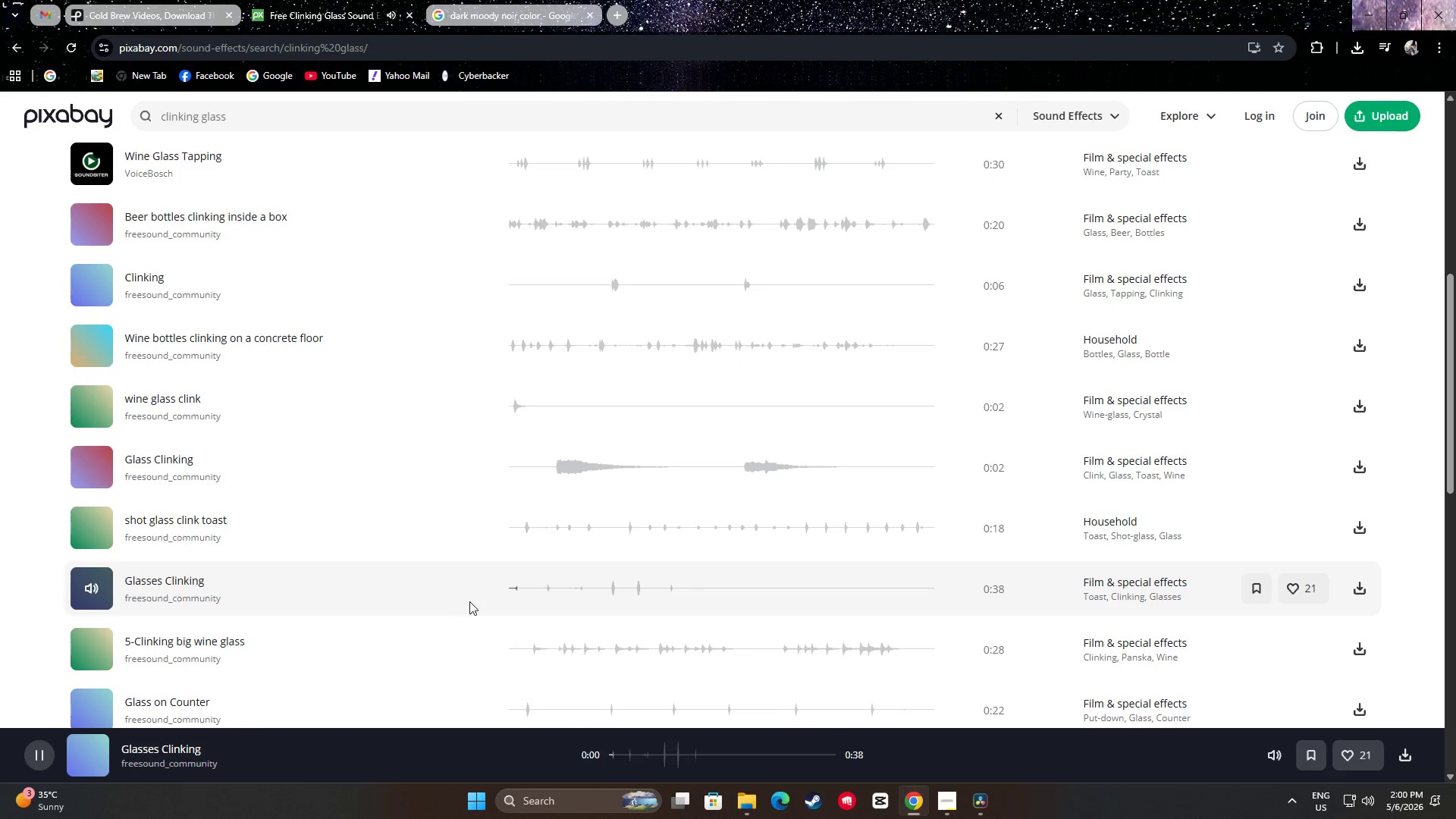 
left_click([551, 593])
 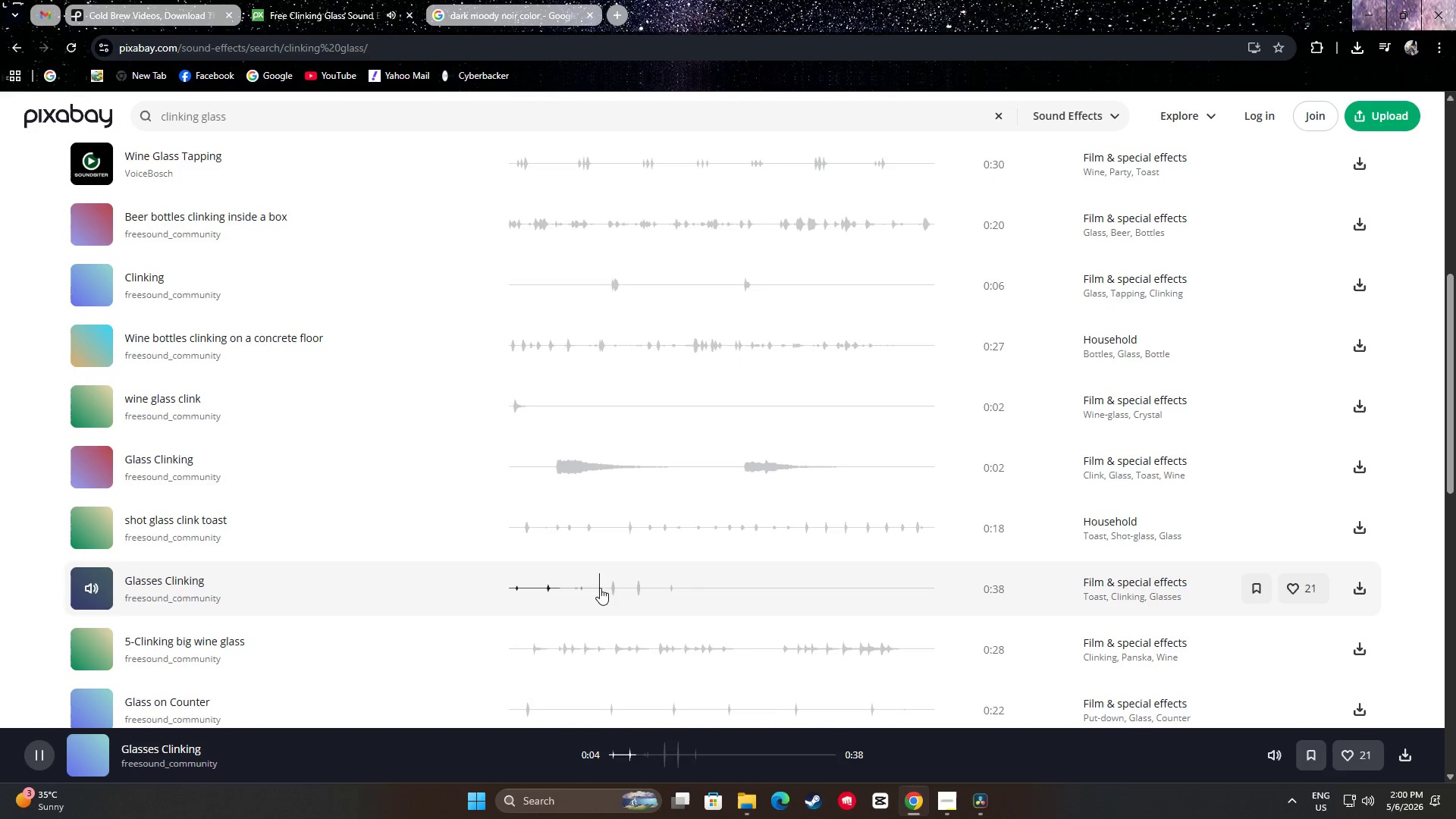 
left_click([572, 591])
 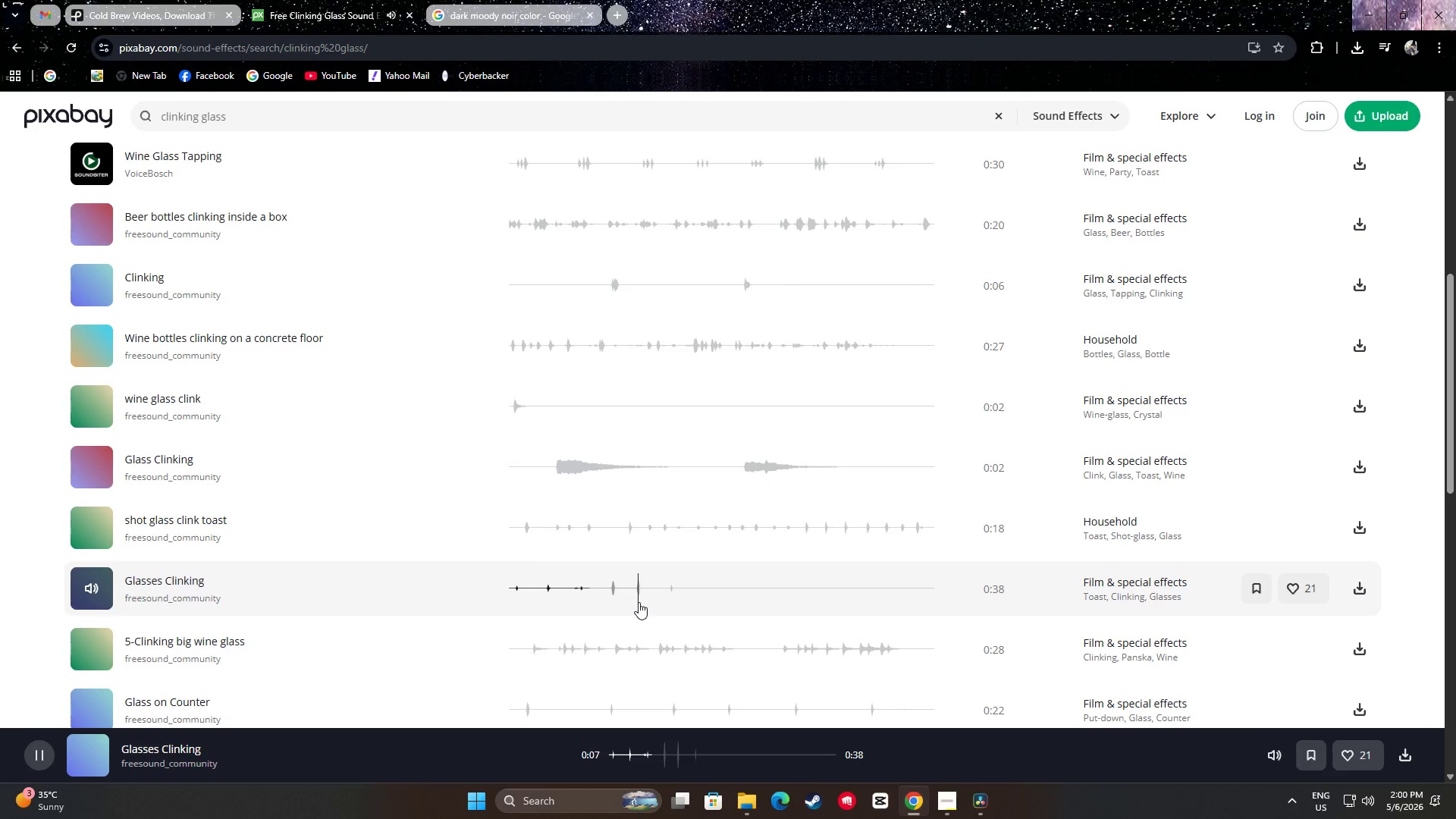 
left_click([614, 589])
 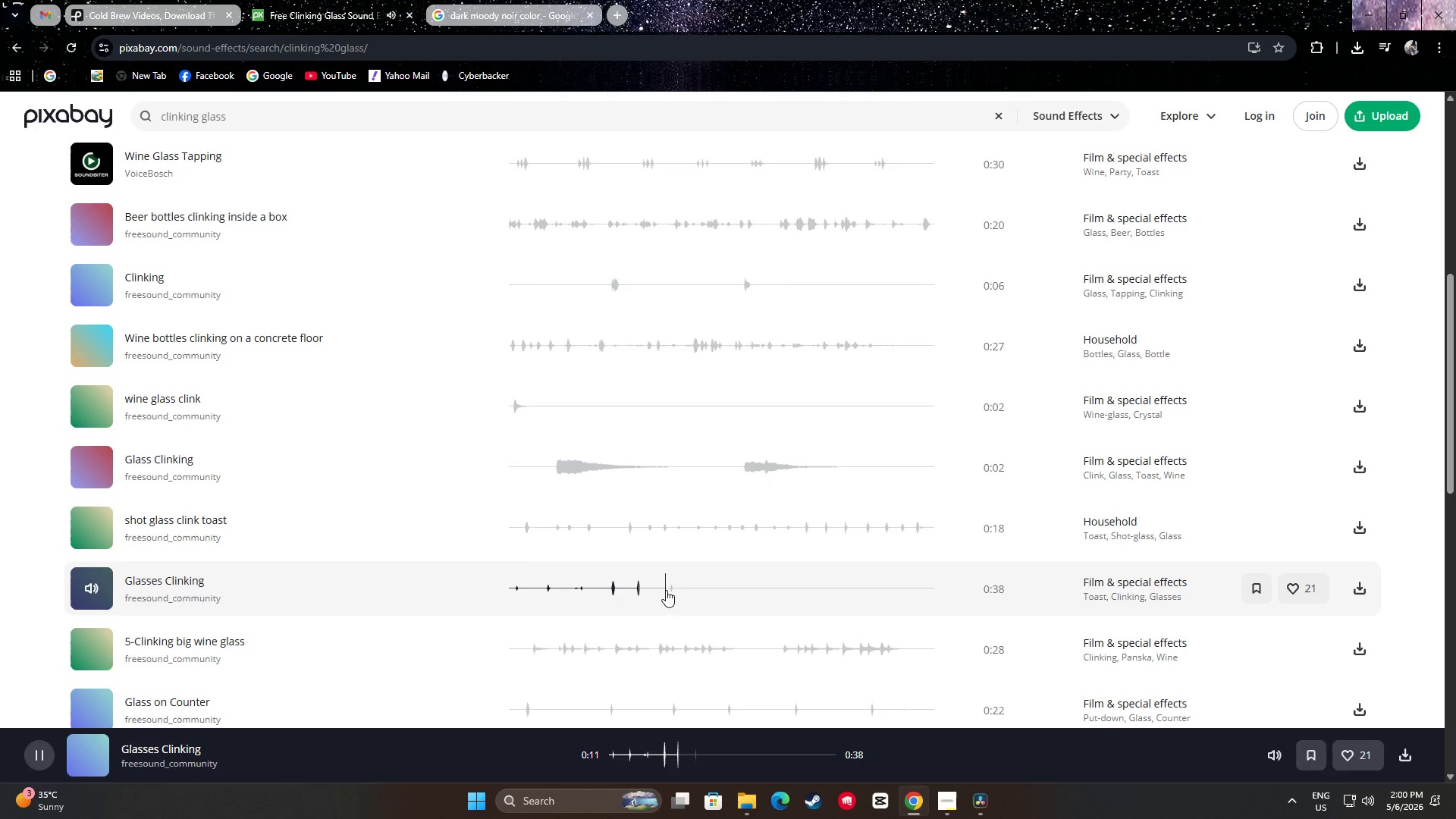 
left_click([667, 590])
 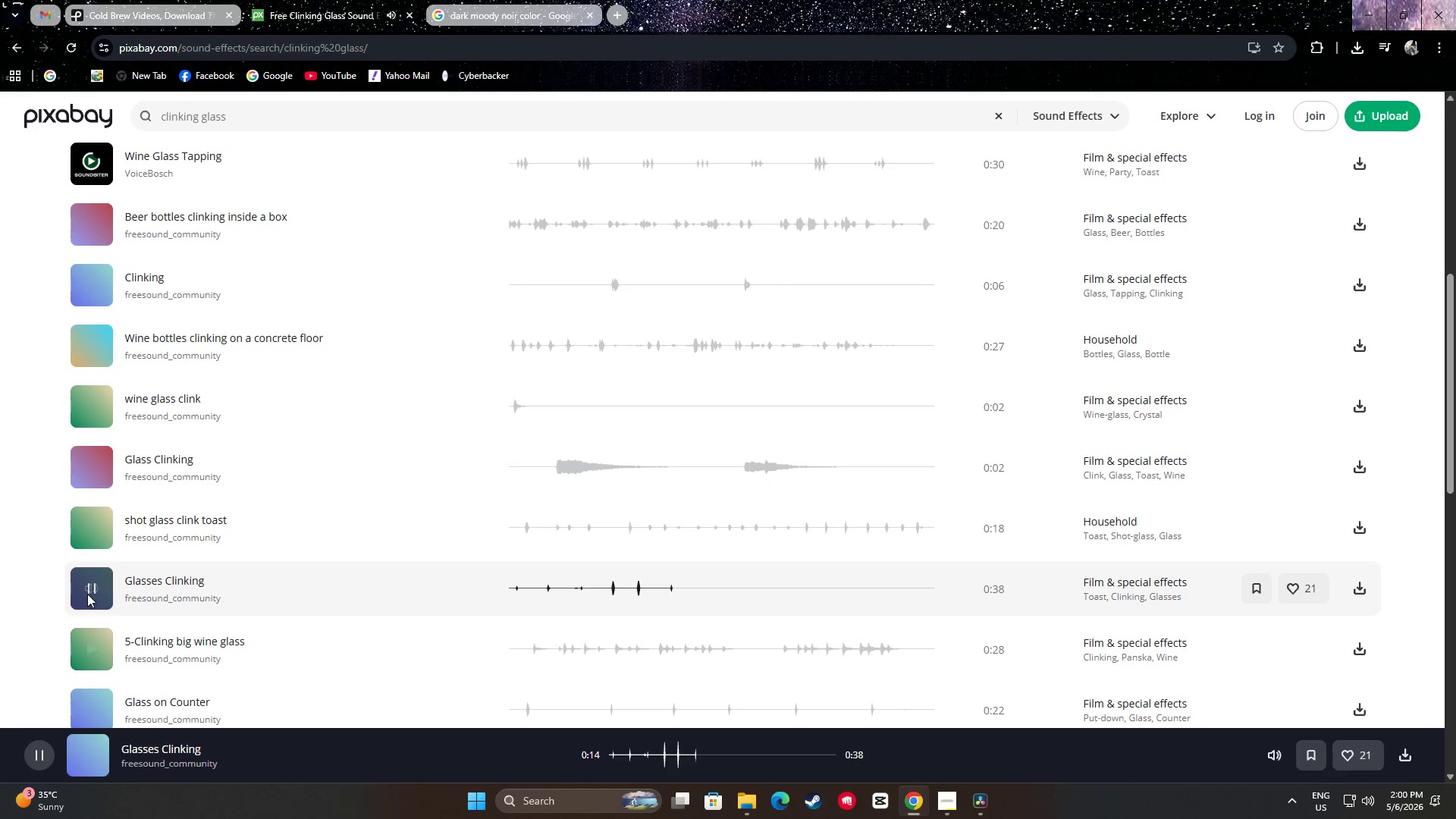 
left_click([91, 589])
 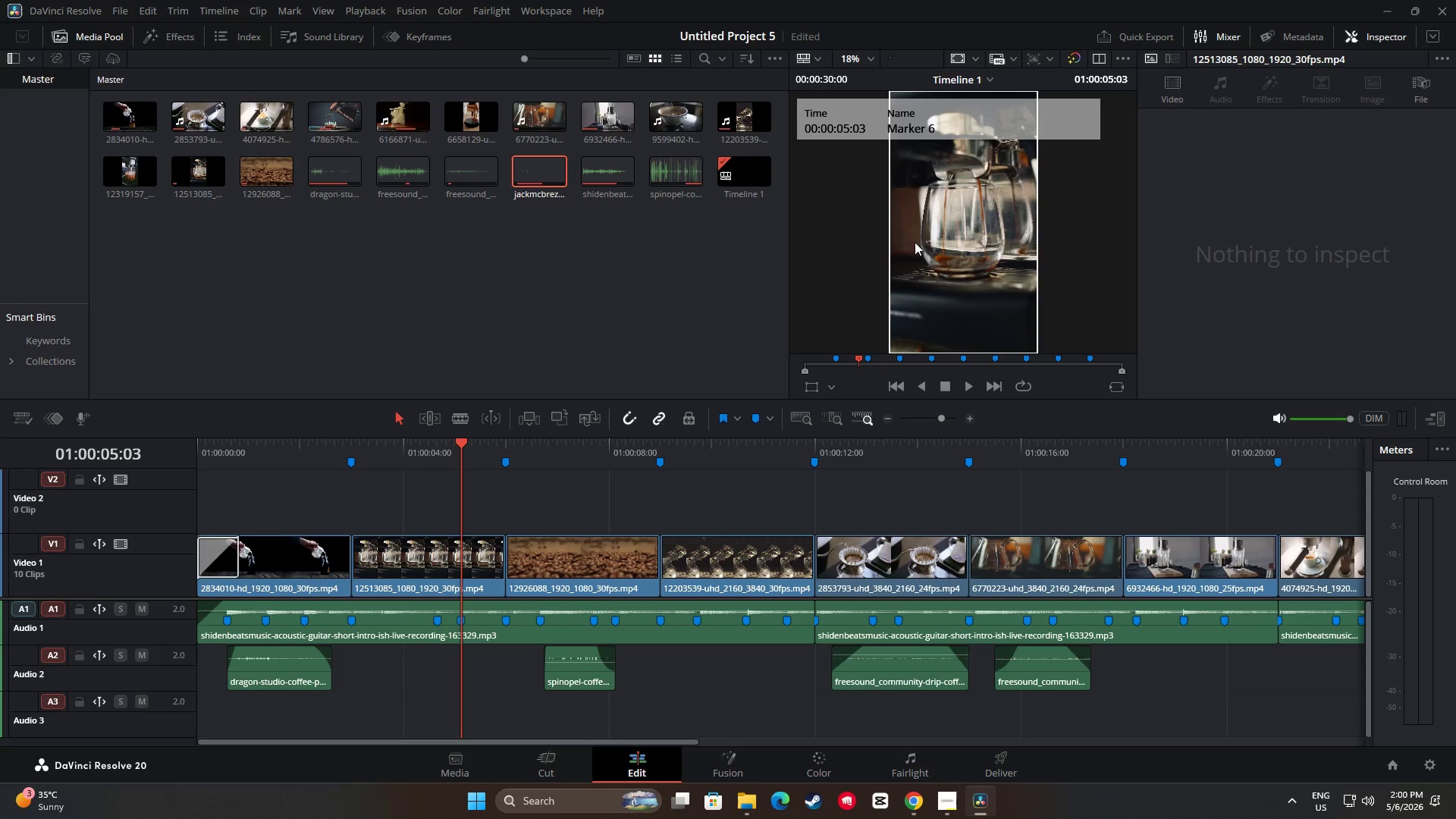 
left_click_drag(start_coordinate=[459, 433], to_coordinate=[455, 439])
 